 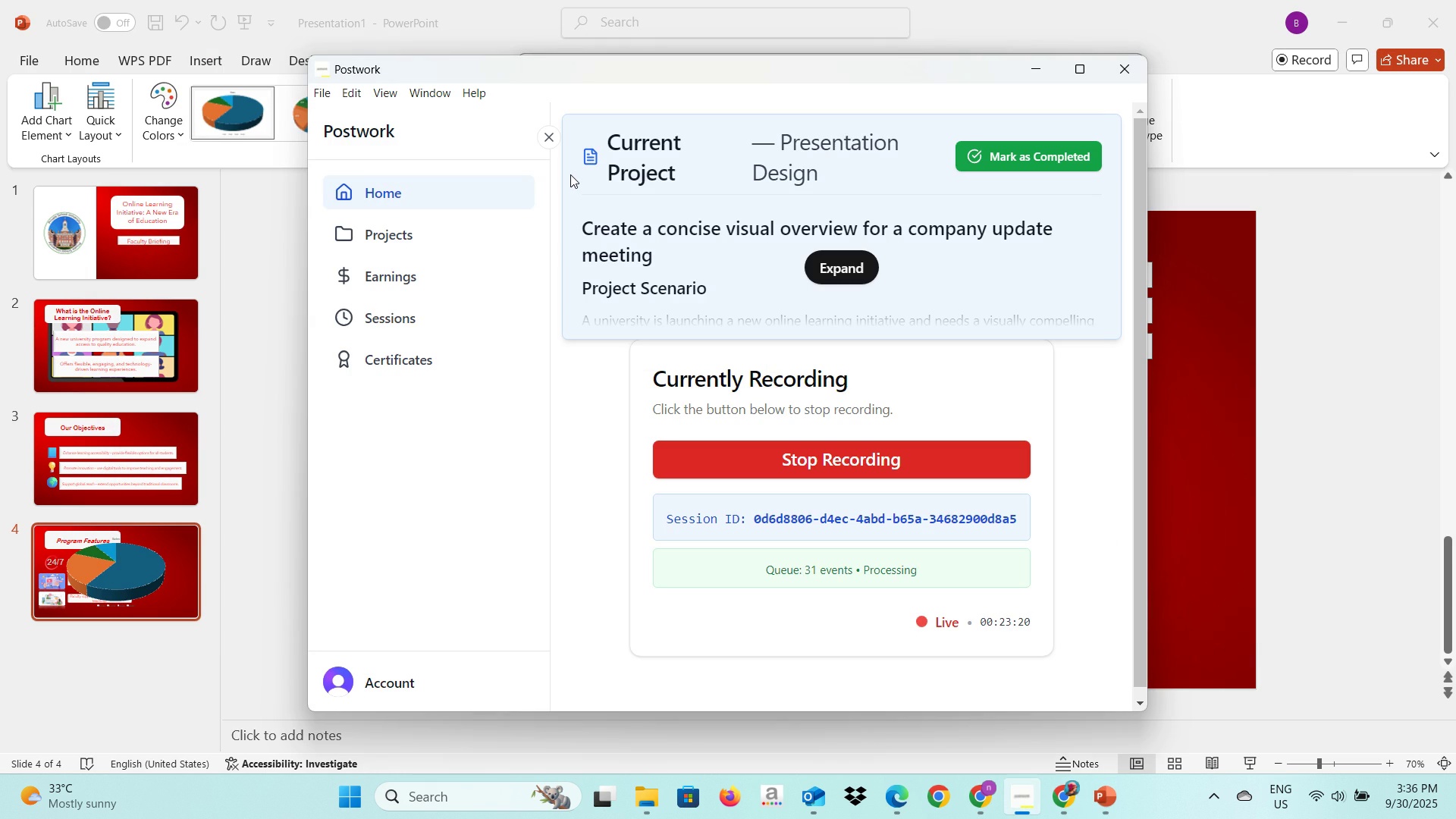 
key(Alt+AltLeft)
 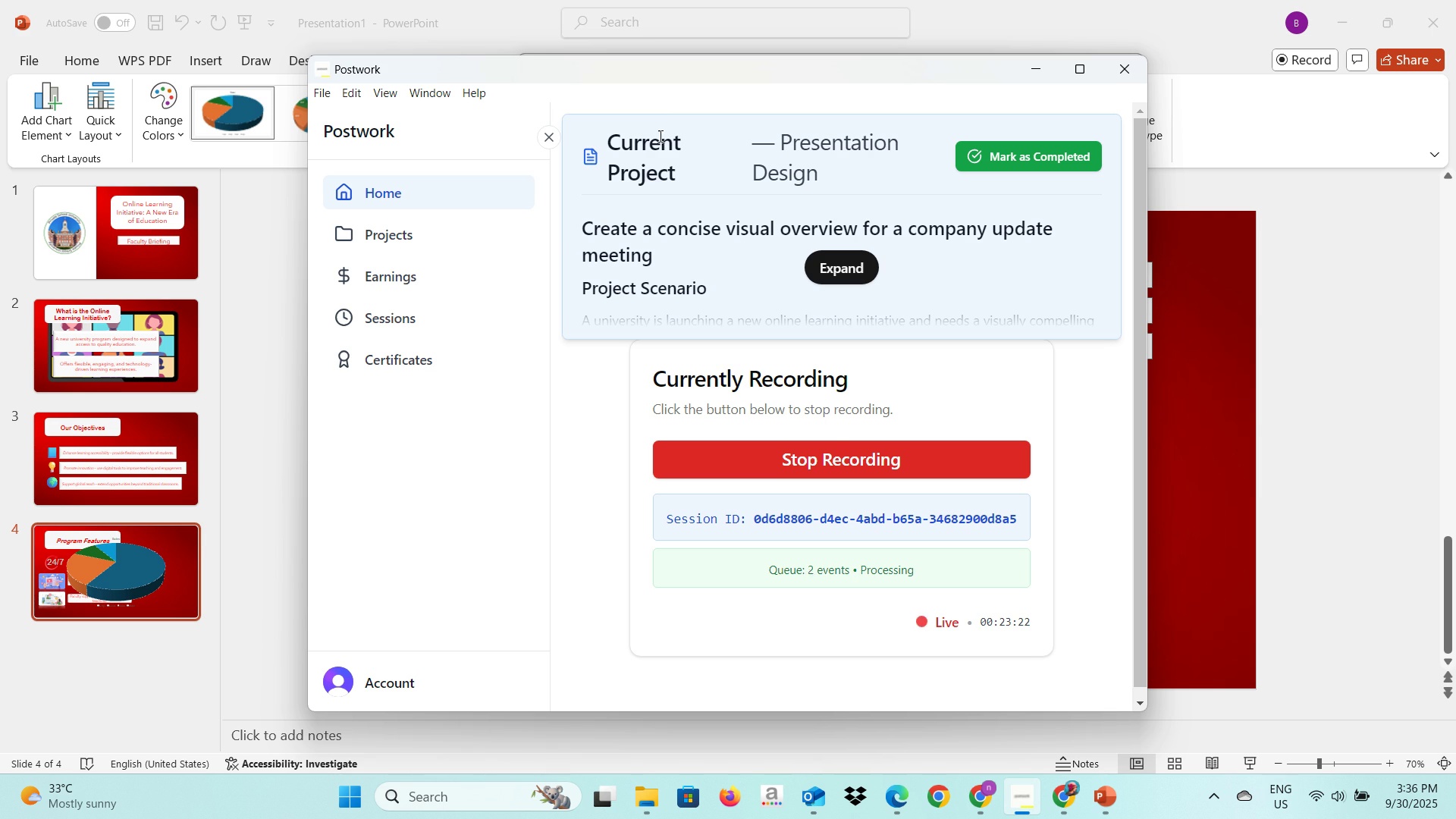 
key(Alt+Tab)
 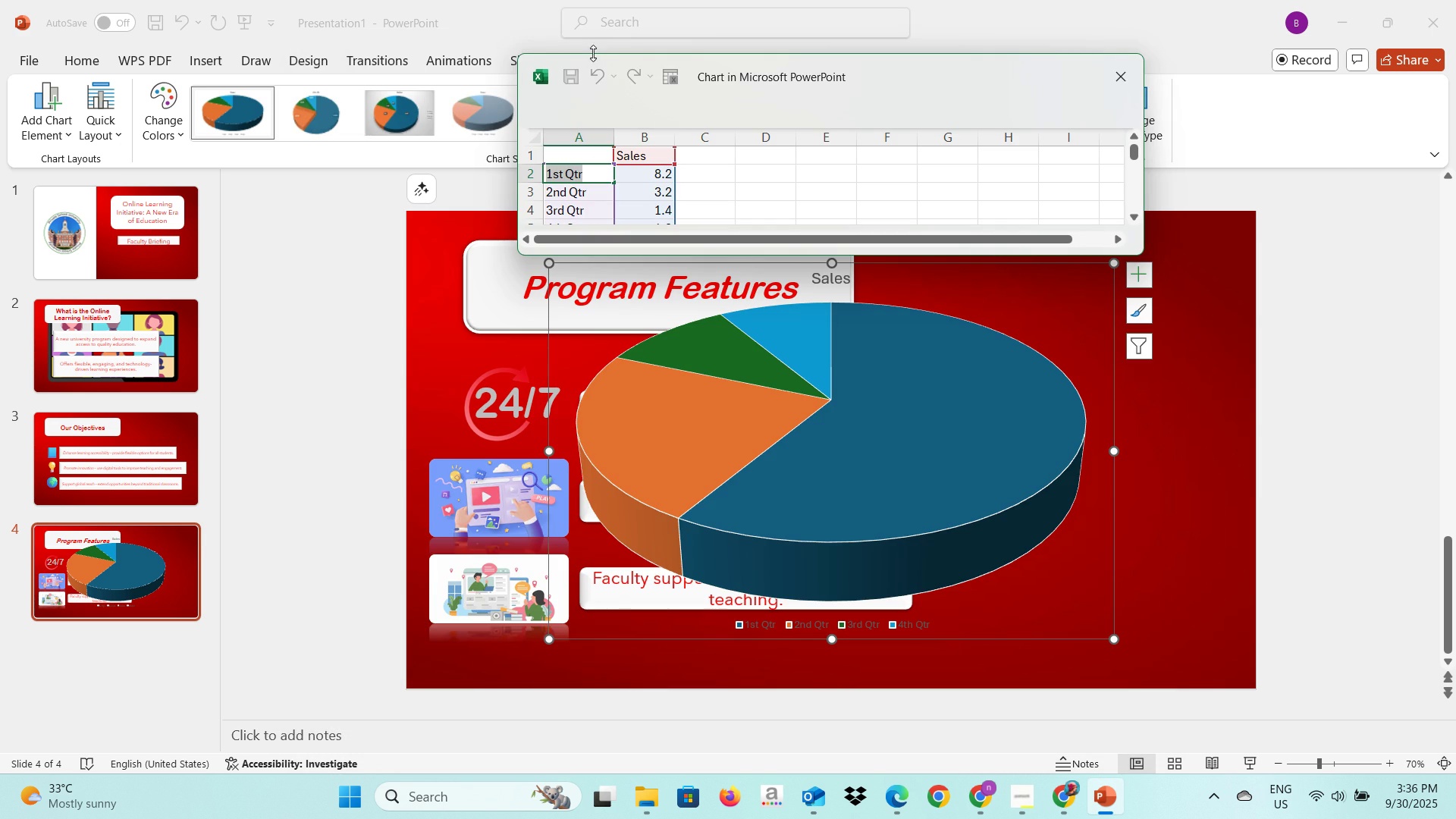 
key(Alt+Tab)
 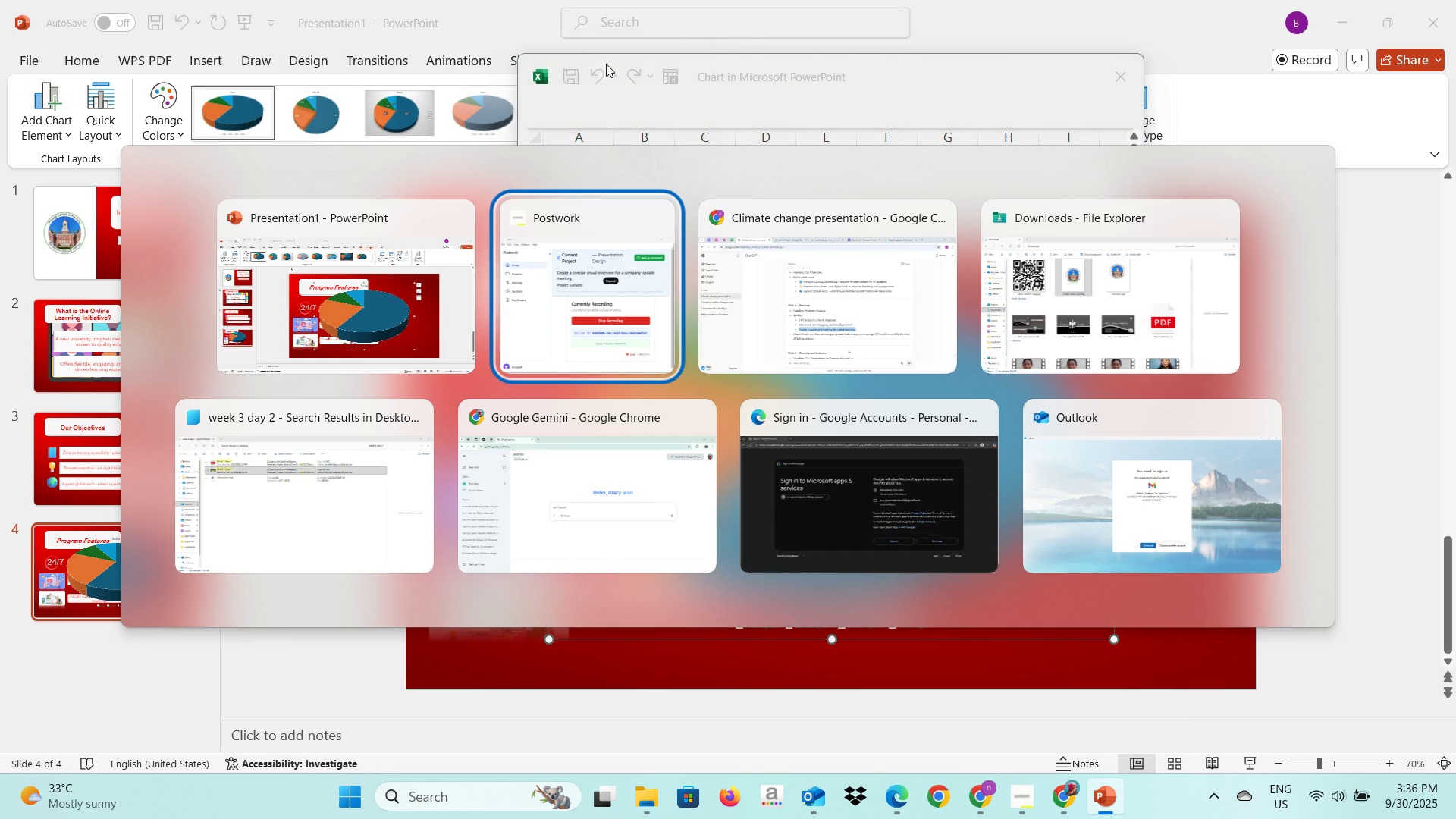 
key(Alt+Tab)
 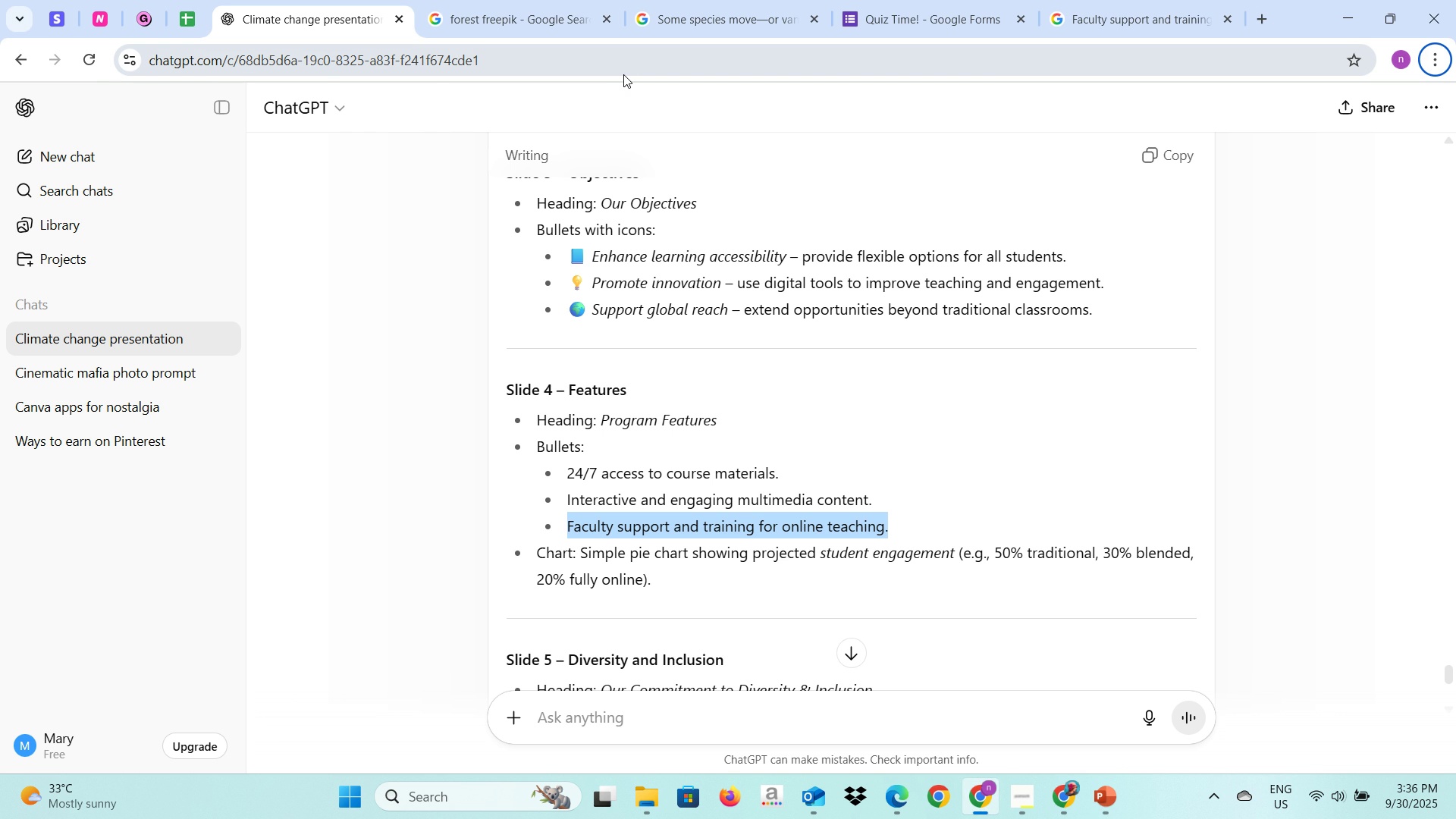 
key(Alt+AltLeft)
 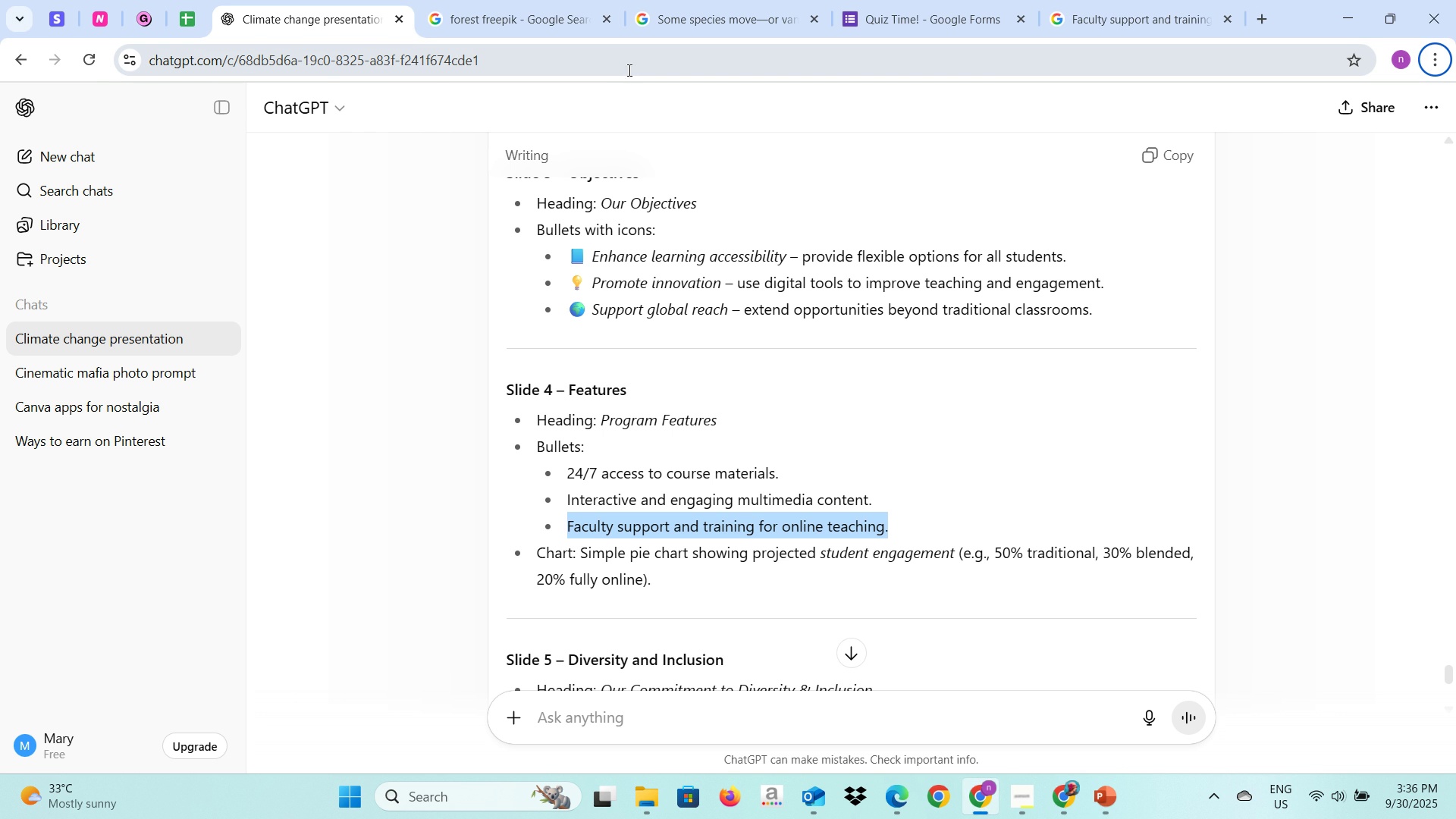 
key(Alt+Tab)
 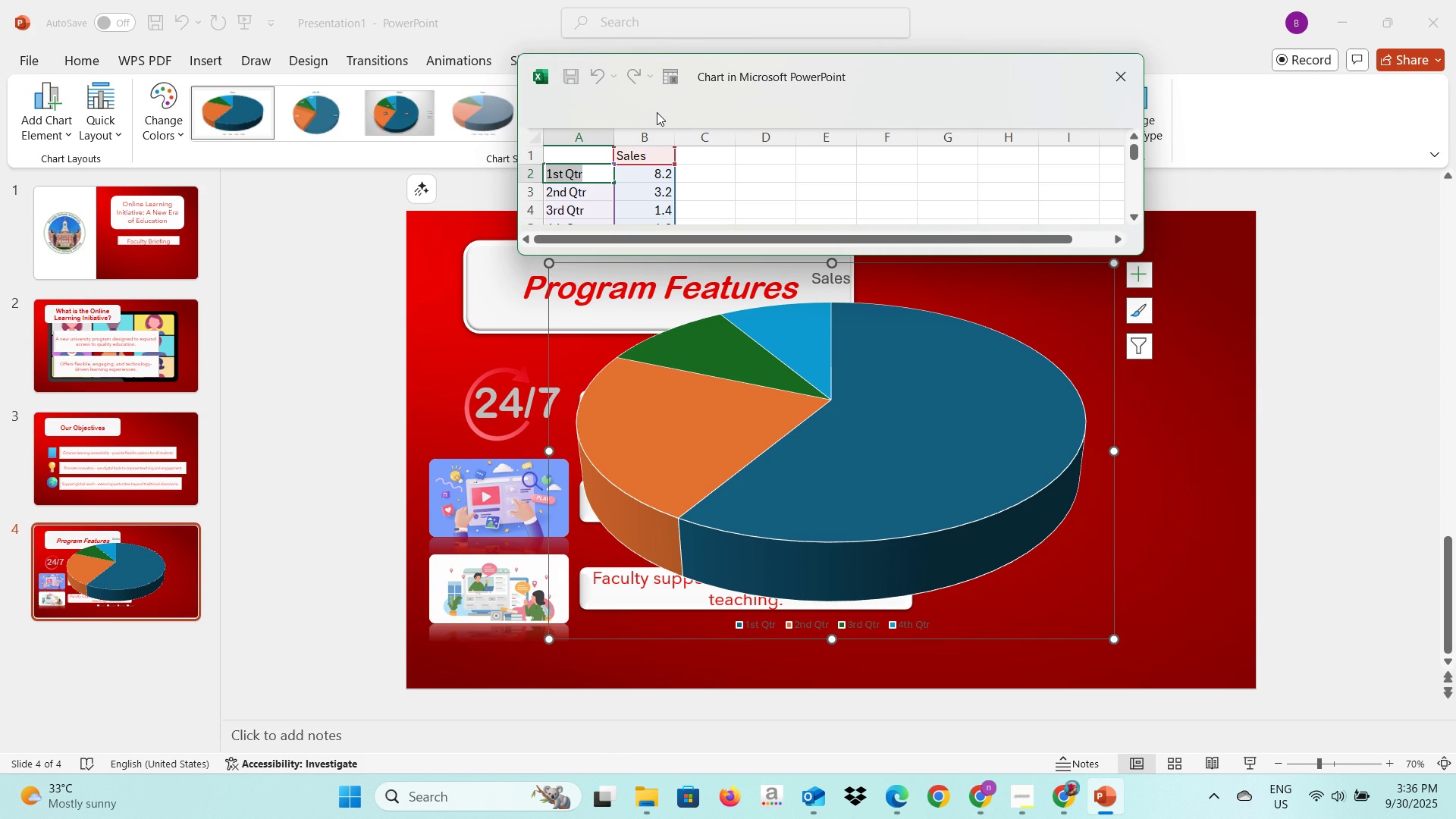 
wait(5.3)
 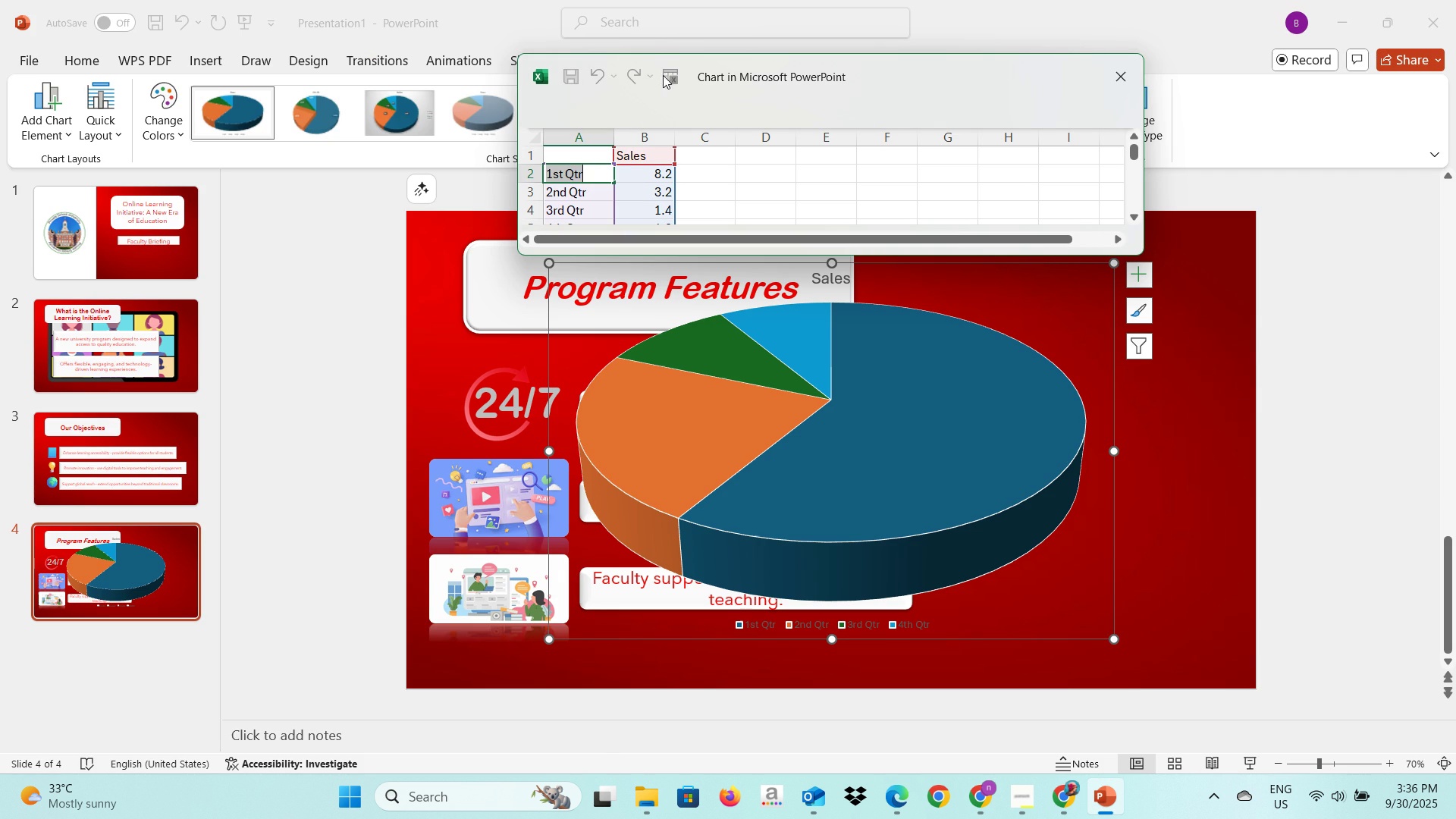 
hold_key(key=ShiftLeft, duration=0.69)
 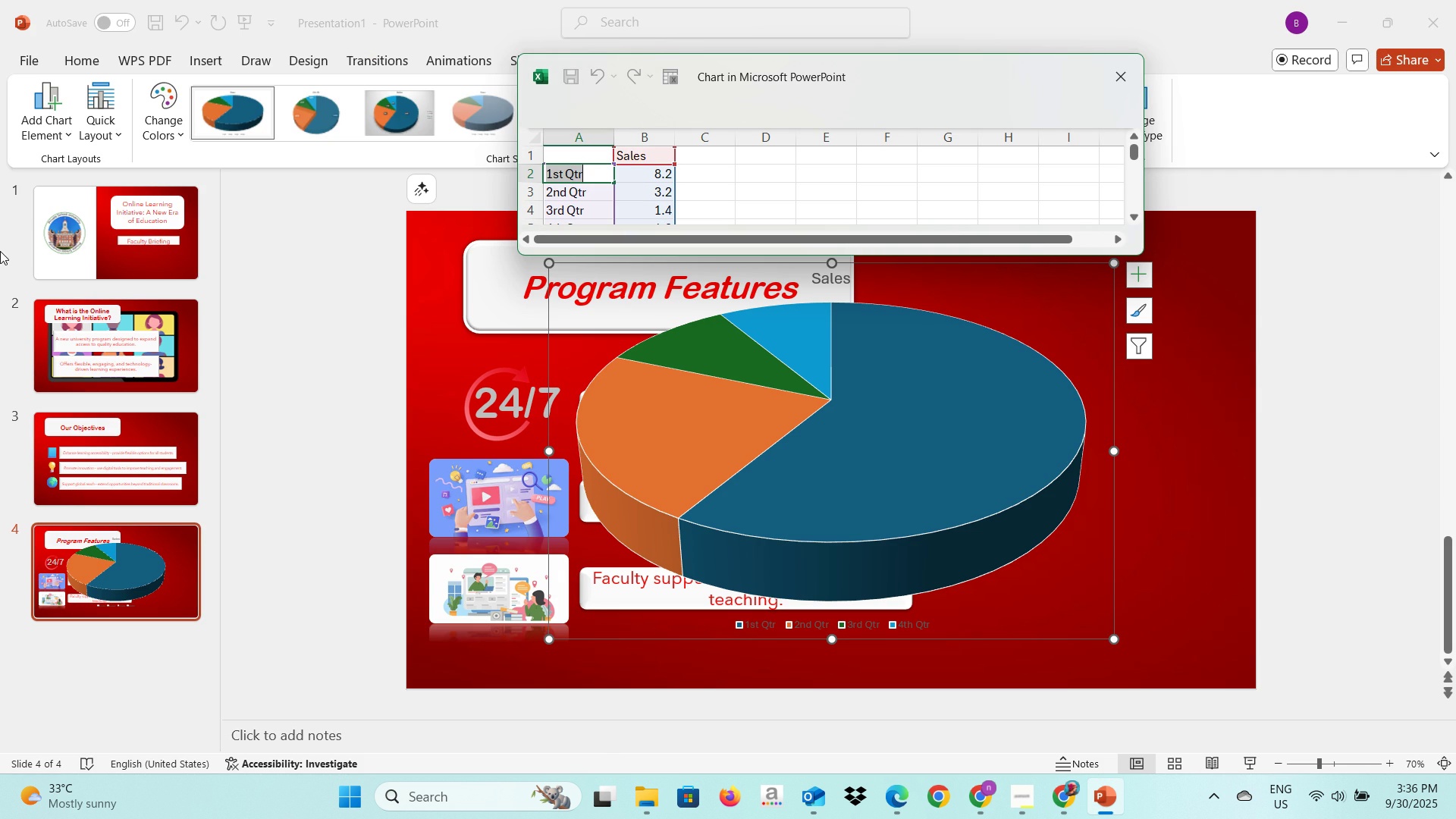 
type(Traditional)
 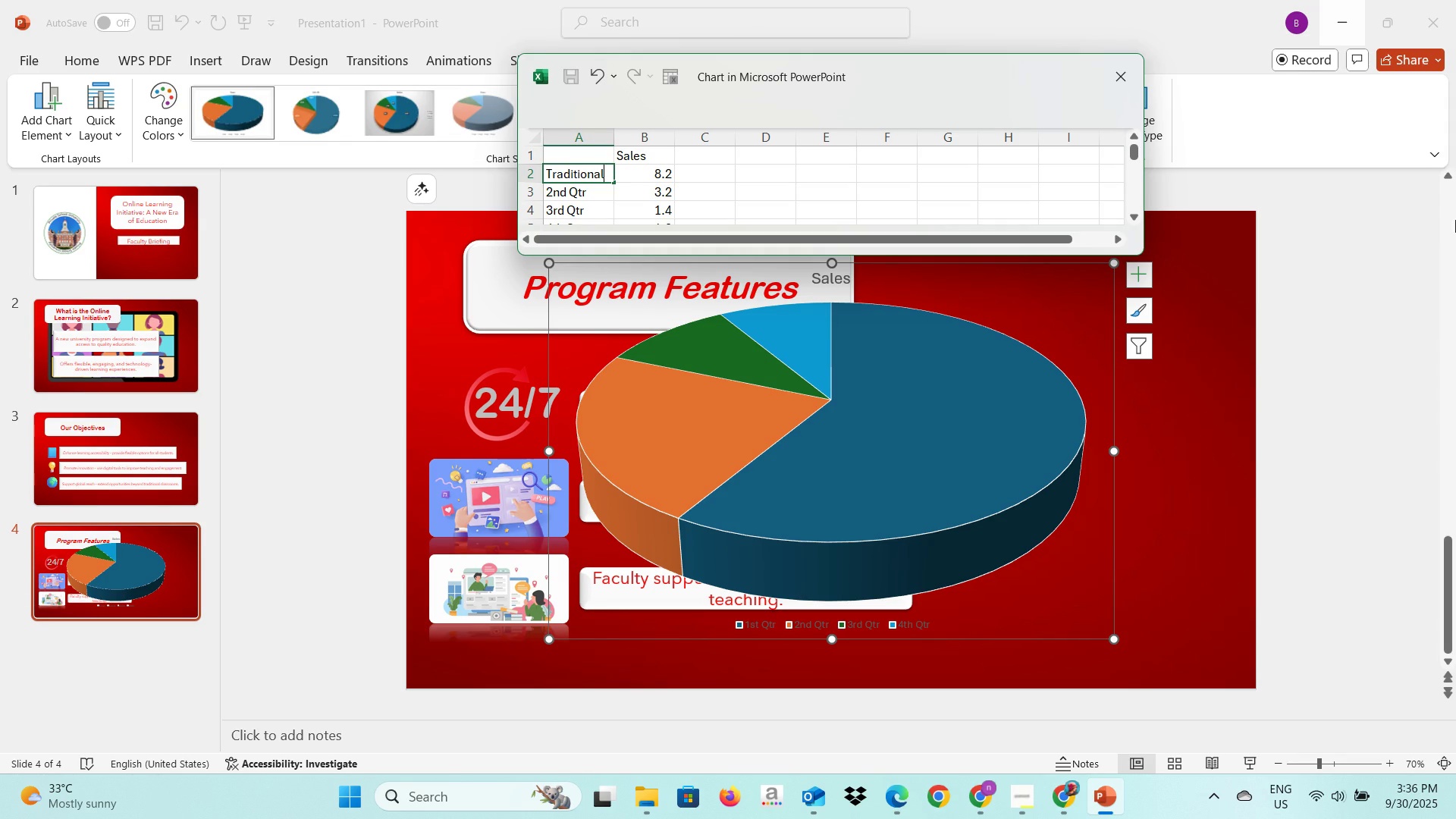 
wait(6.52)
 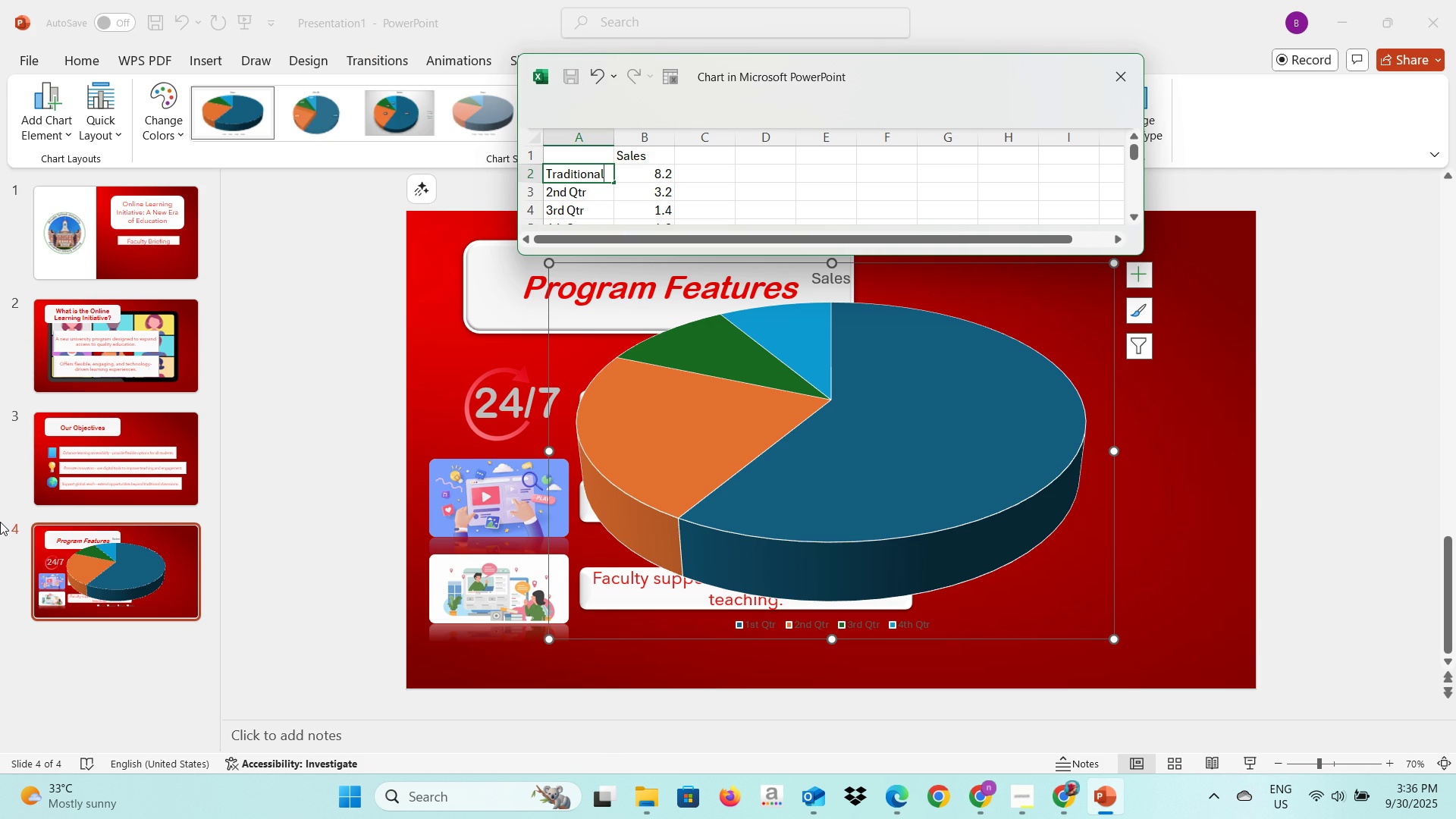 
left_click([1408, 287])
 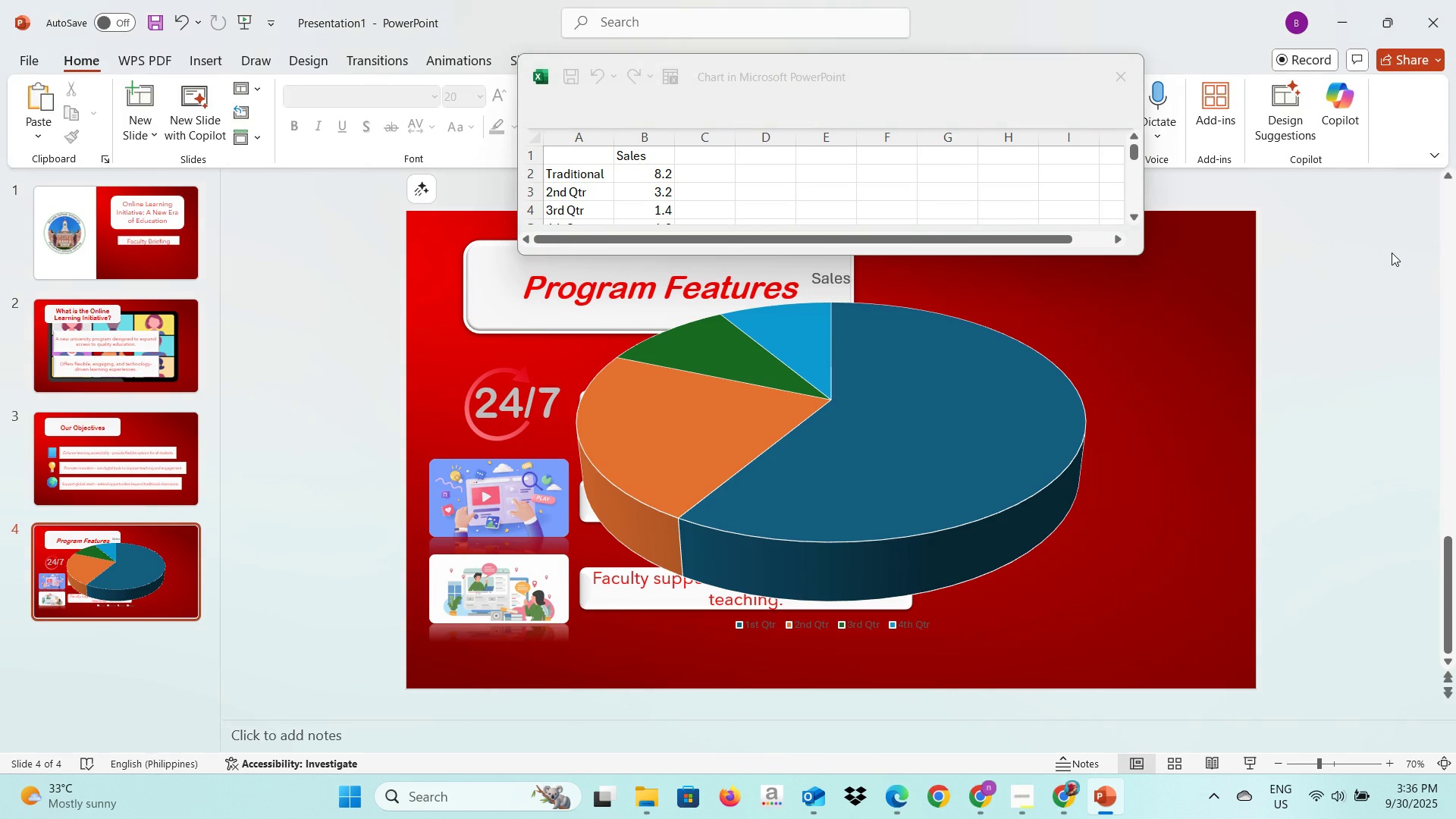 
key(Alt+AltLeft)
 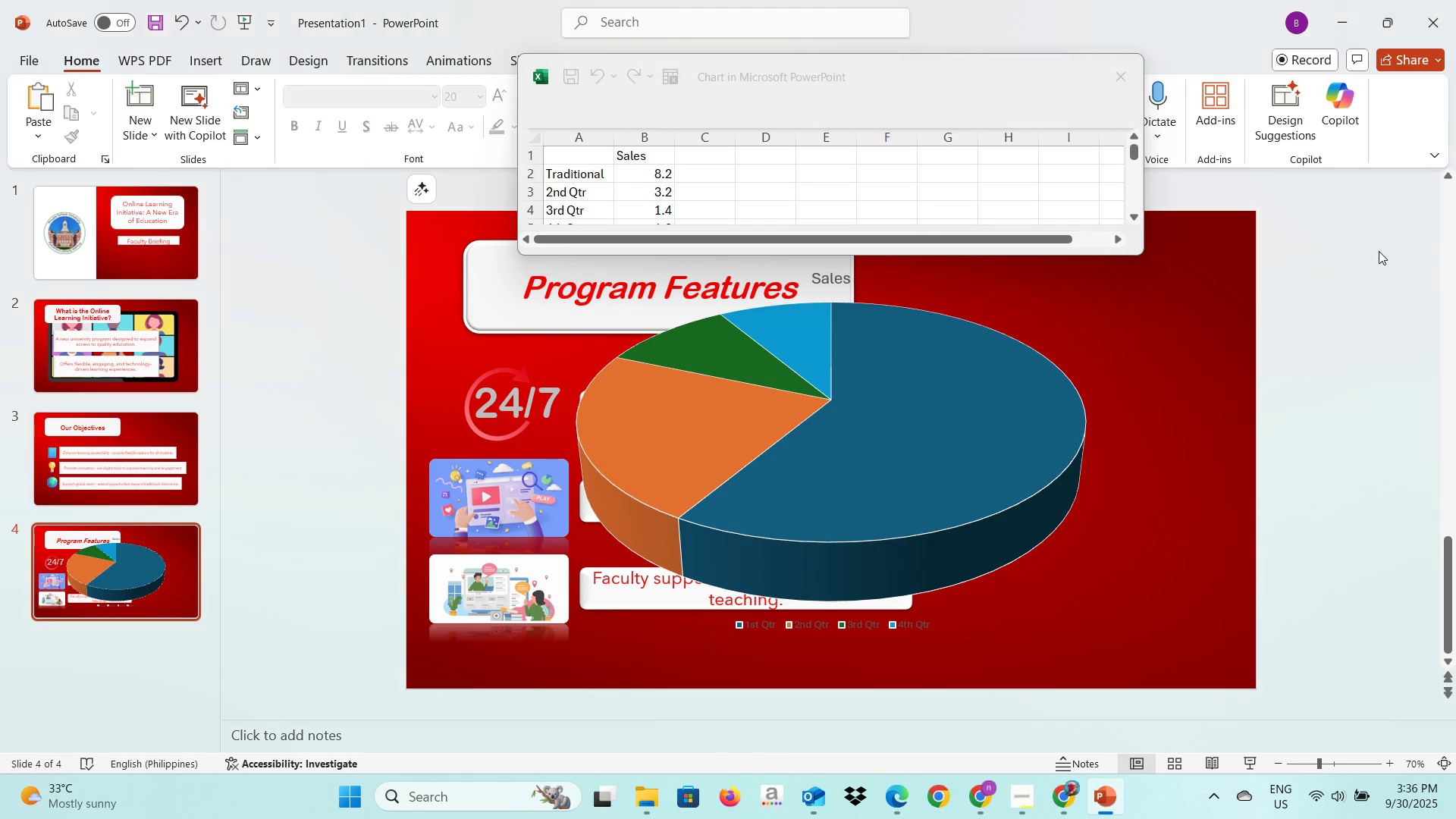 
key(Alt+Tab)
 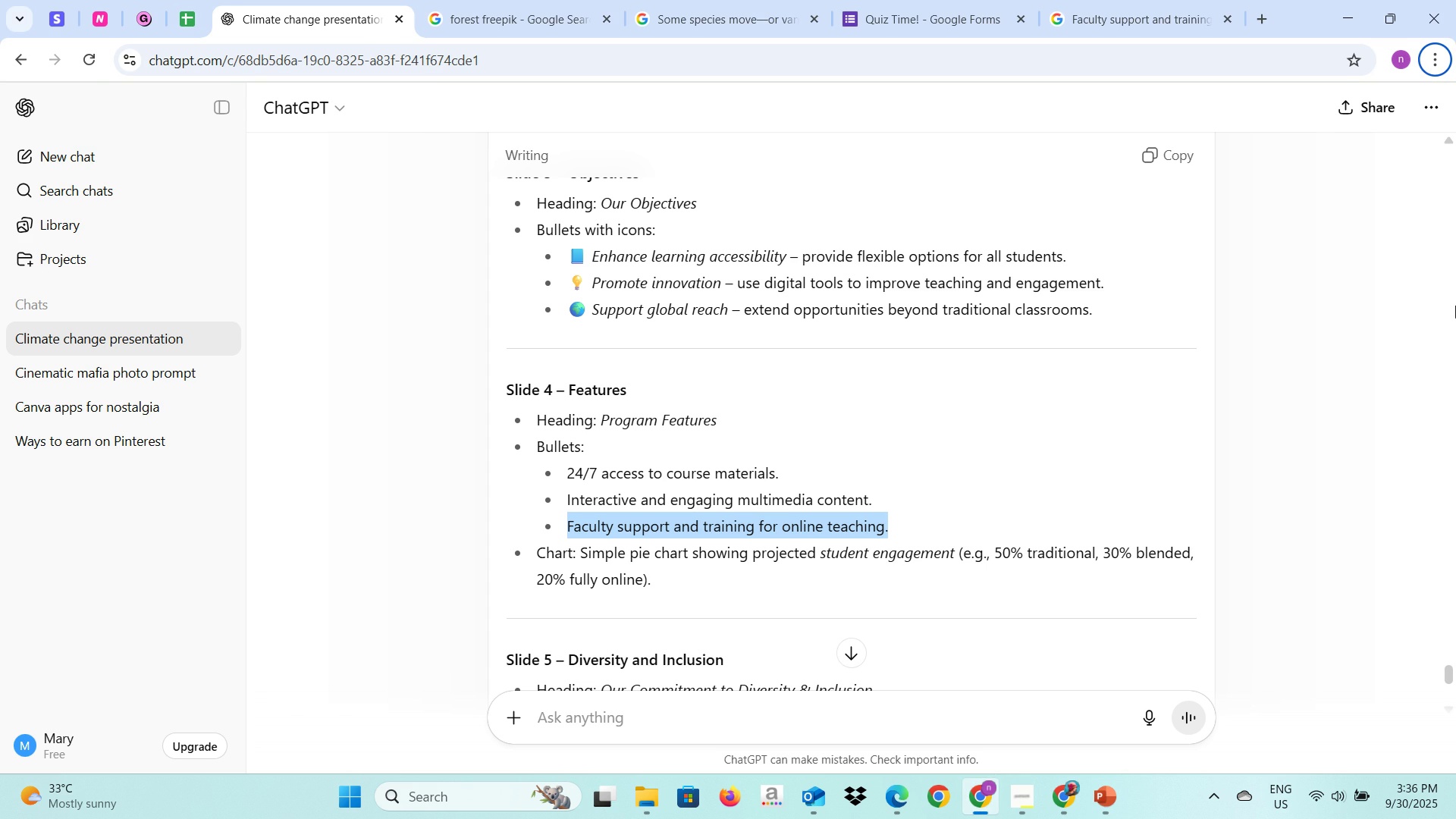 
key(Alt+AltLeft)
 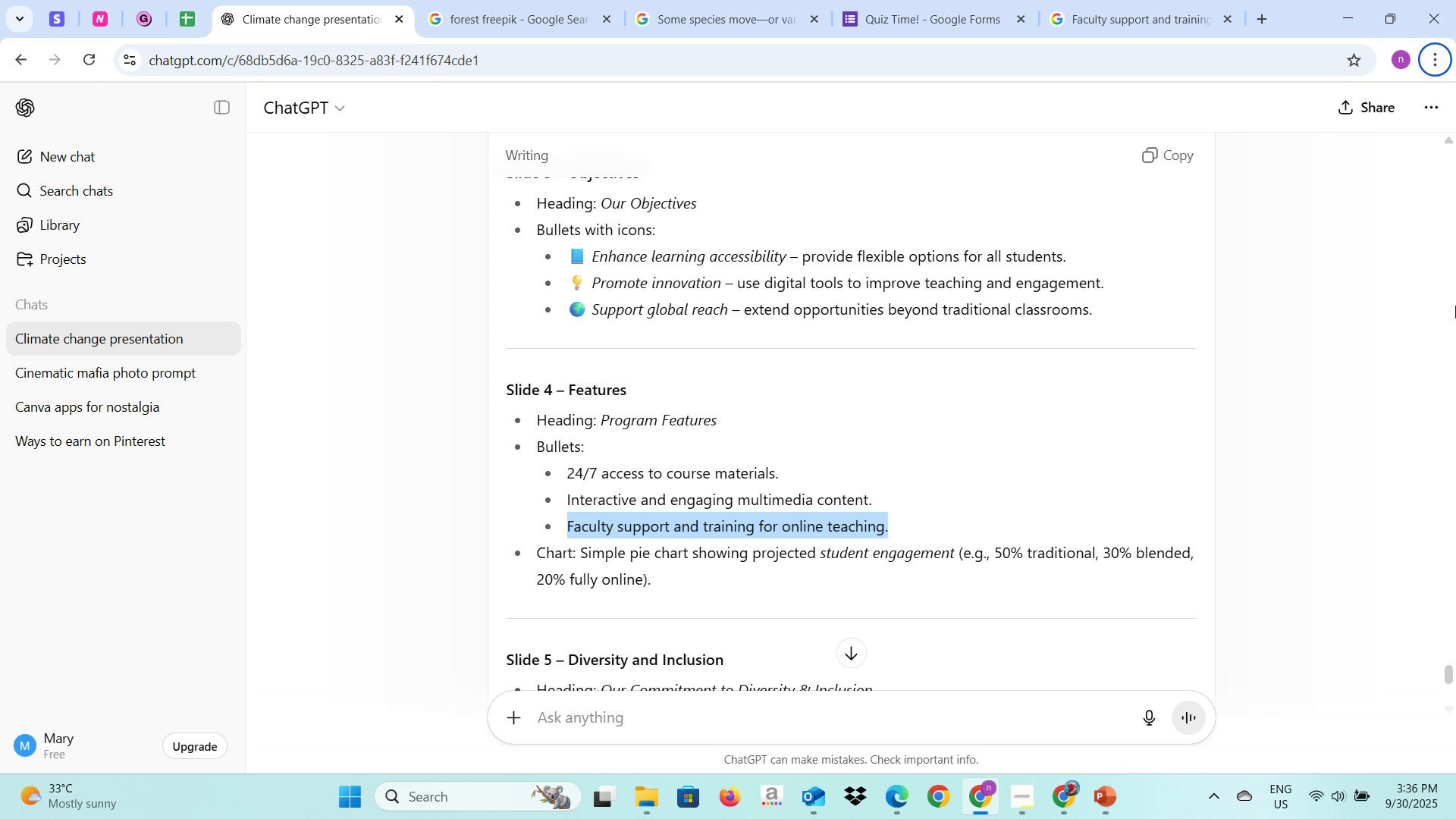 
key(Alt+Tab)
 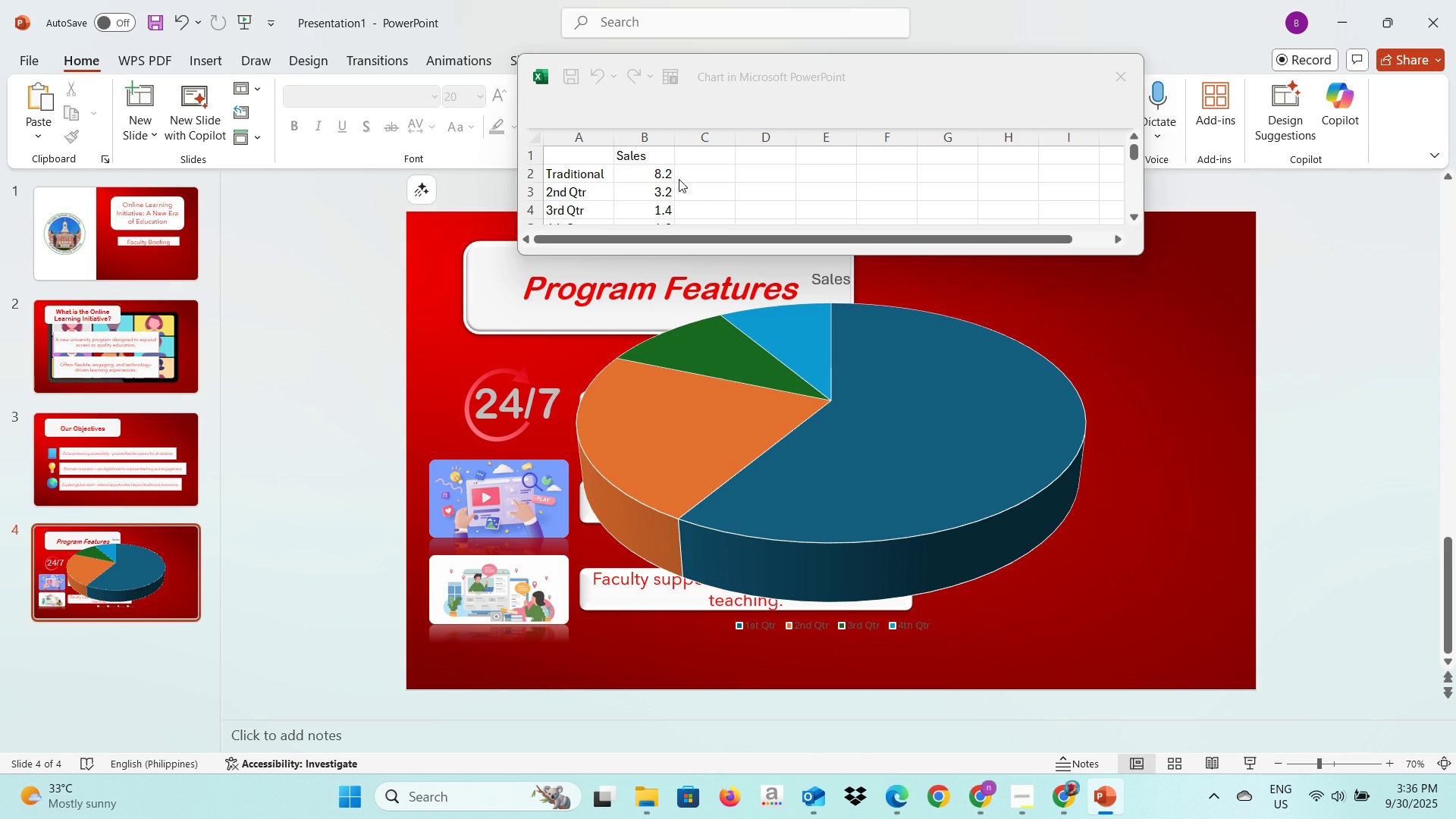 
left_click([648, 174])
 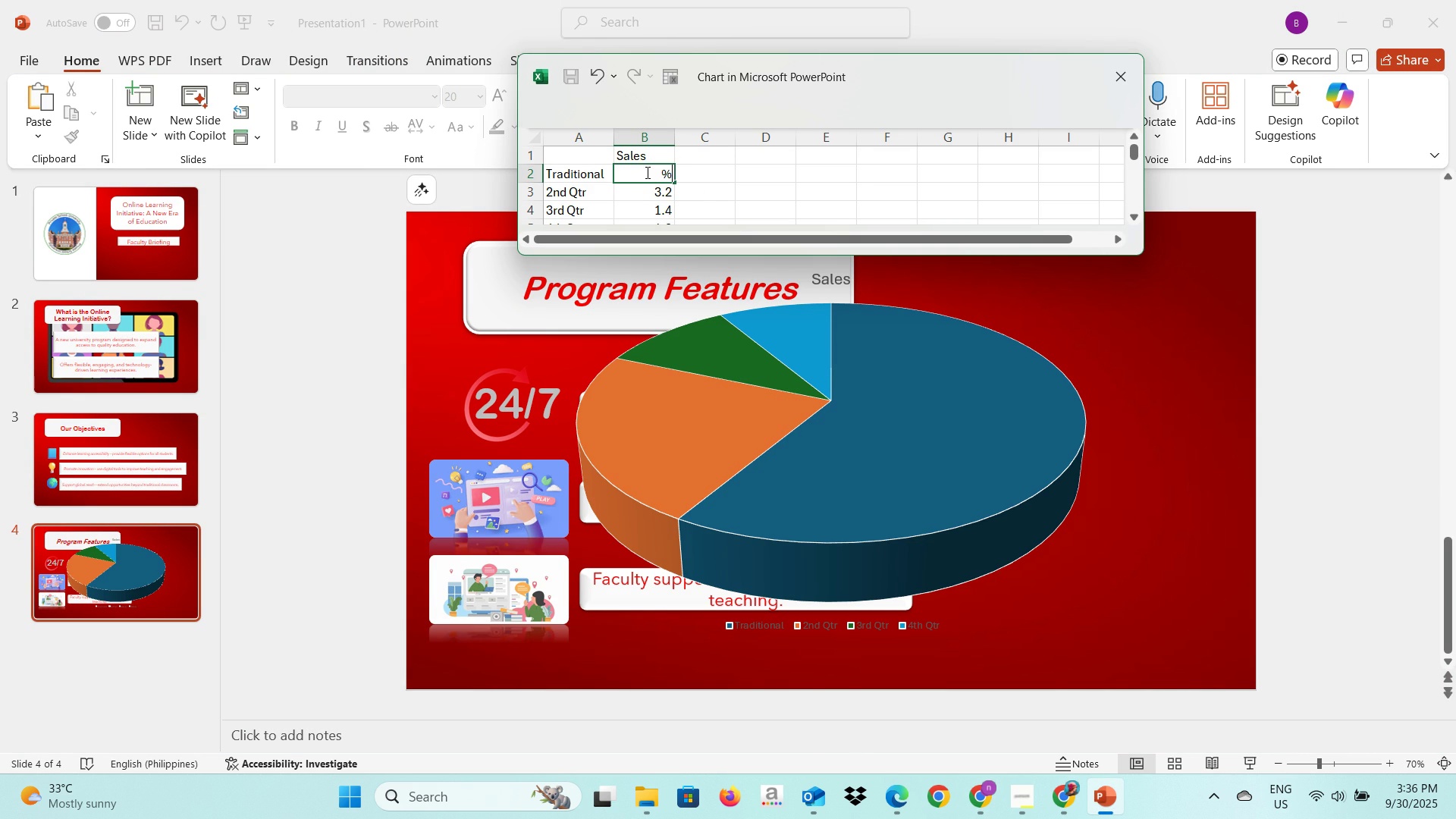 
key(Shift+ShiftLeft)
 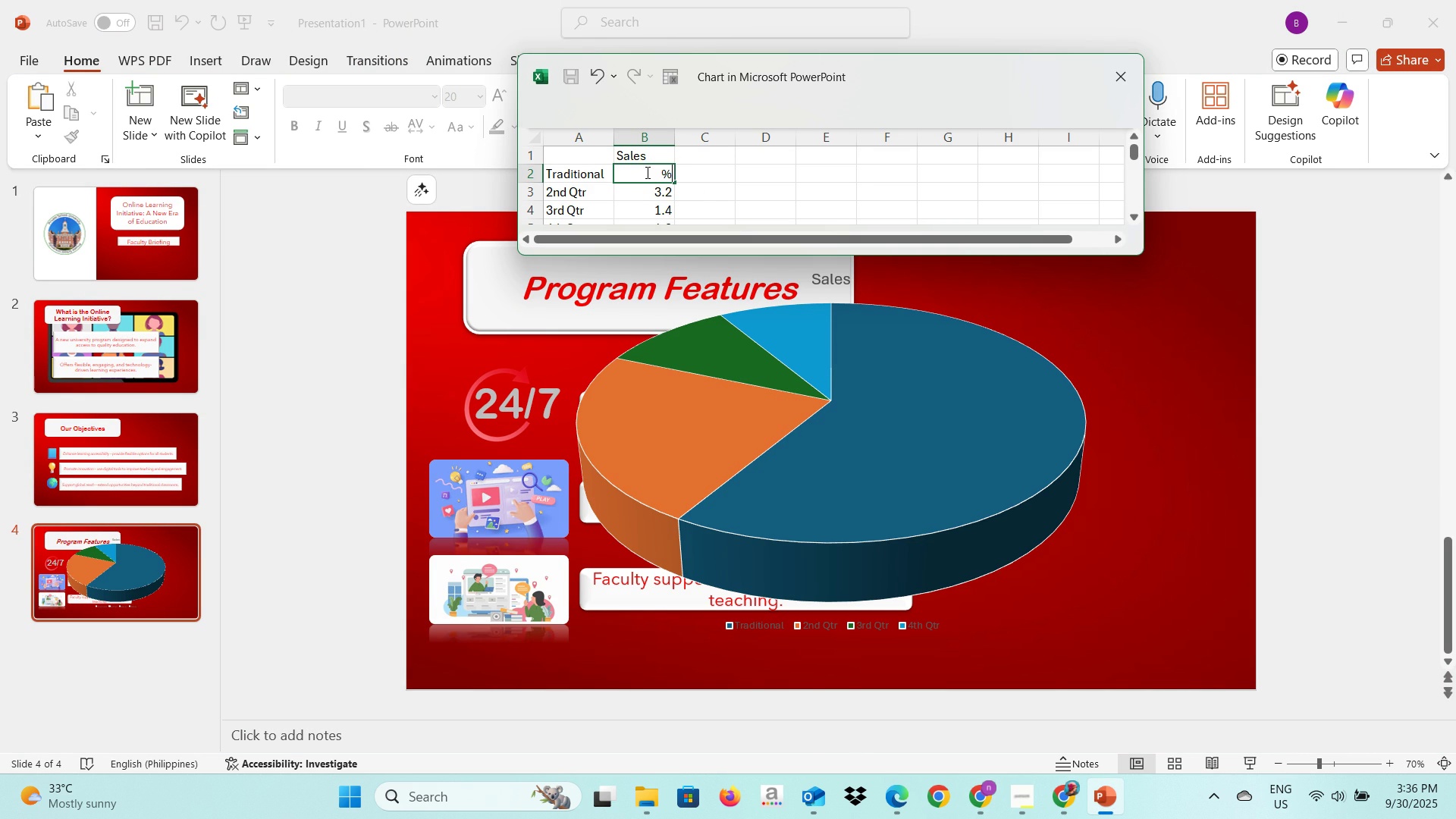 
key(Shift+5)
 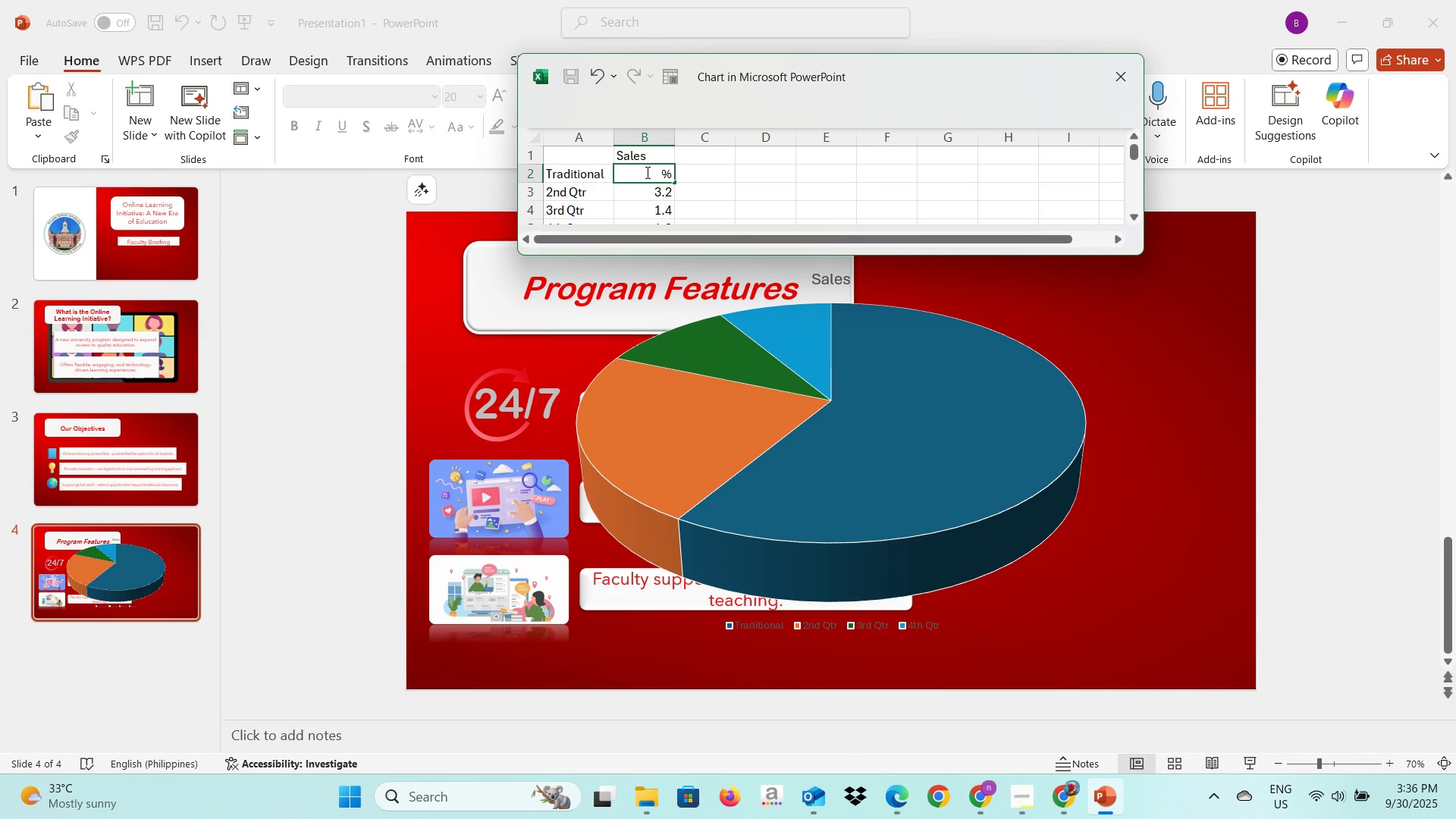 
key(Backspace)
 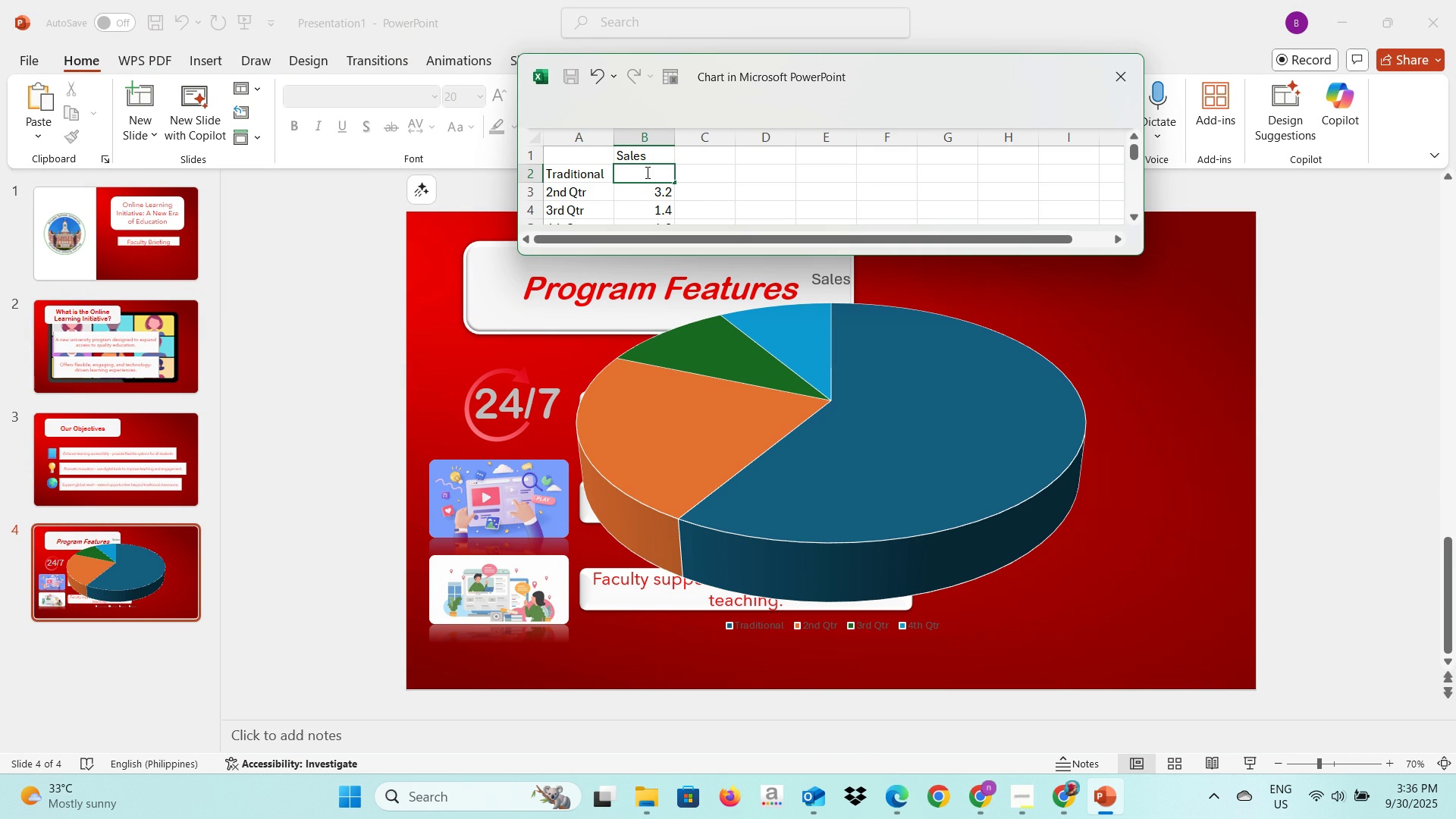 
key(5)
 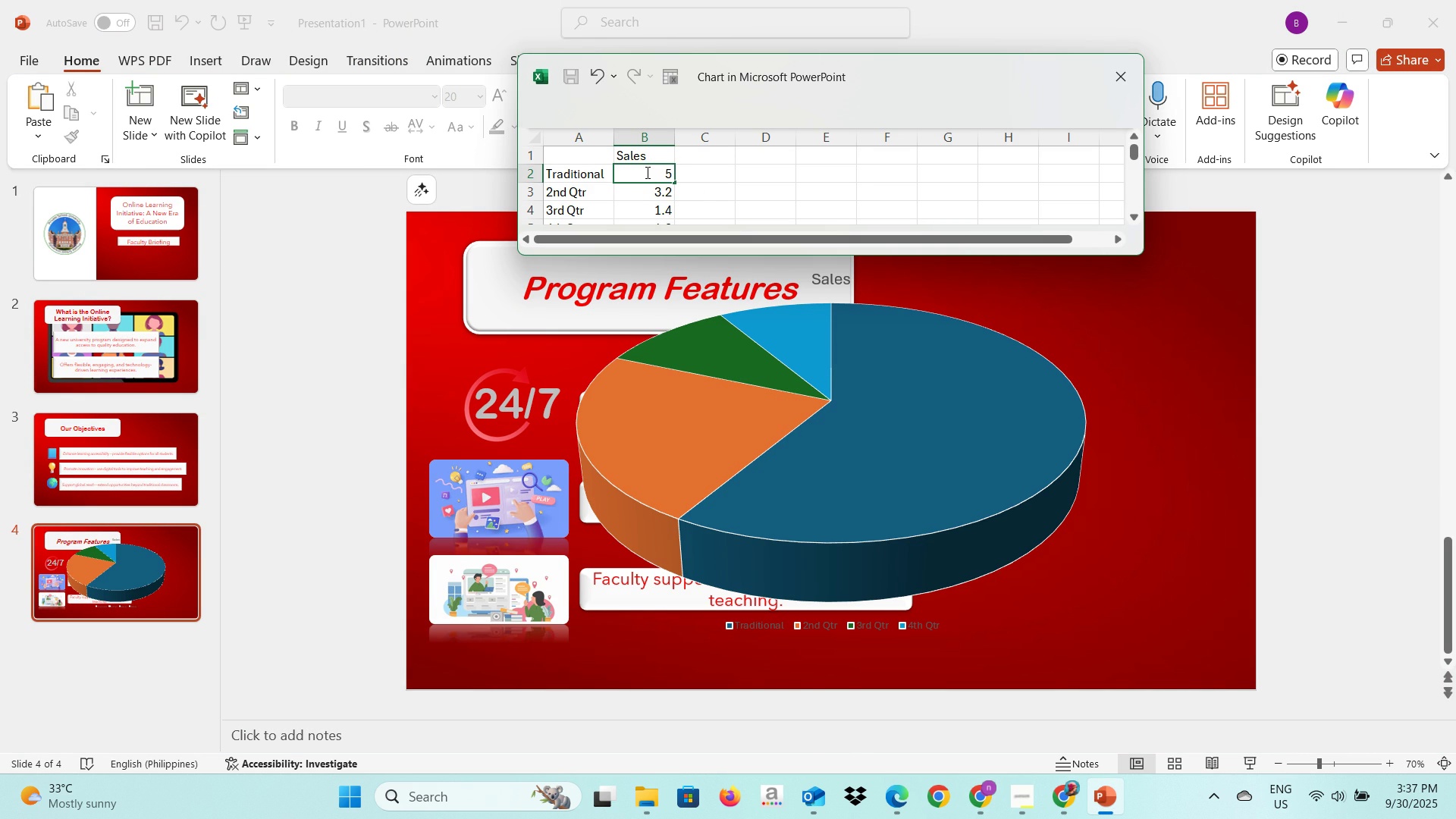 
wait(12.37)
 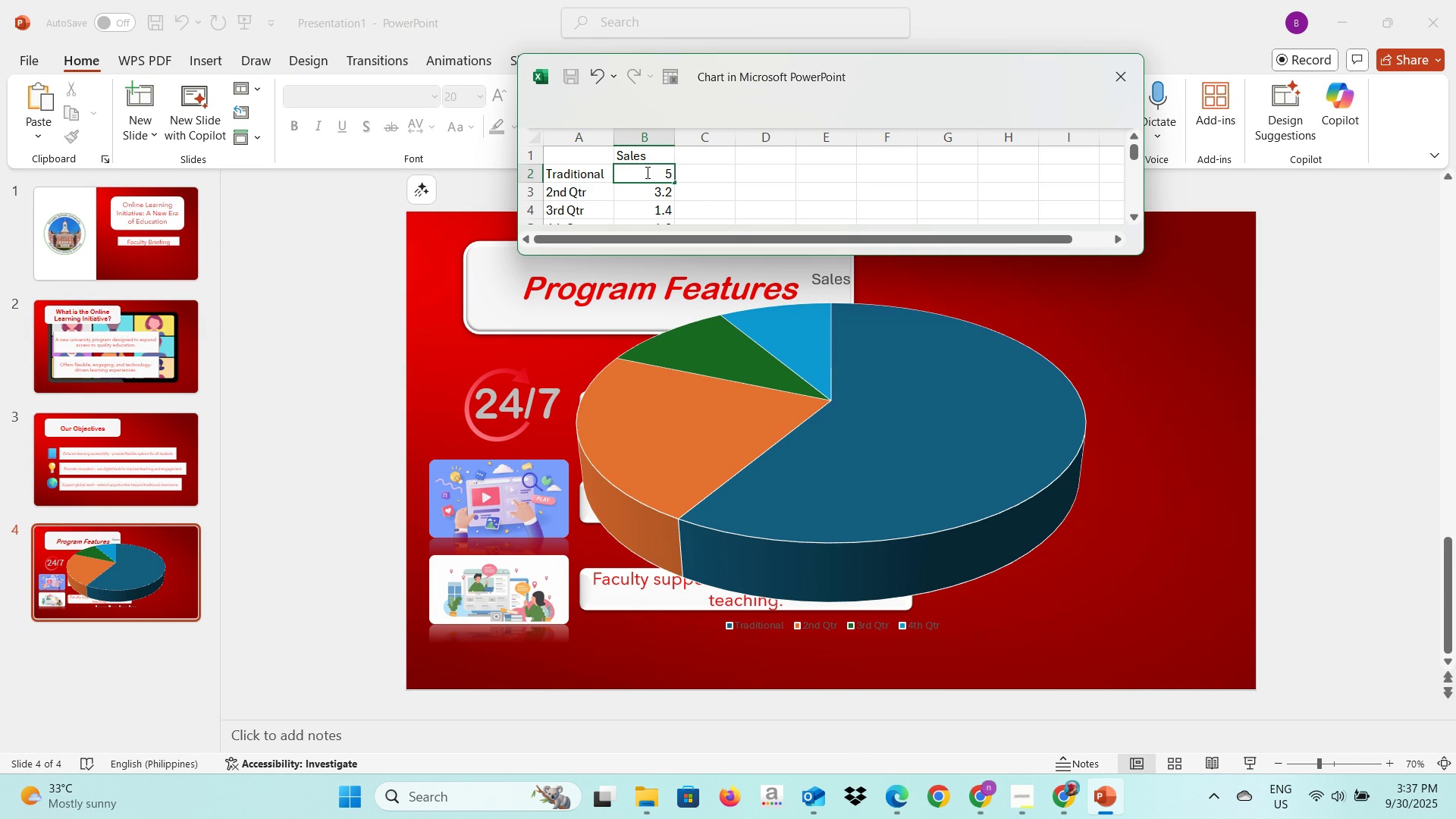 
left_click([585, 198])
 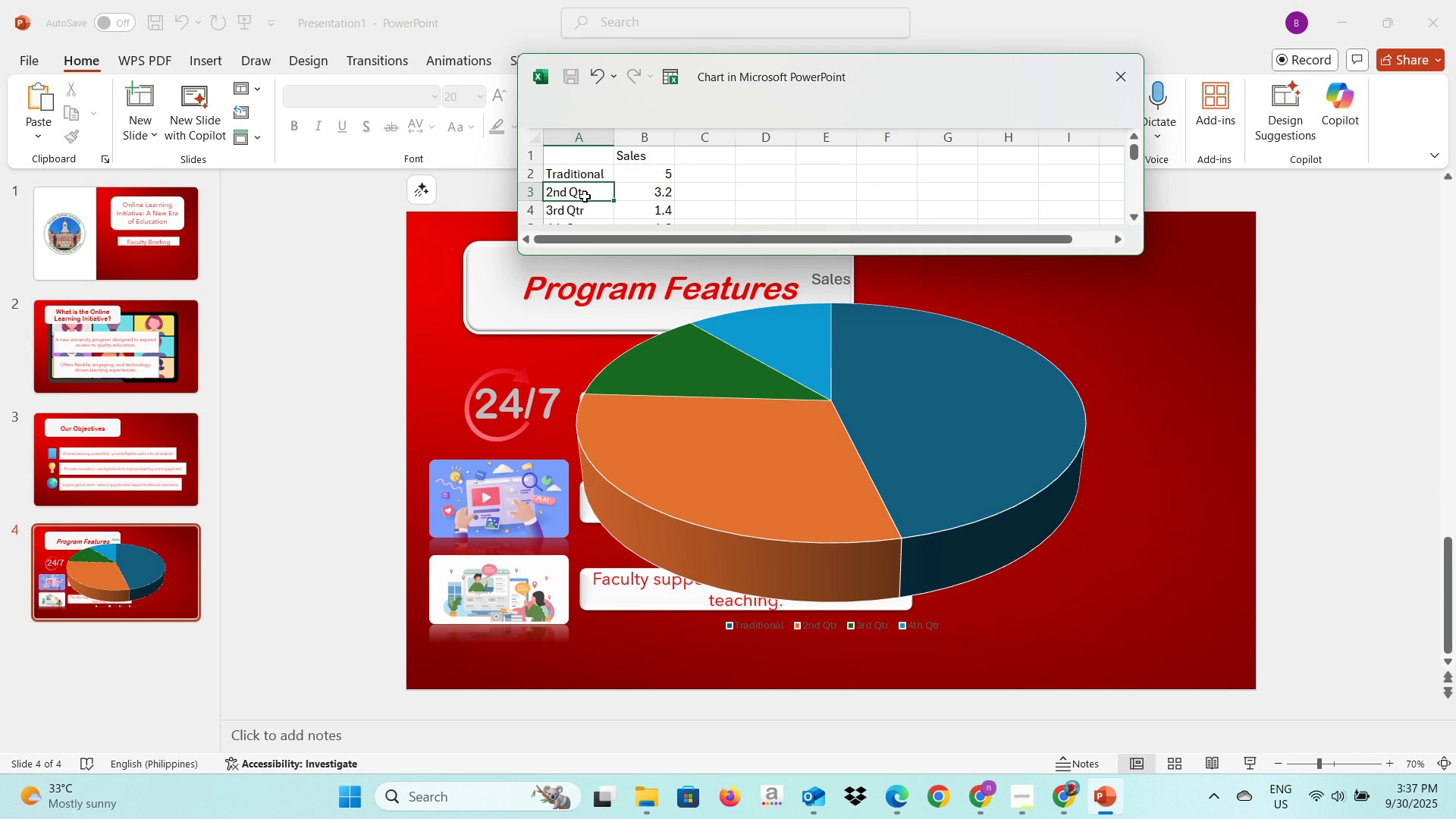 
type(Be)
key(Backspace)
type(lended)
 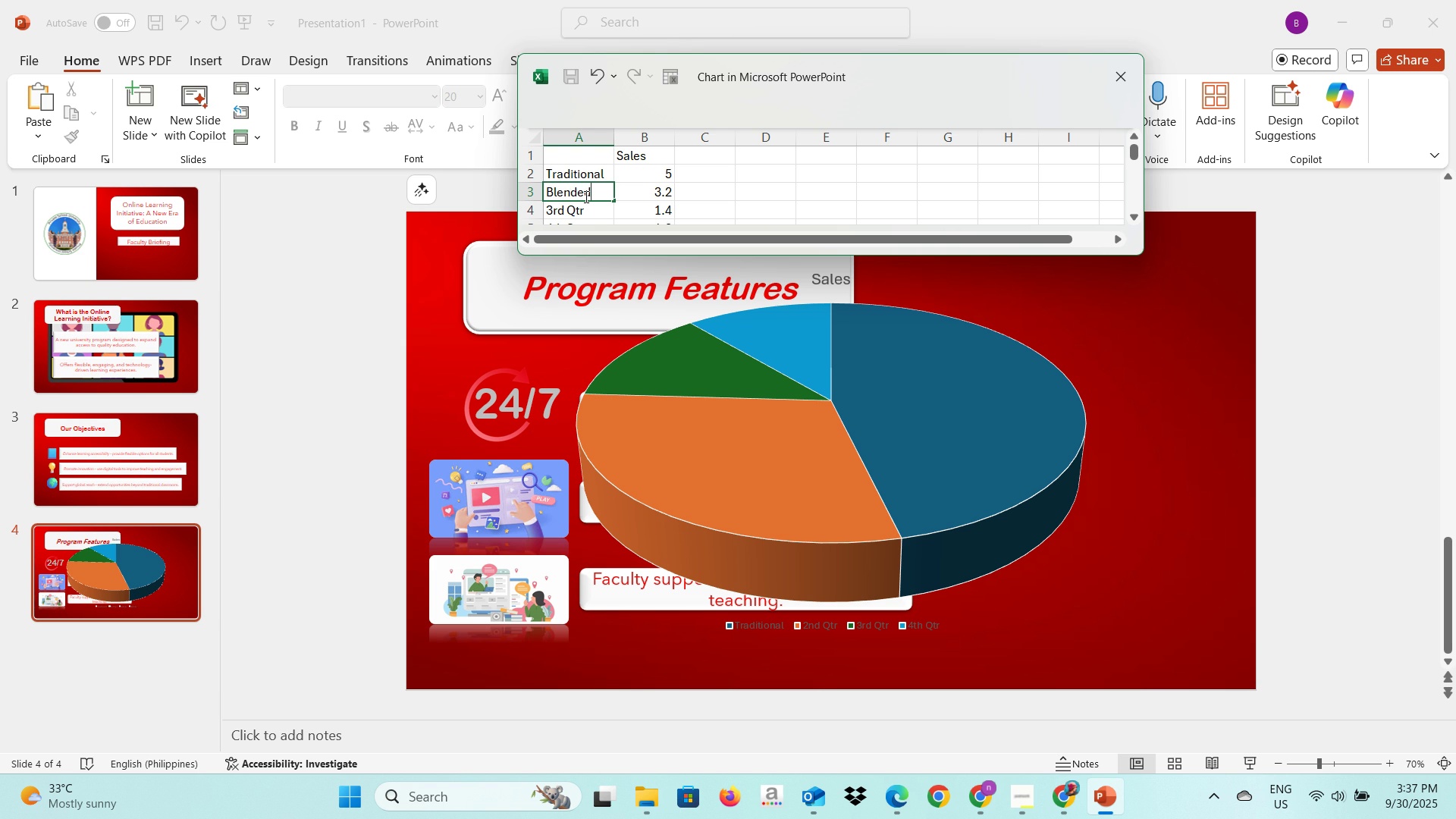 
key(Alt+AltLeft)
 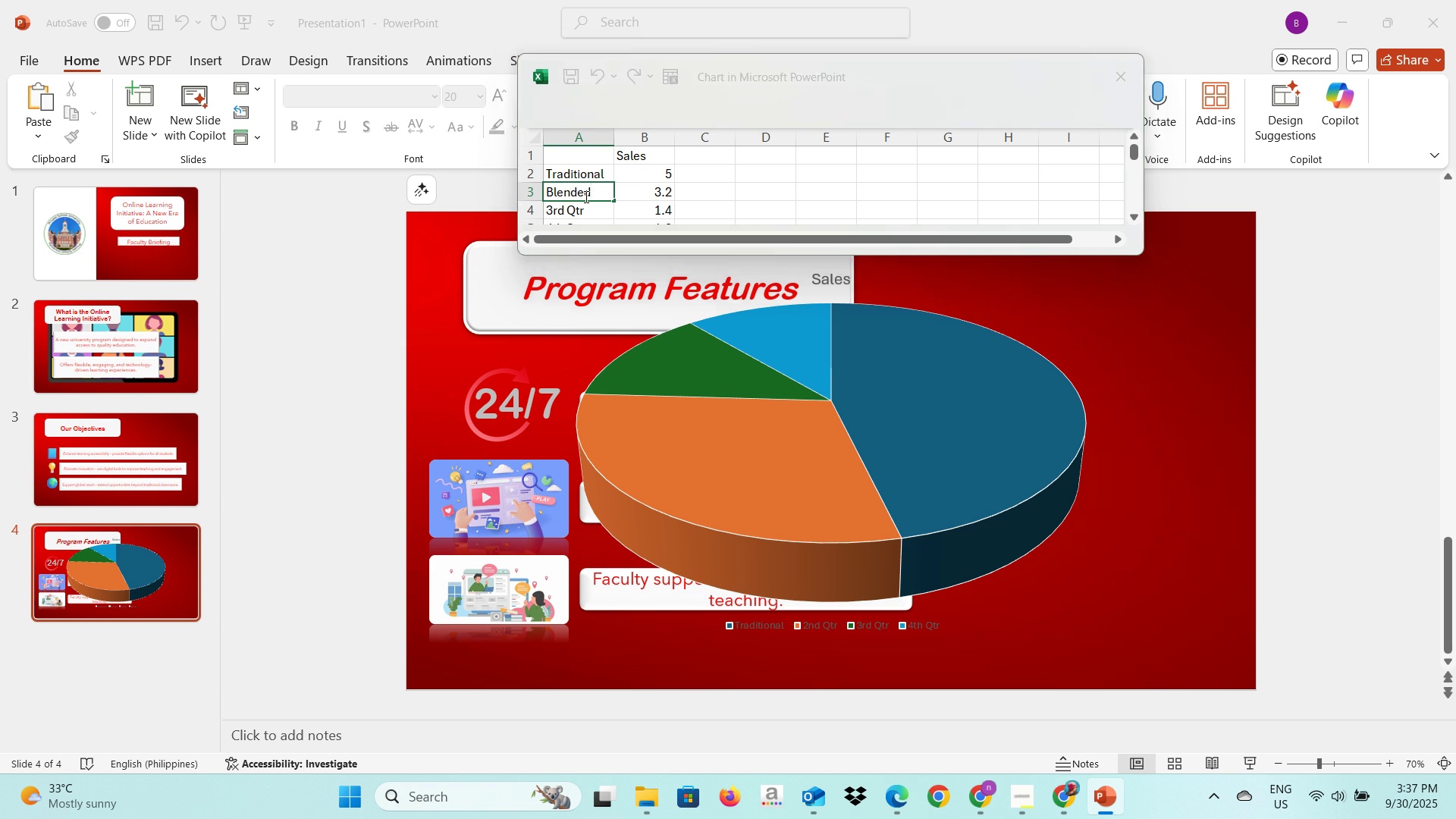 
key(Alt+Tab)
 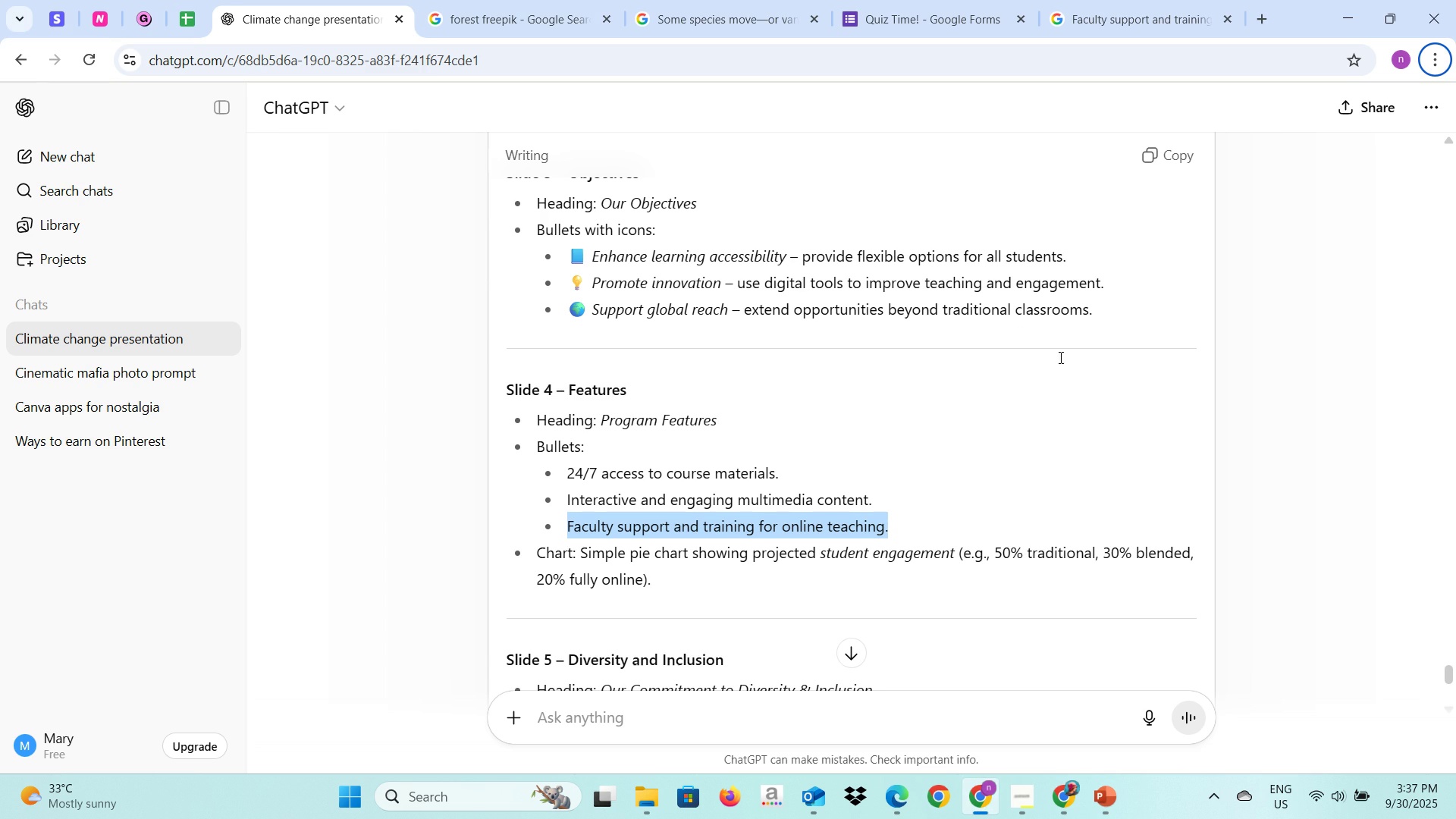 
key(Alt+AltLeft)
 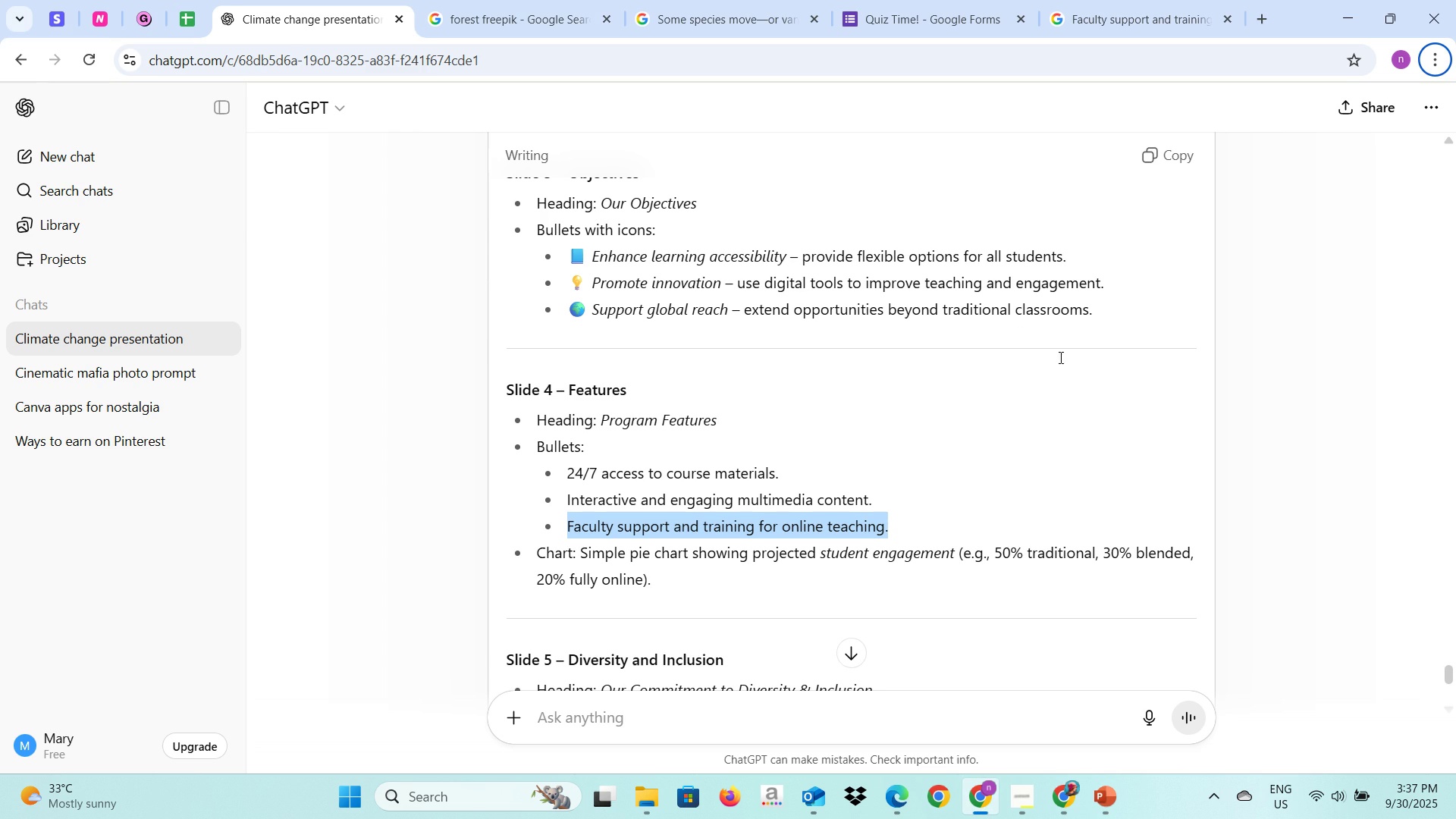 
key(Alt+Tab)
 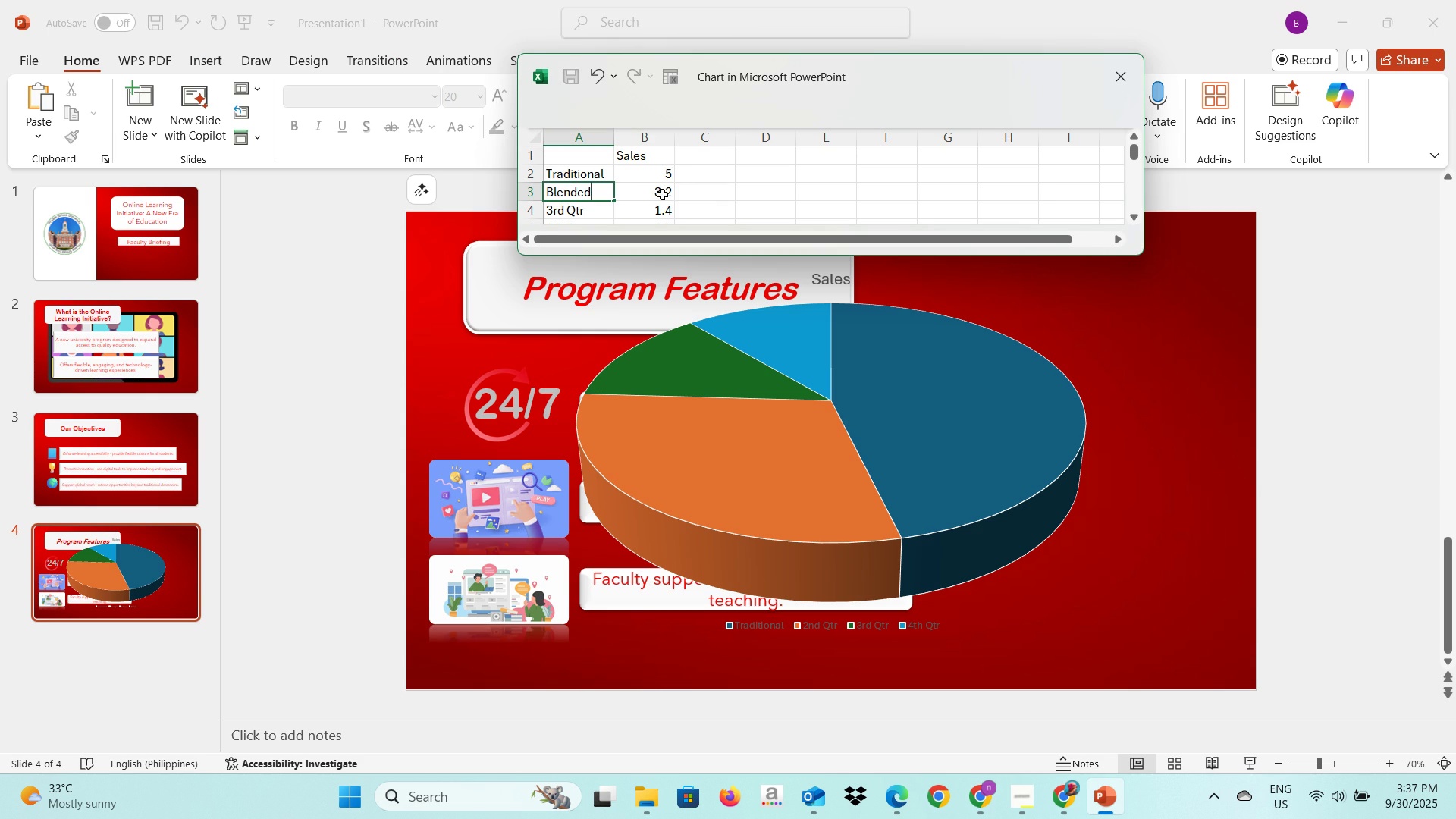 
left_click([662, 194])
 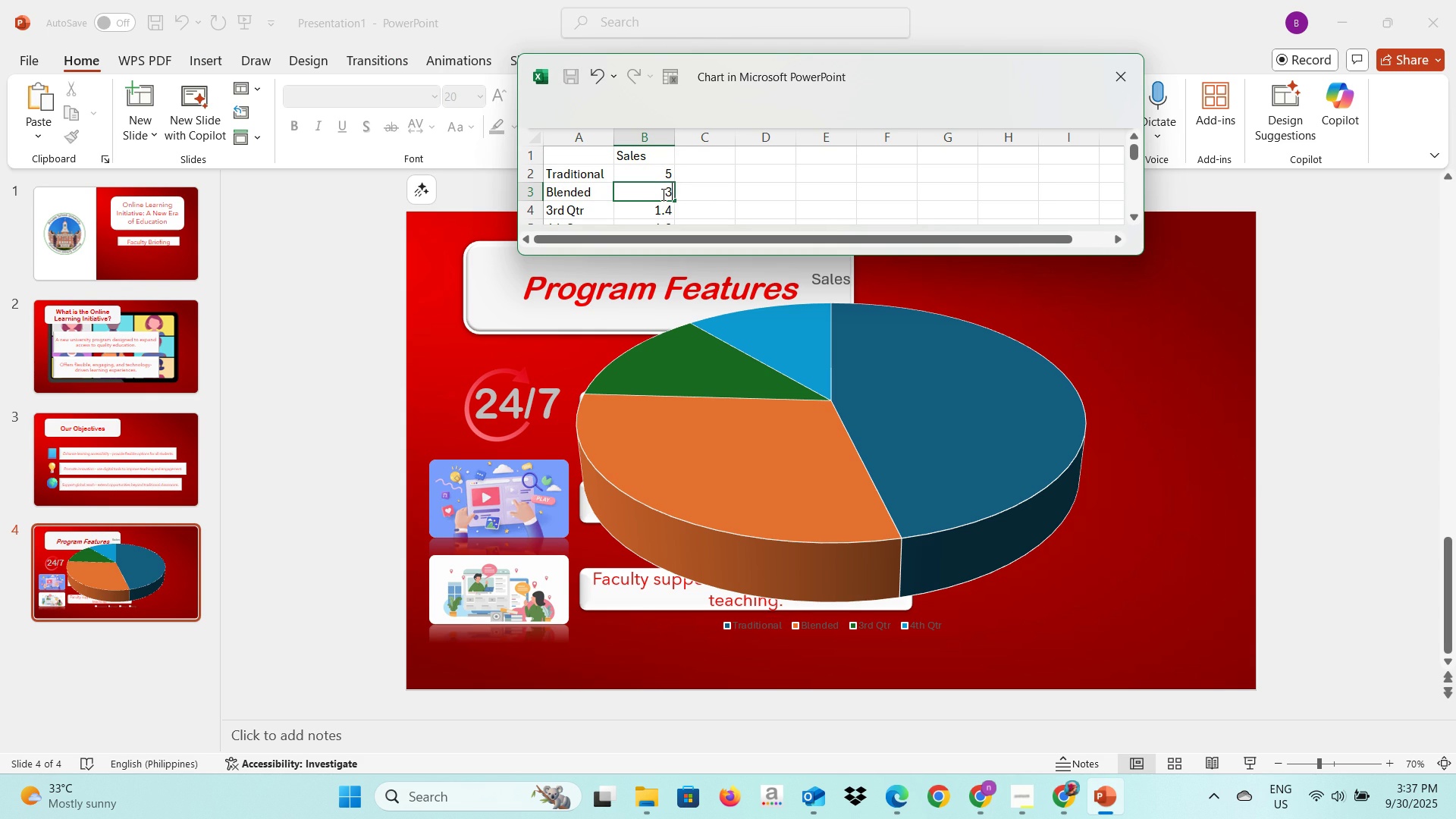 
key(3)
 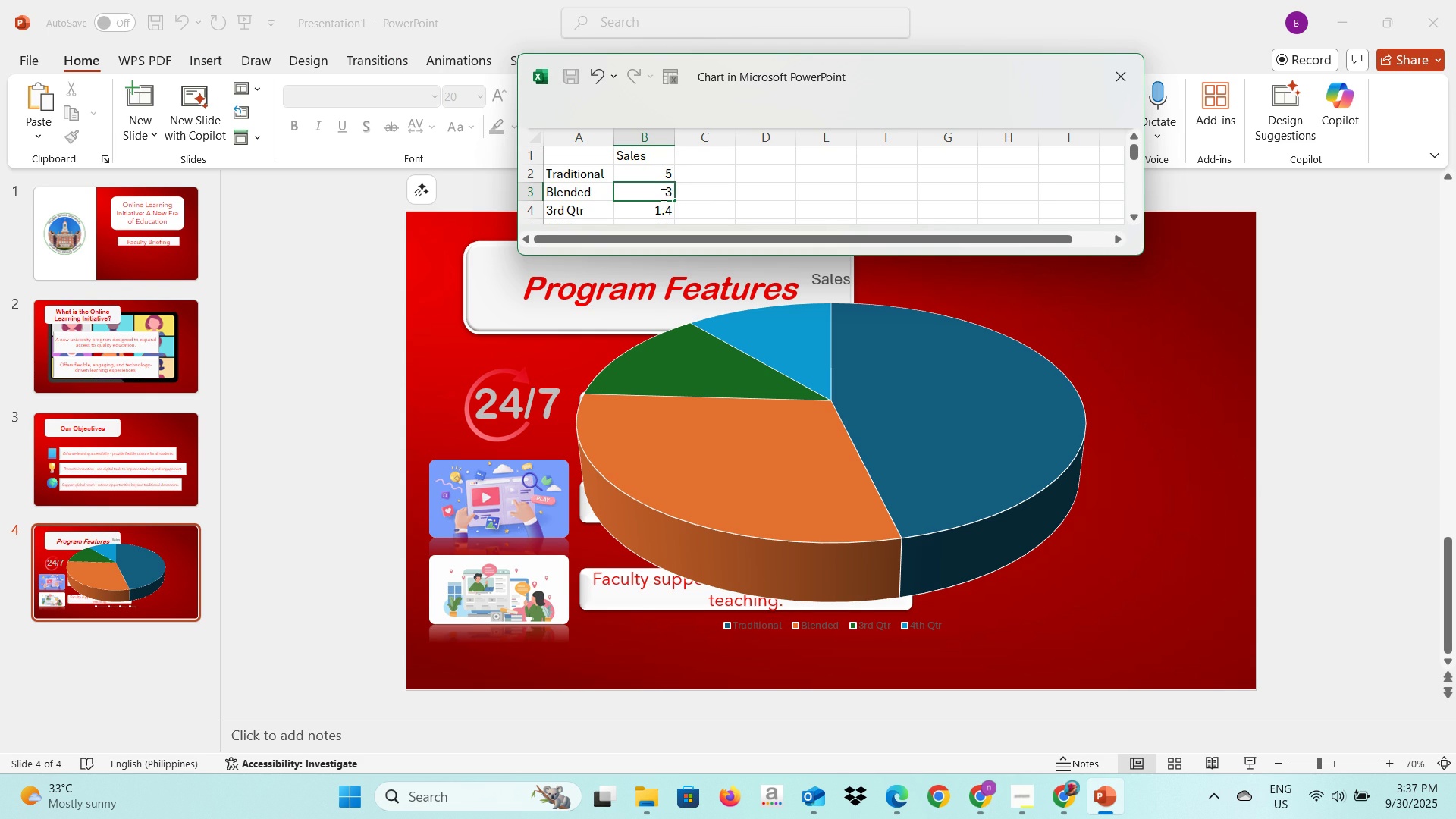 
key(Enter)
 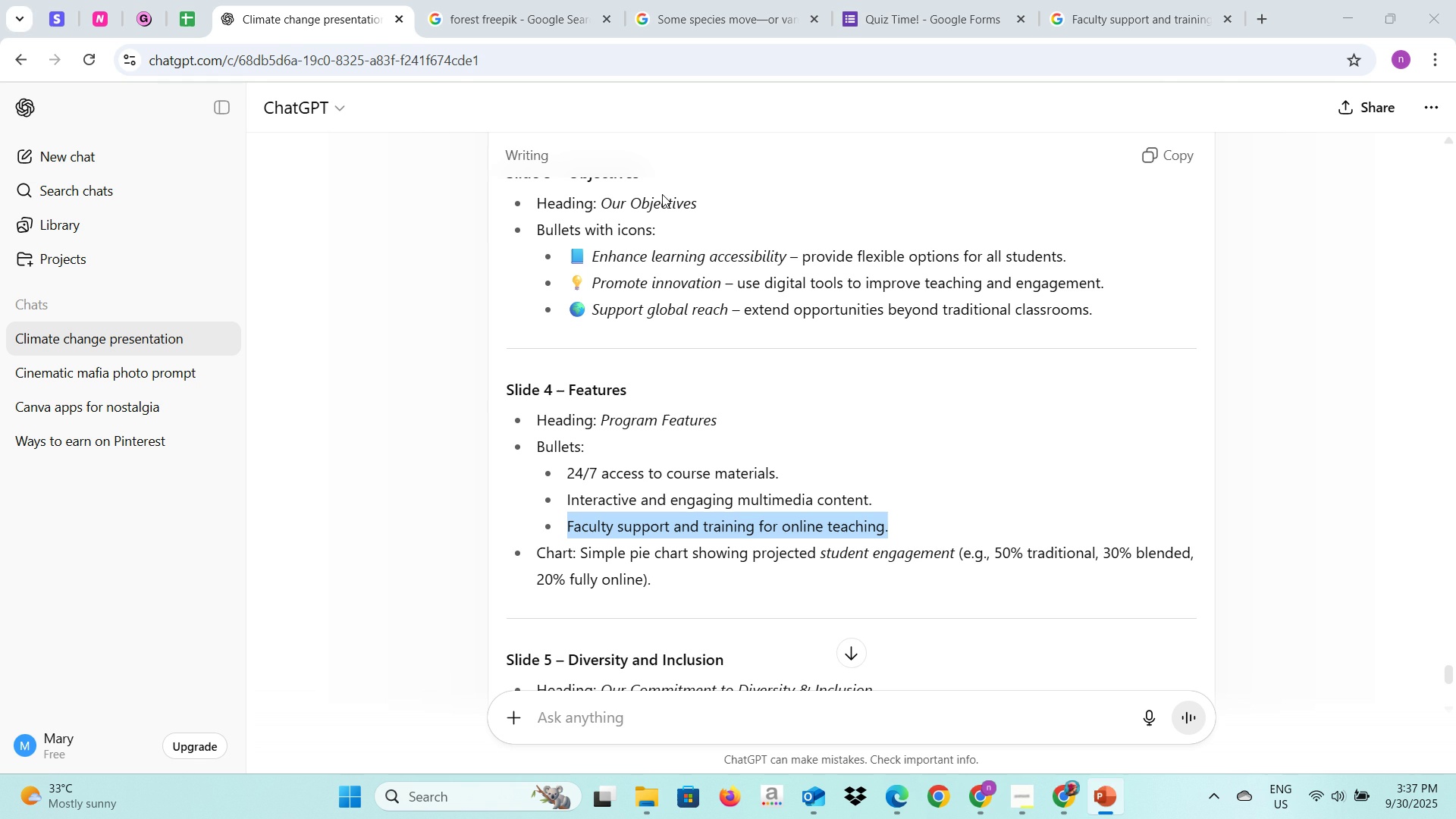 
key(Alt+AltLeft)
 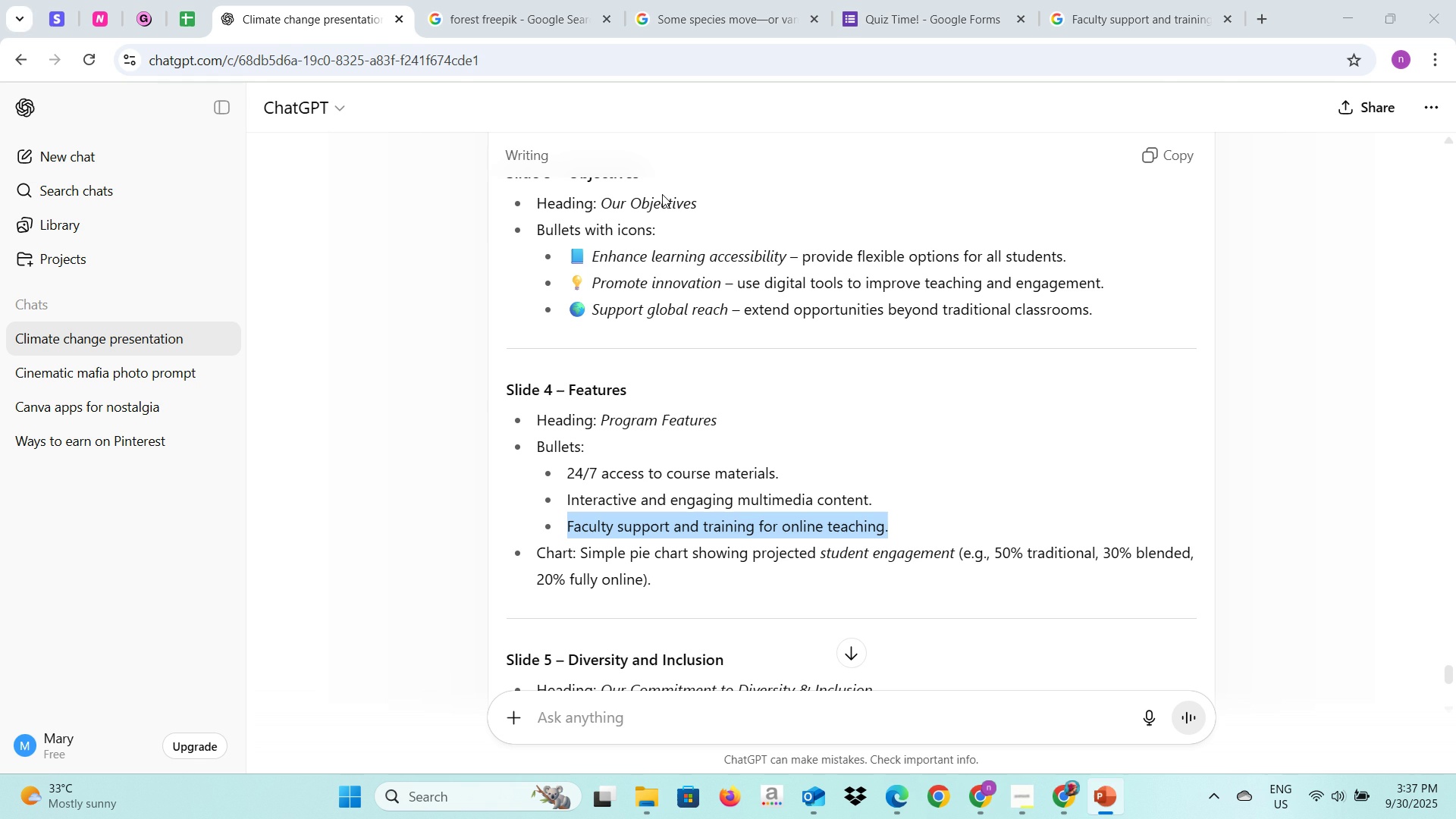 
key(Alt+Tab)
 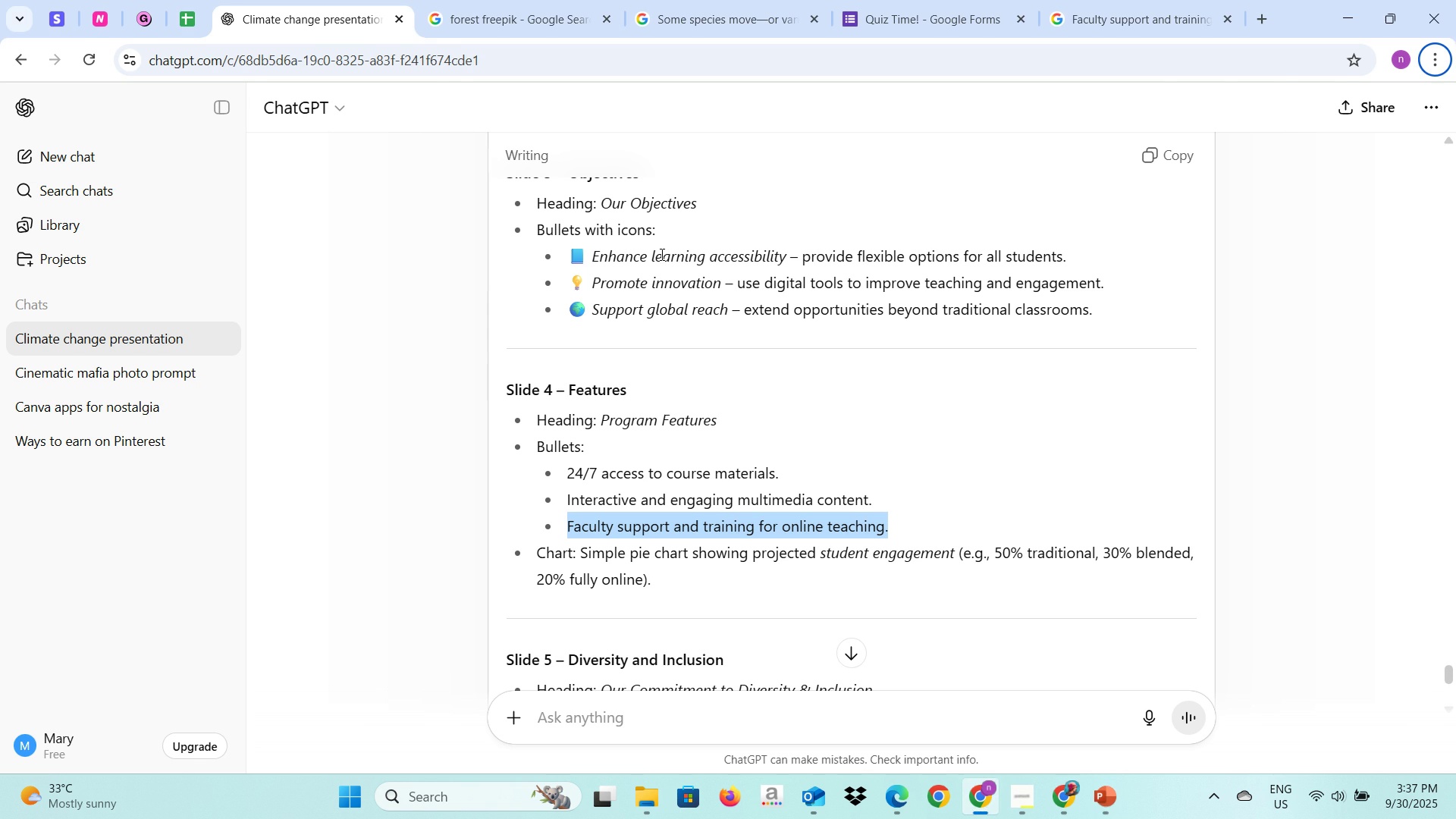 
key(Alt+AltLeft)
 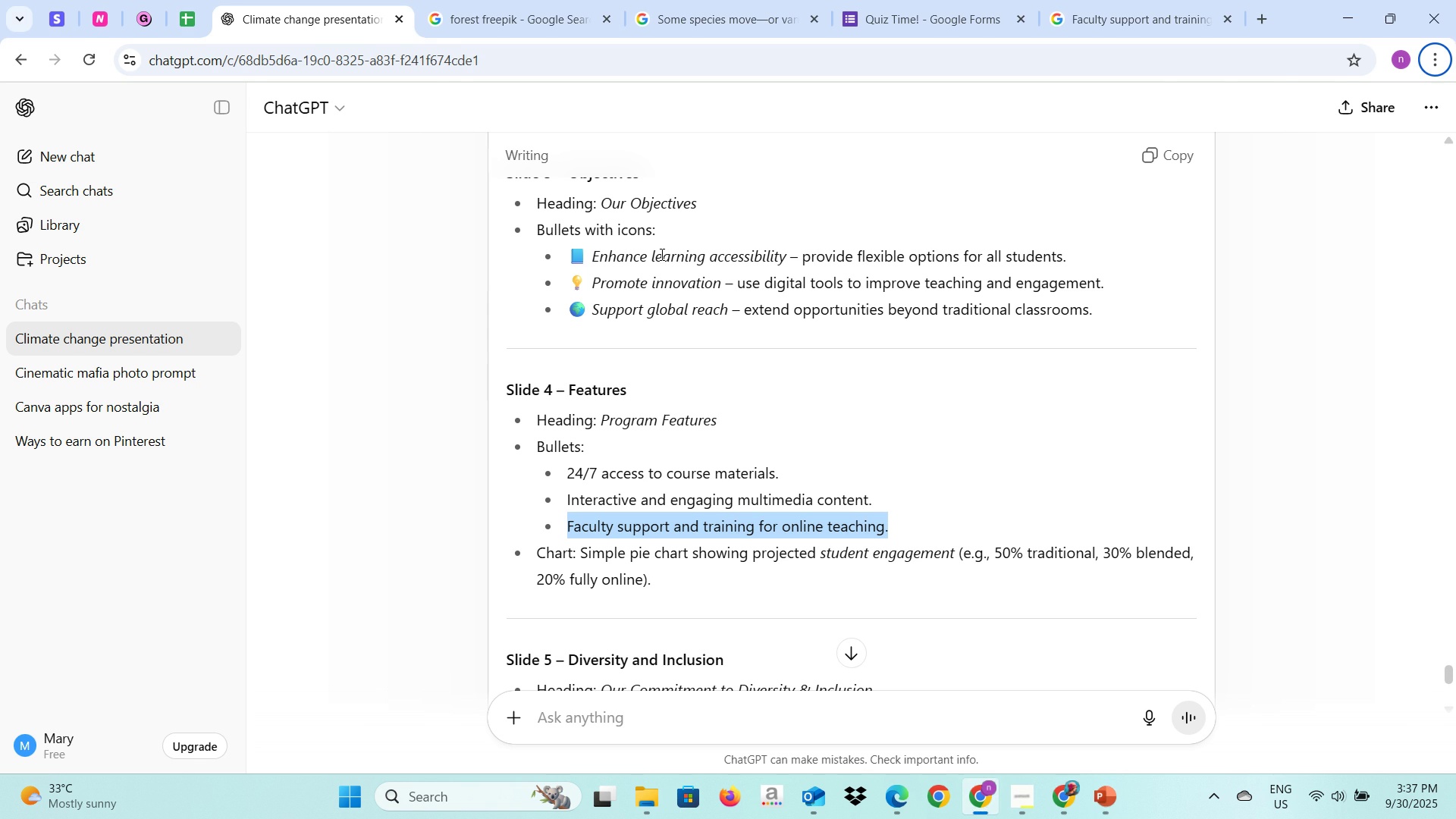 
key(Alt+Tab)
 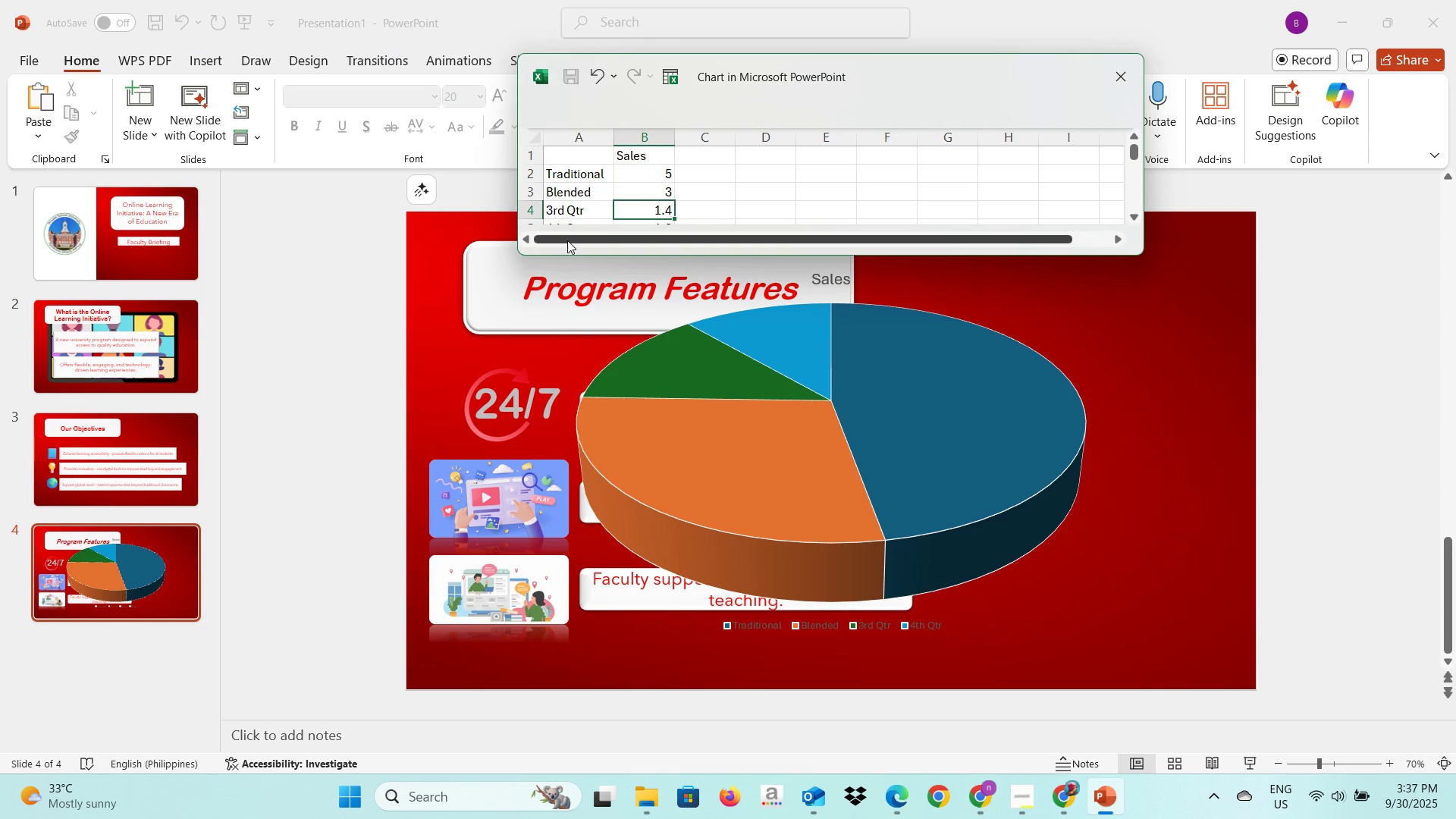 
key(Alt+AltLeft)
 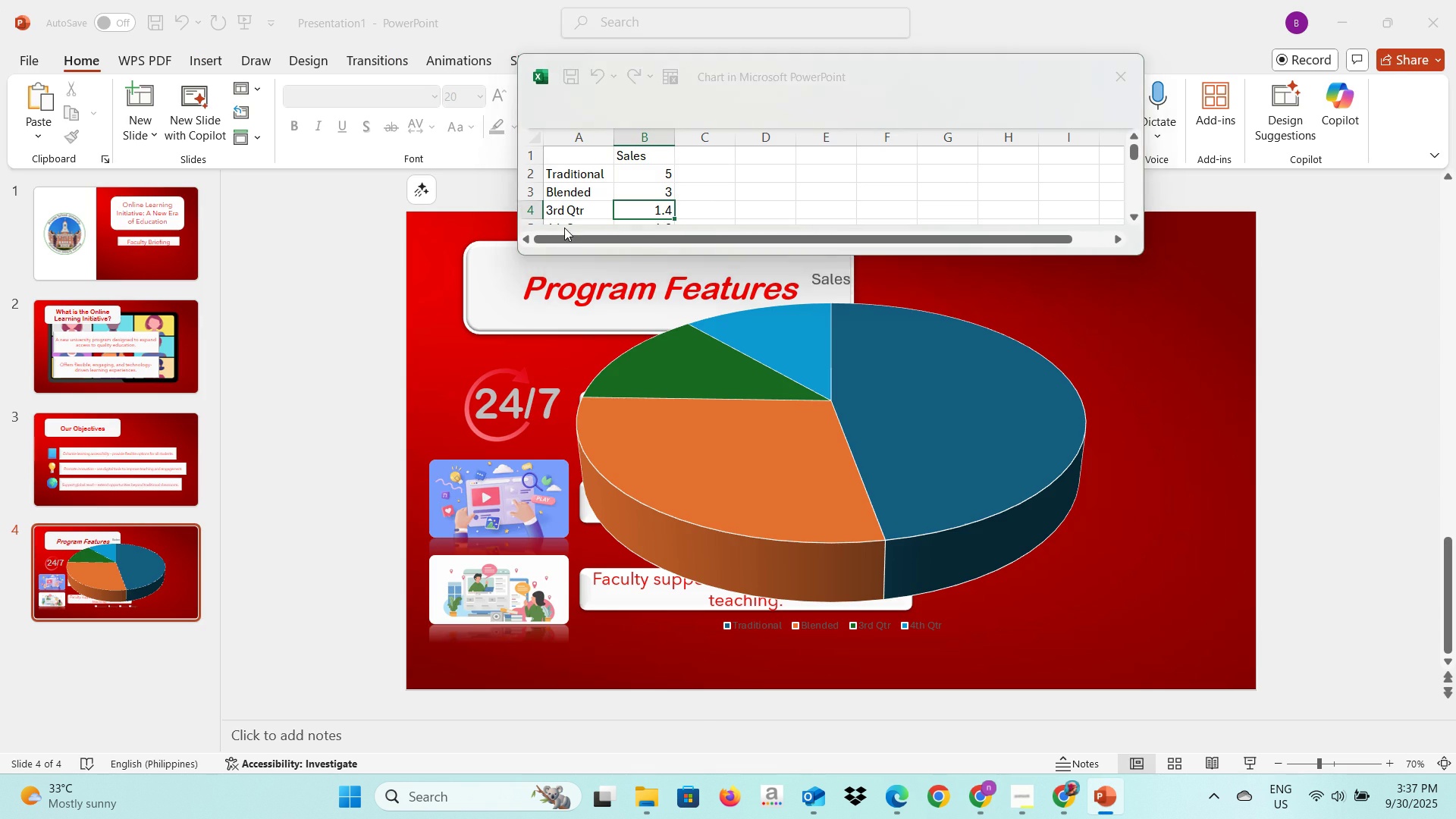 
key(Alt+Tab)
 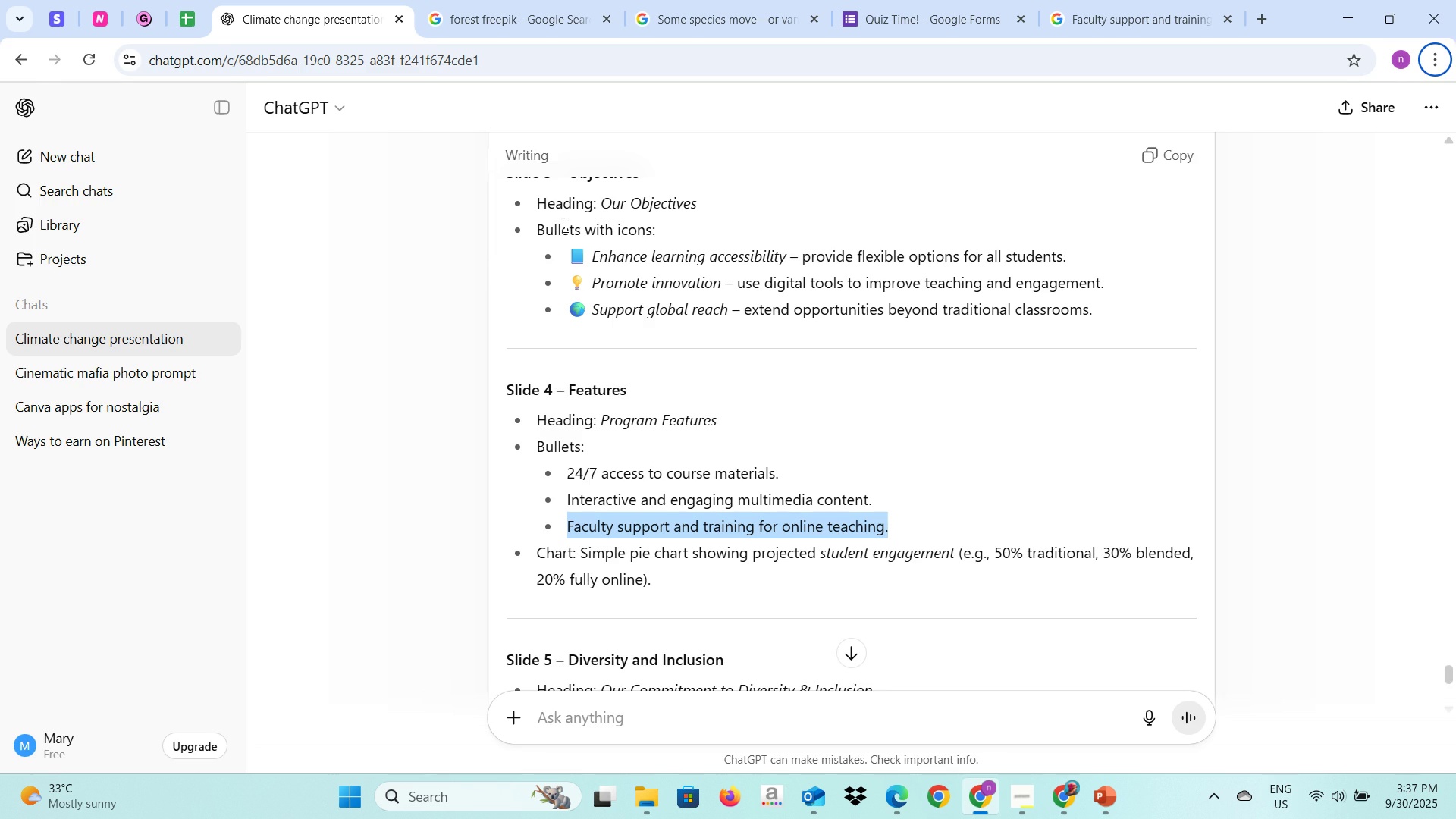 
key(Alt+AltLeft)
 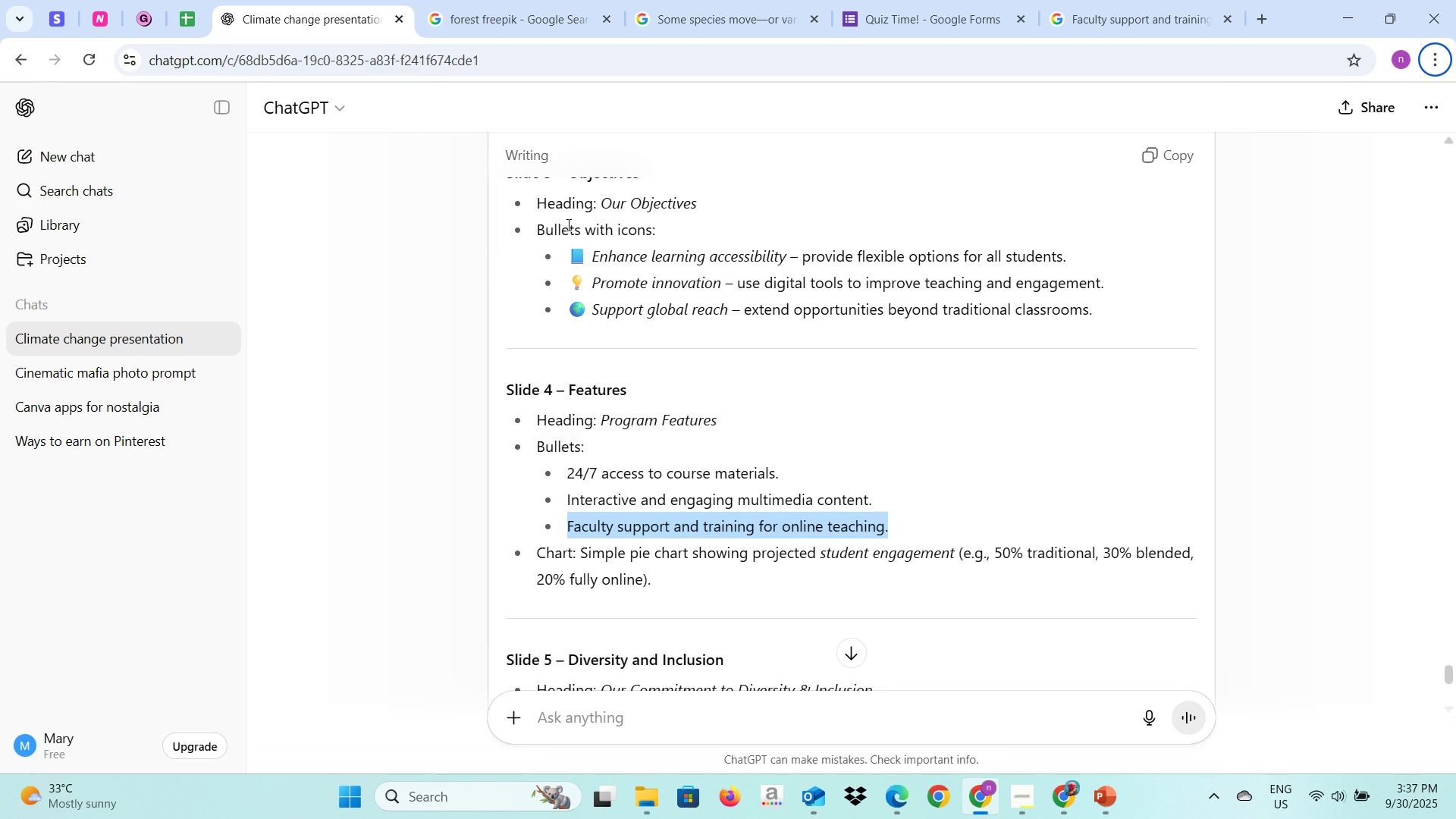 
key(Alt+Tab)
 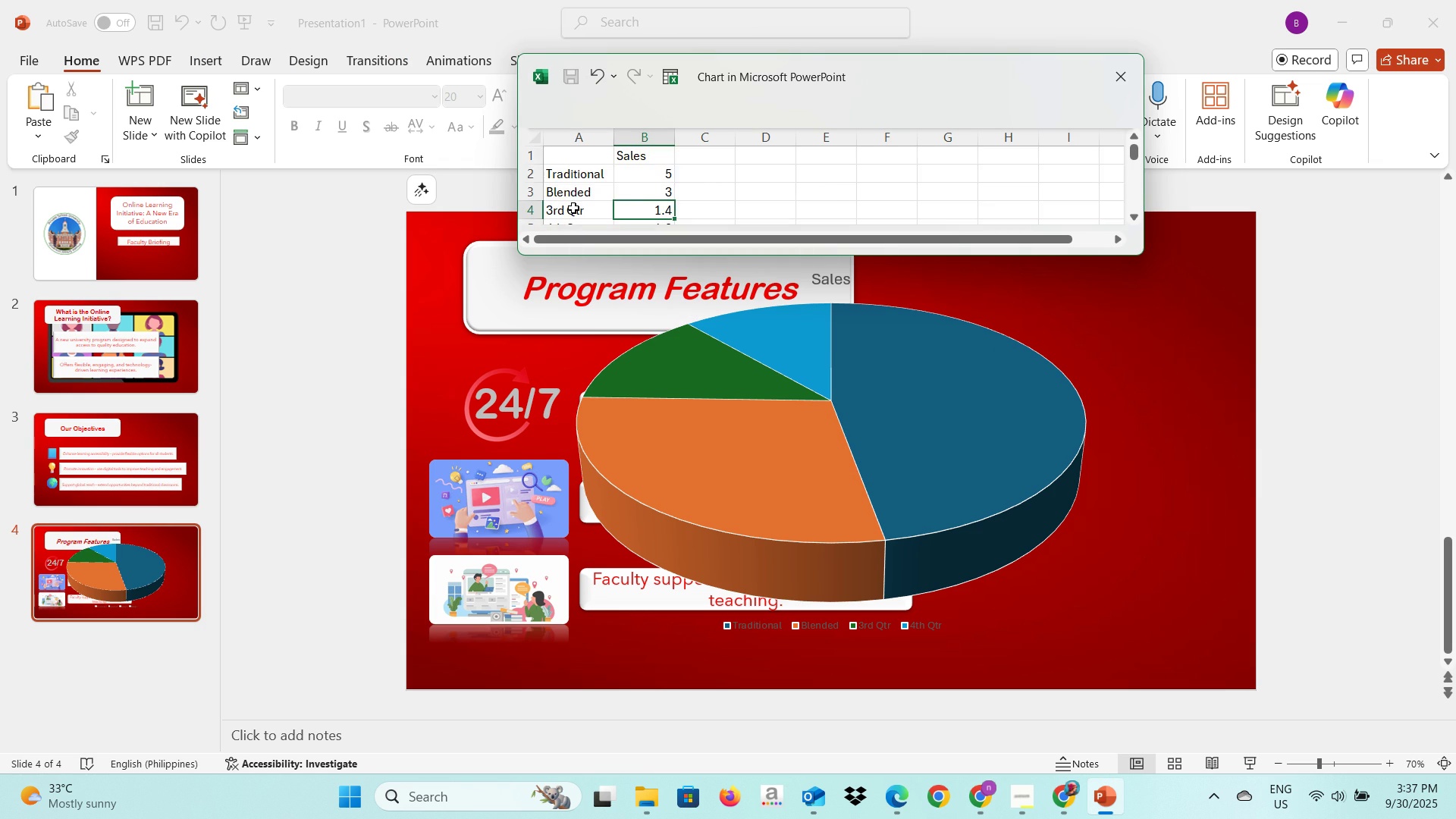 
scroll: coordinate [573, 208], scroll_direction: down, amount: 1.0
 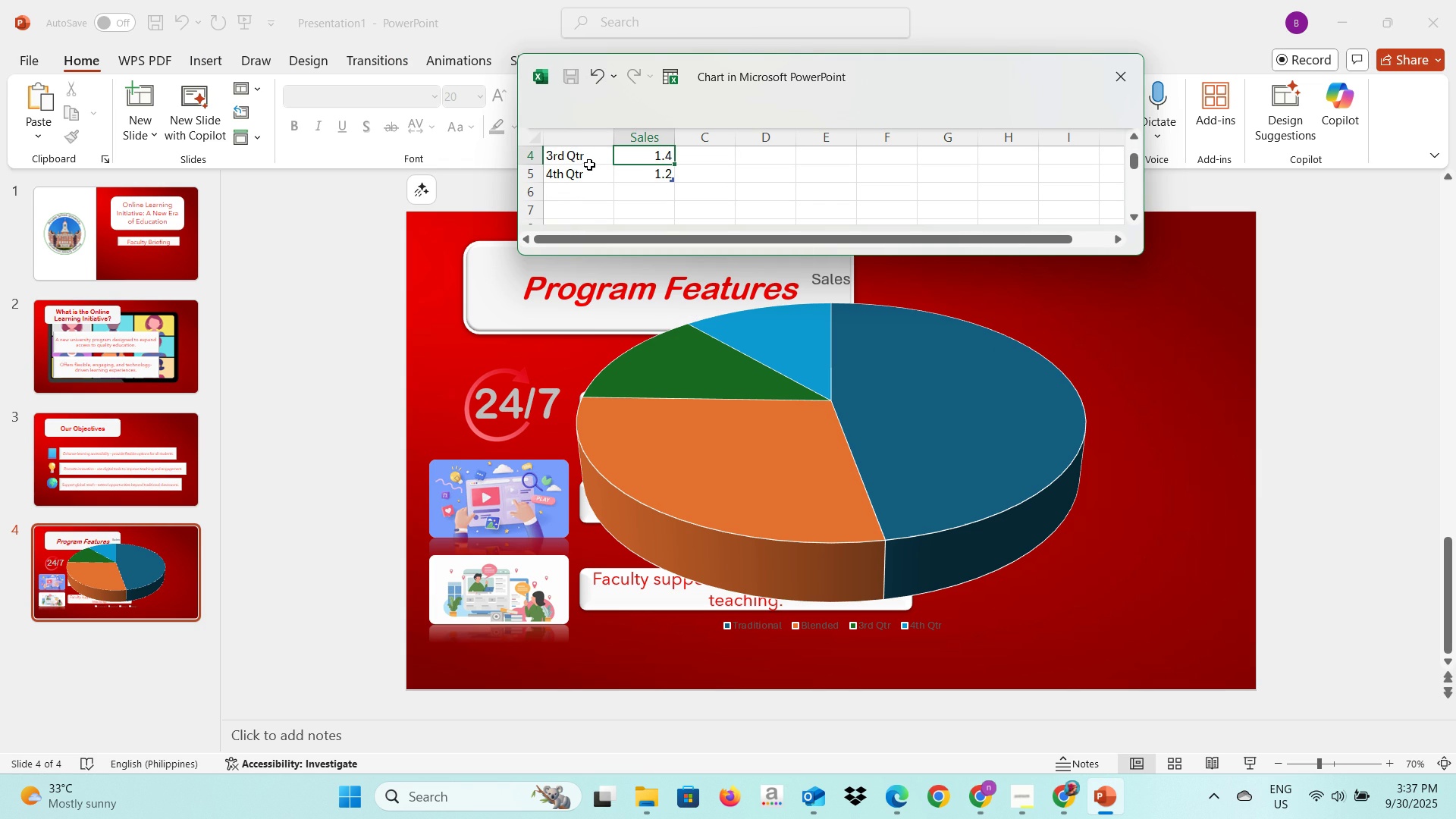 
left_click([589, 164])
 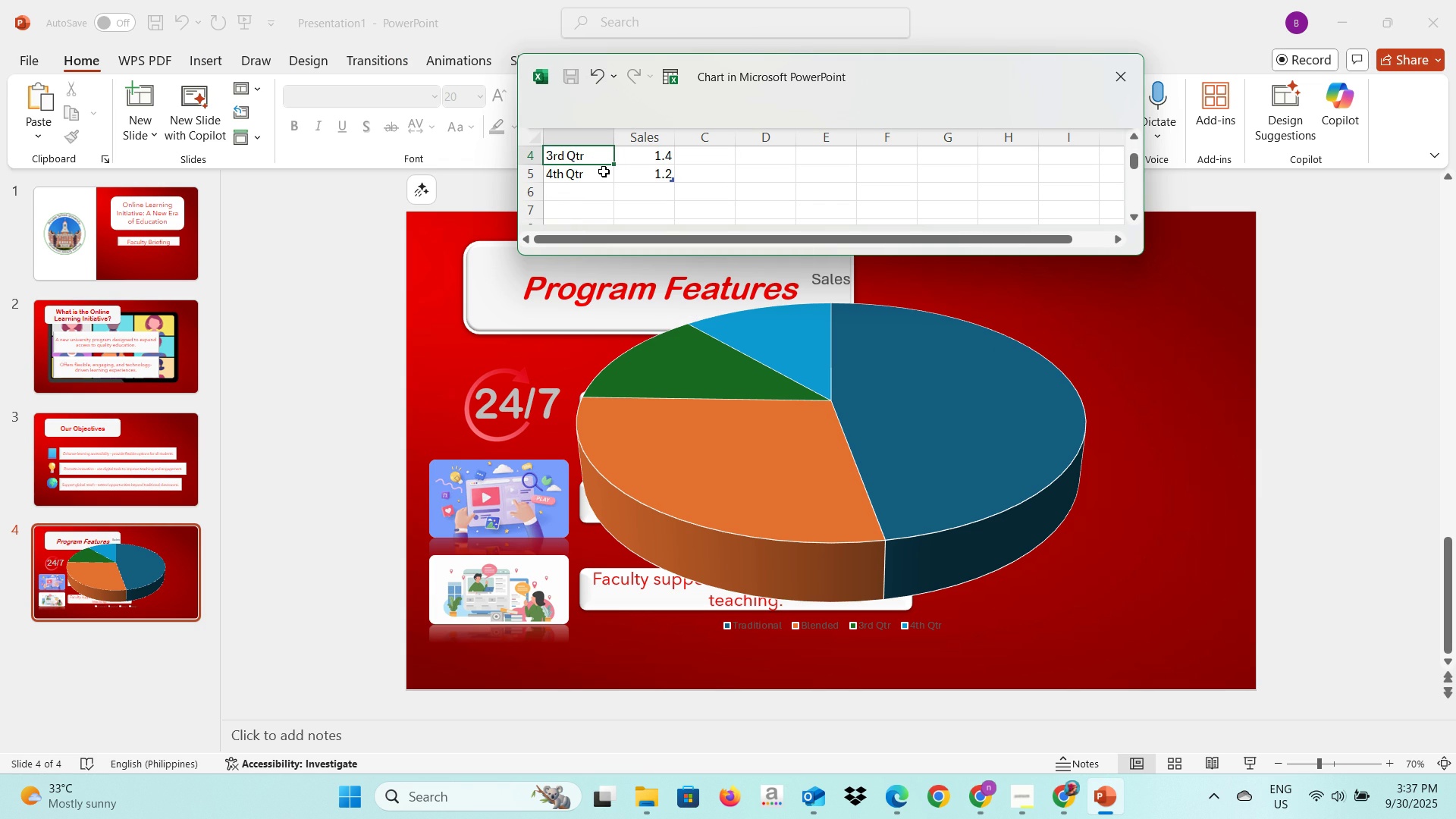 
type(Fully Online)
 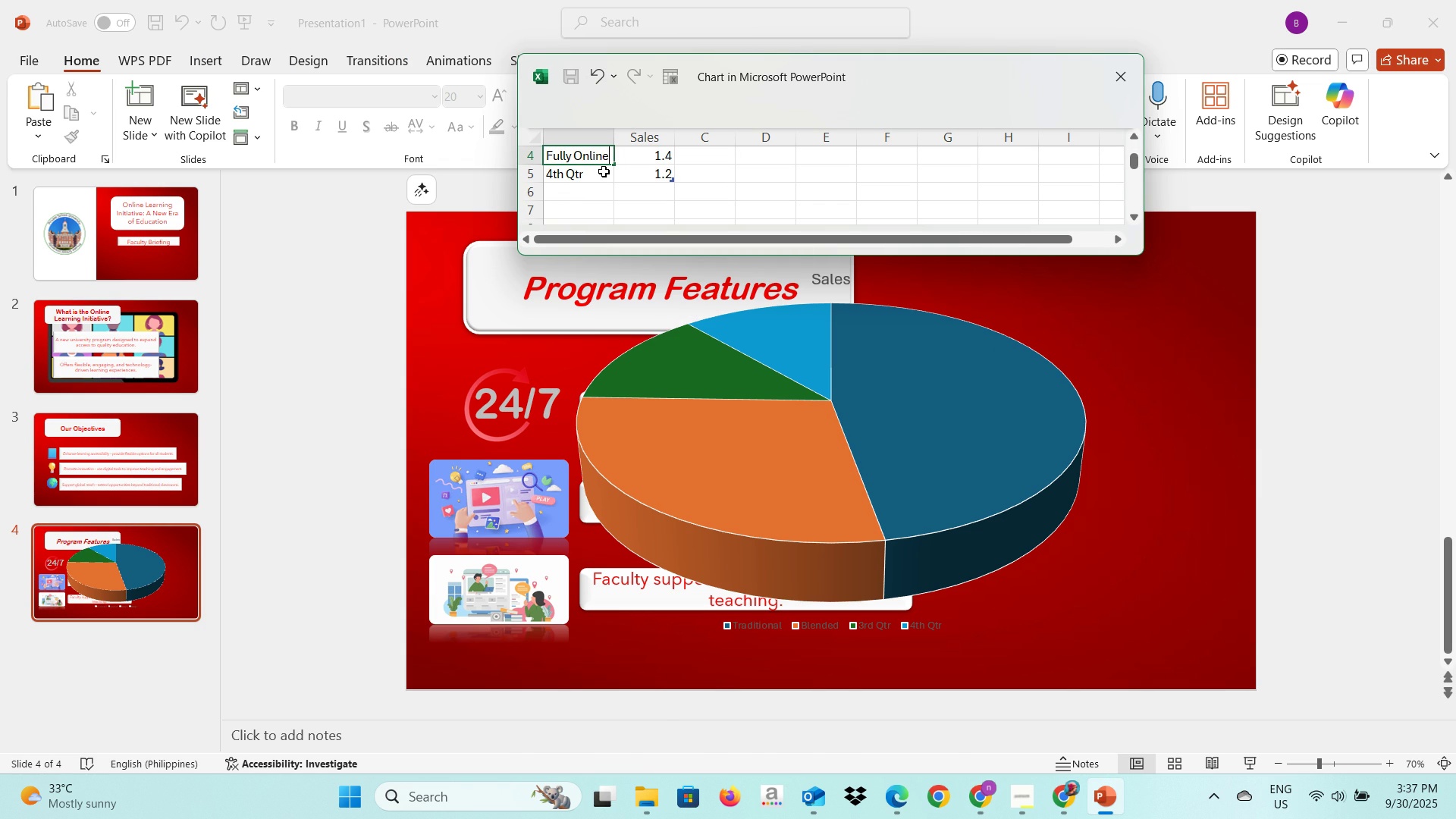 
key(Alt+AltLeft)
 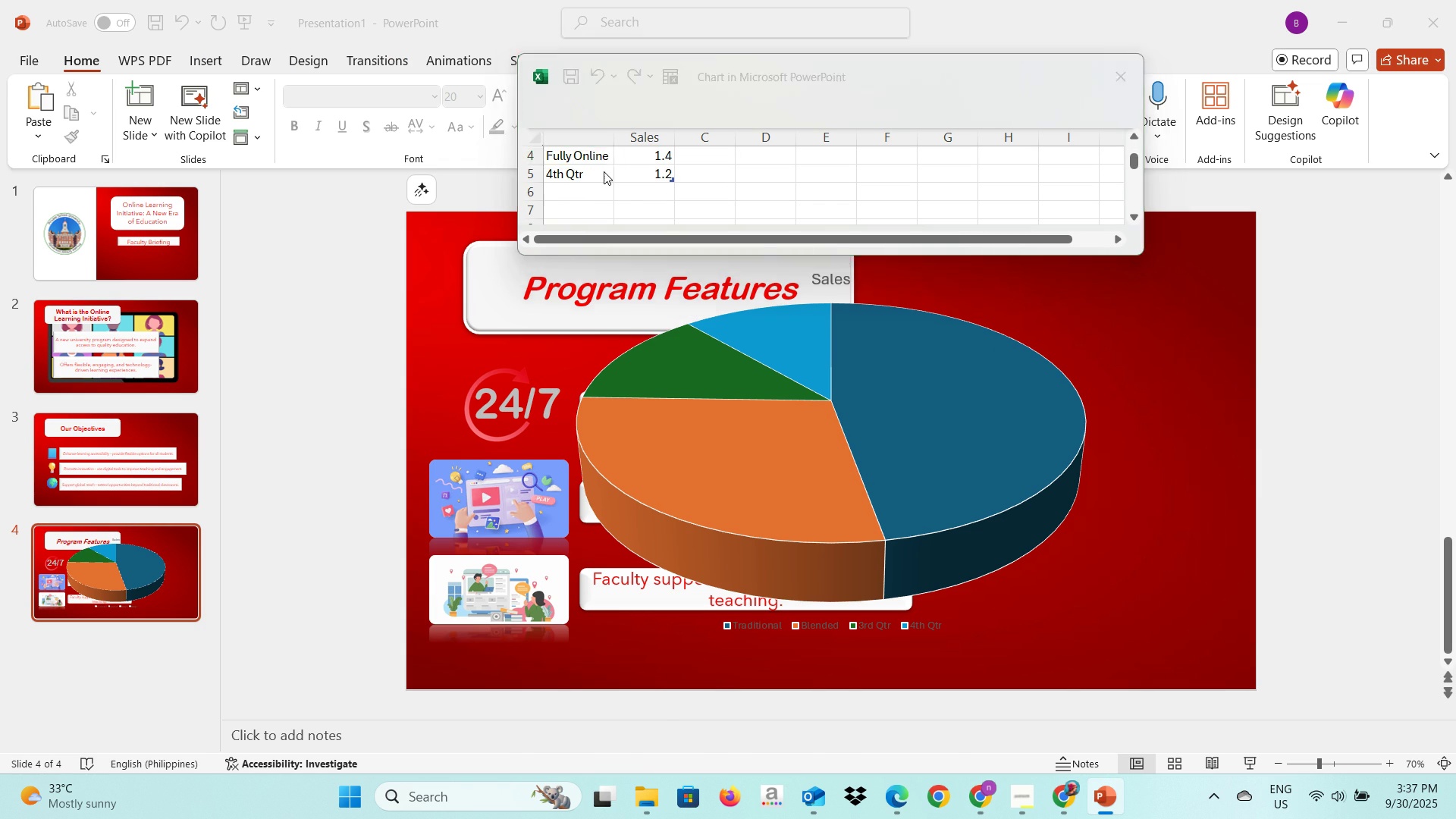 
key(Alt+Tab)
 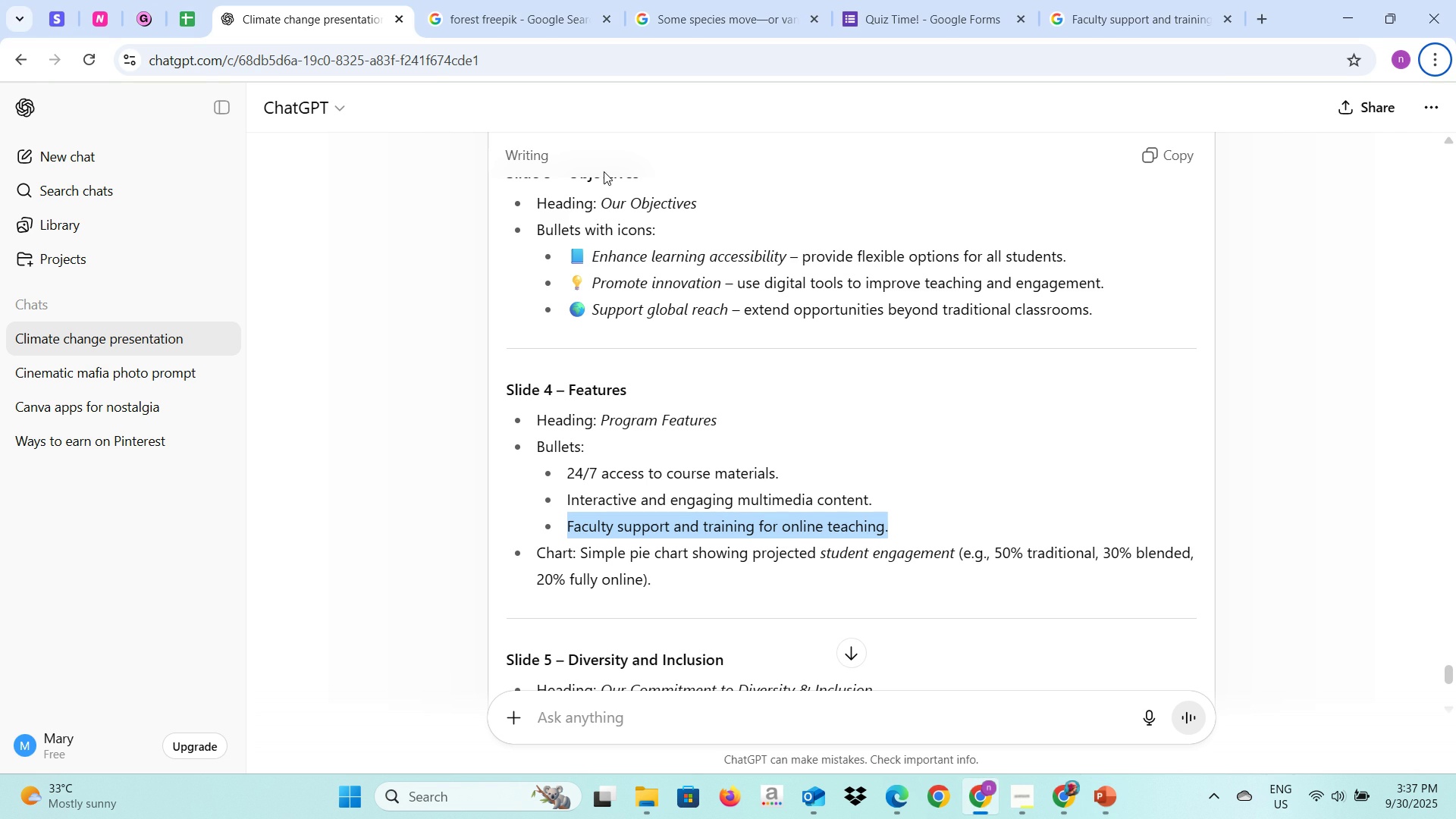 
key(Alt+AltLeft)
 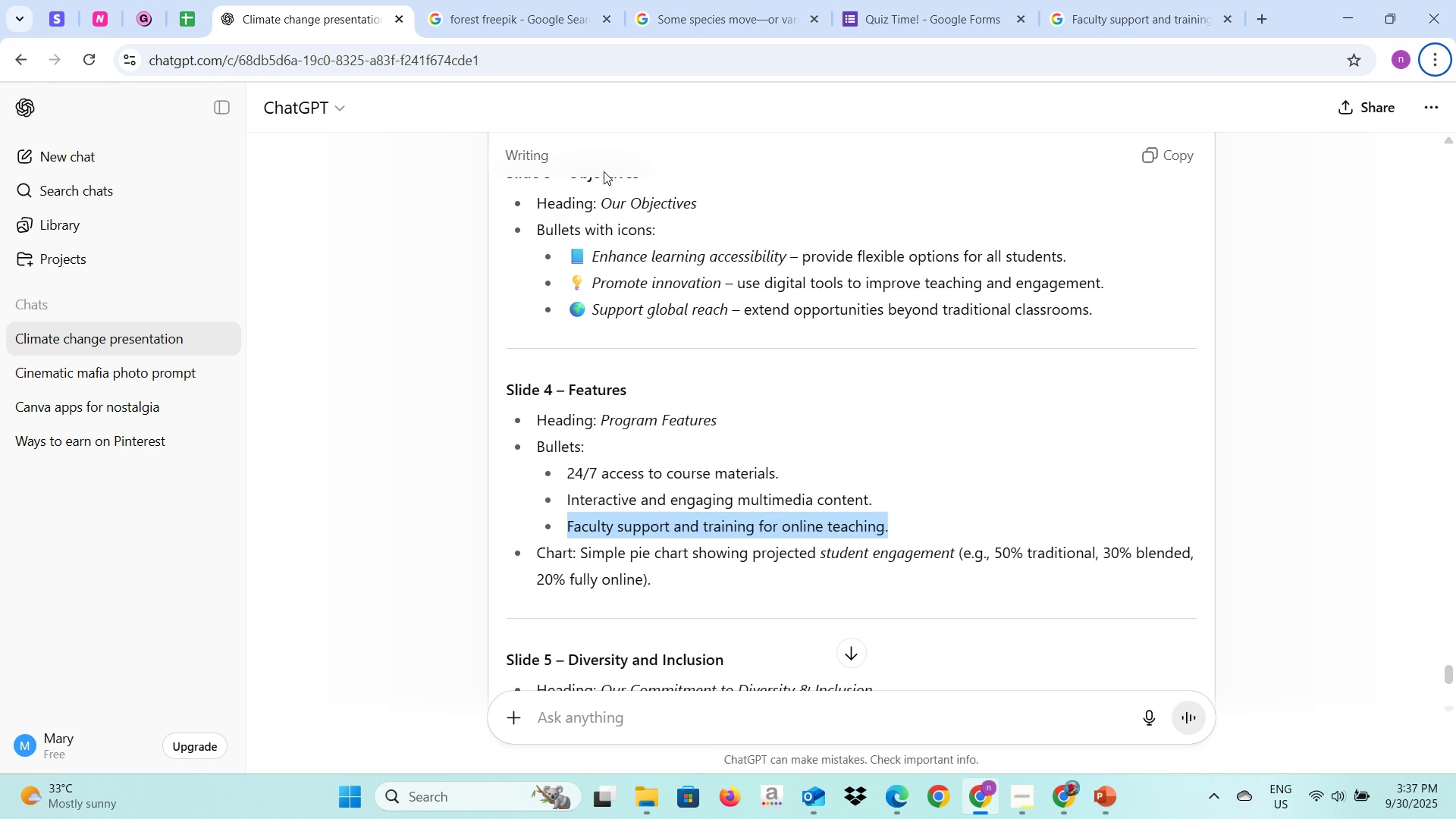 
key(Alt+Tab)
 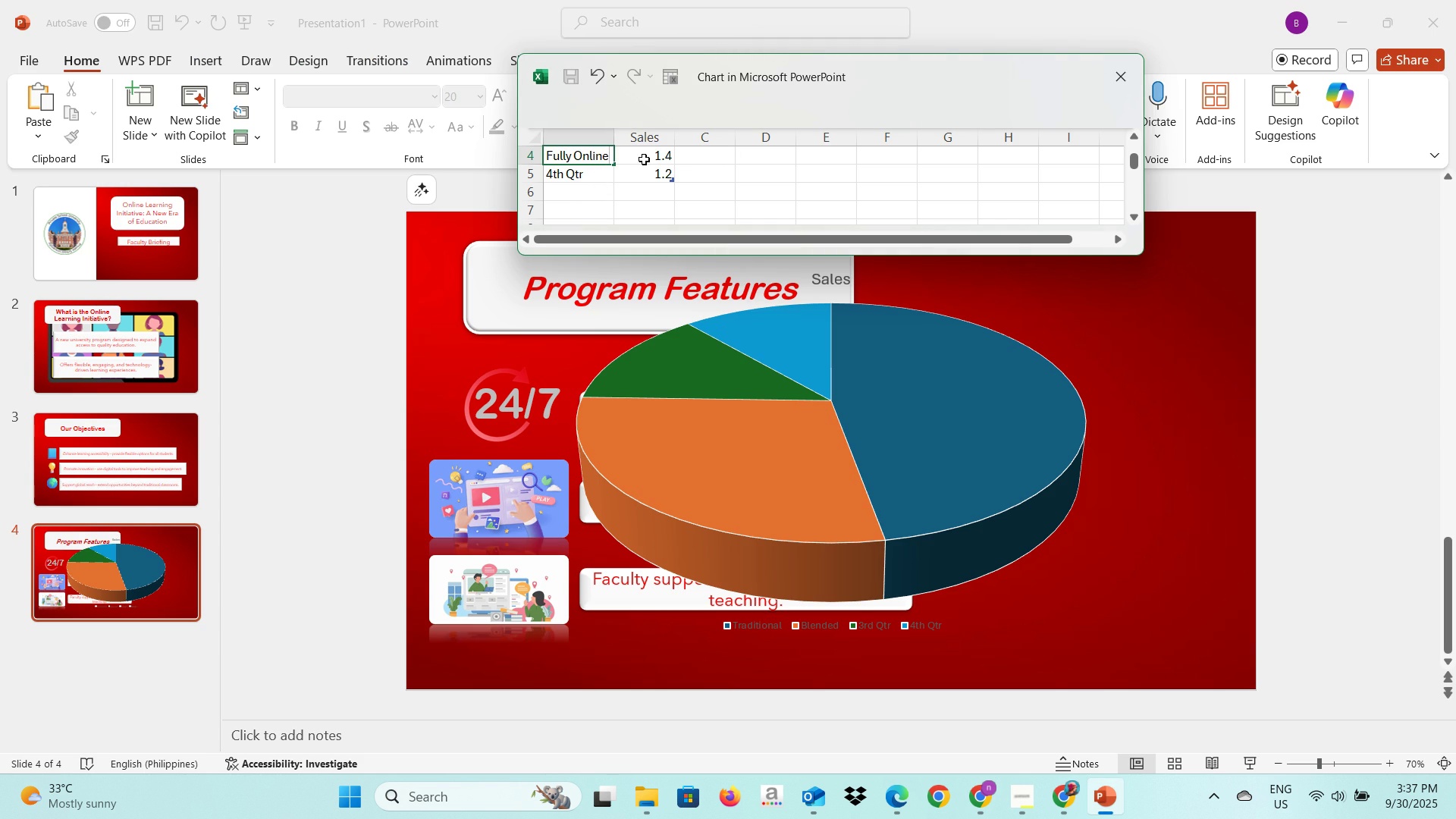 
left_click([644, 159])
 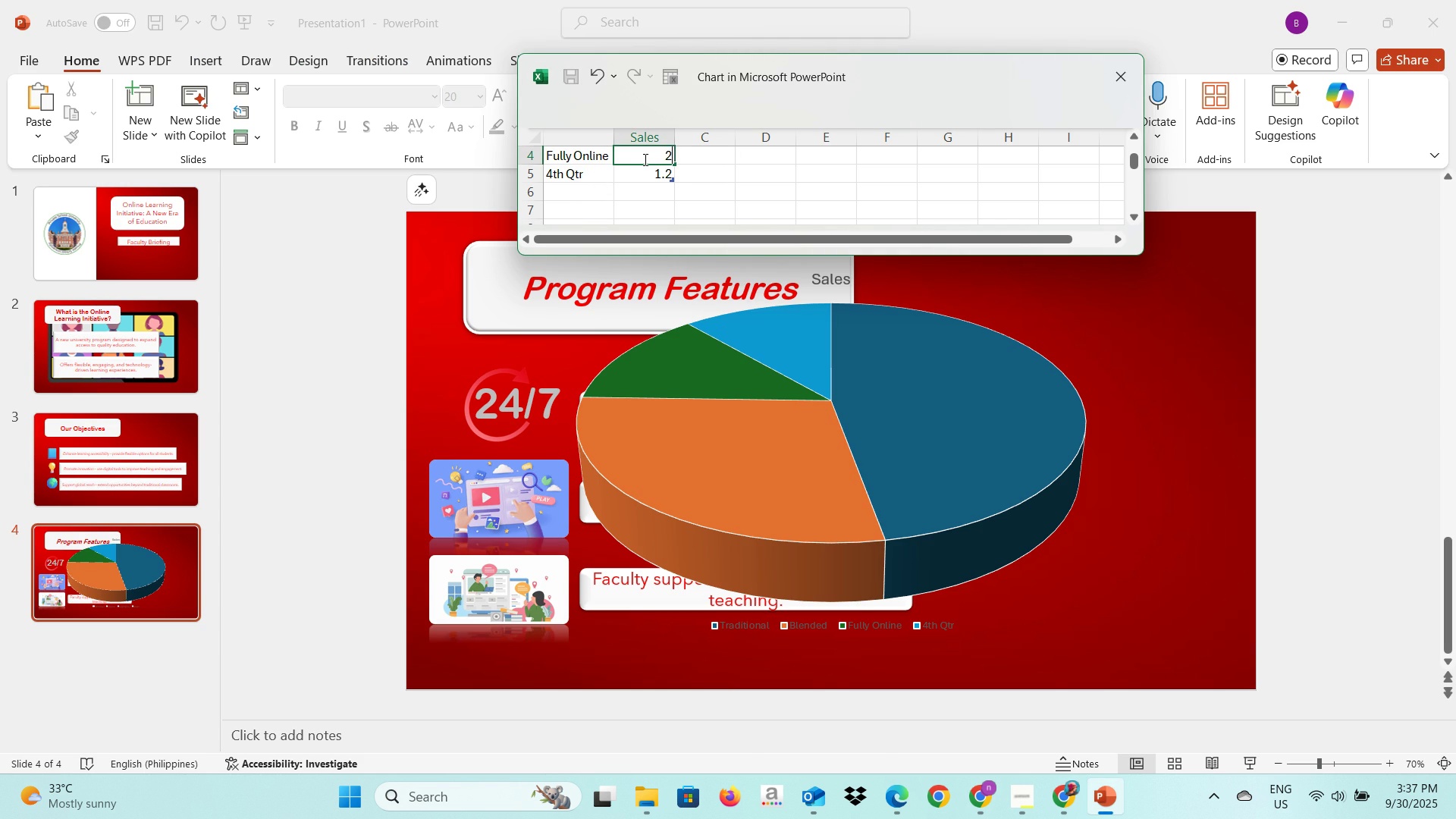 
key(2)
 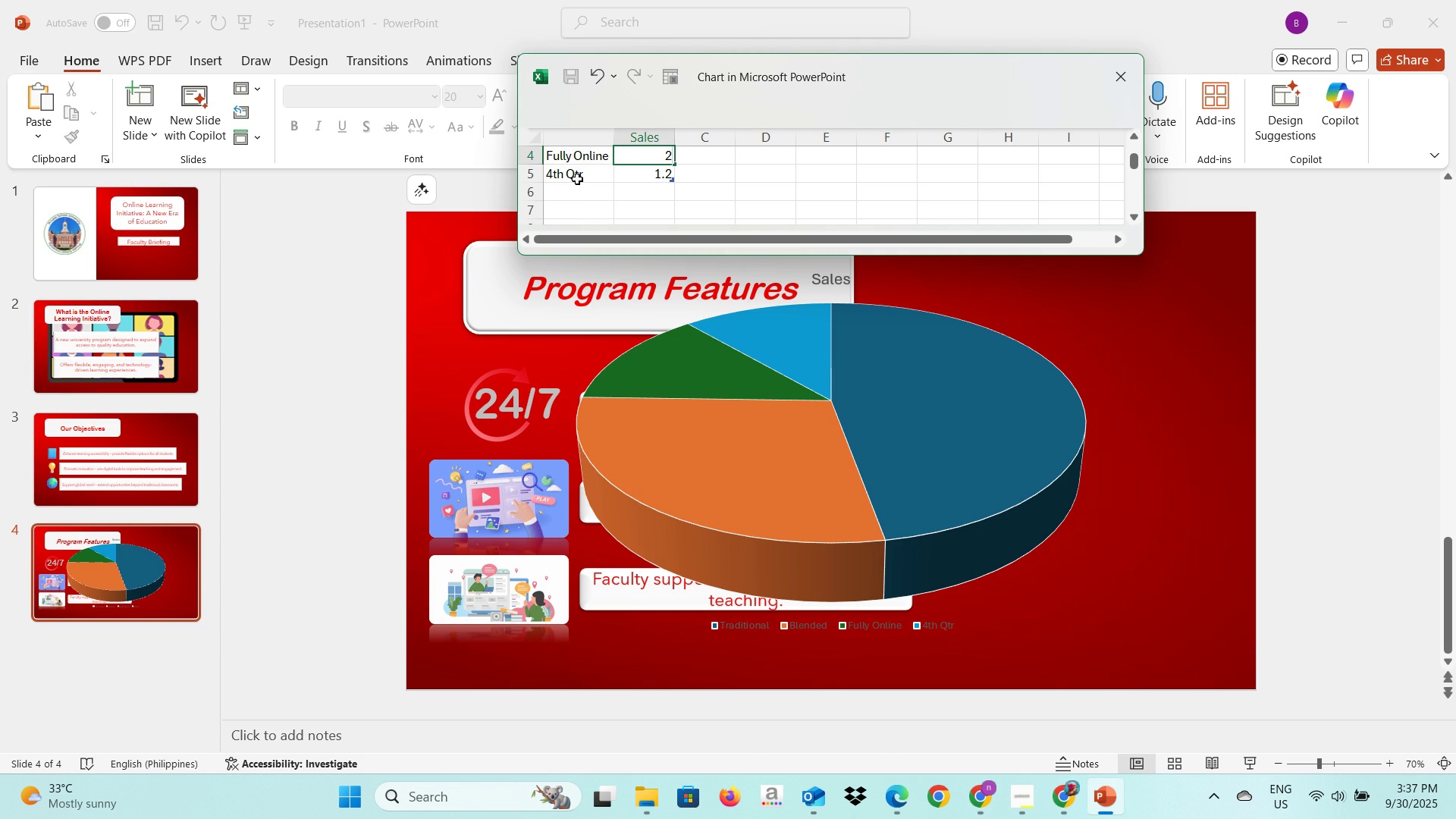 
left_click([577, 179])
 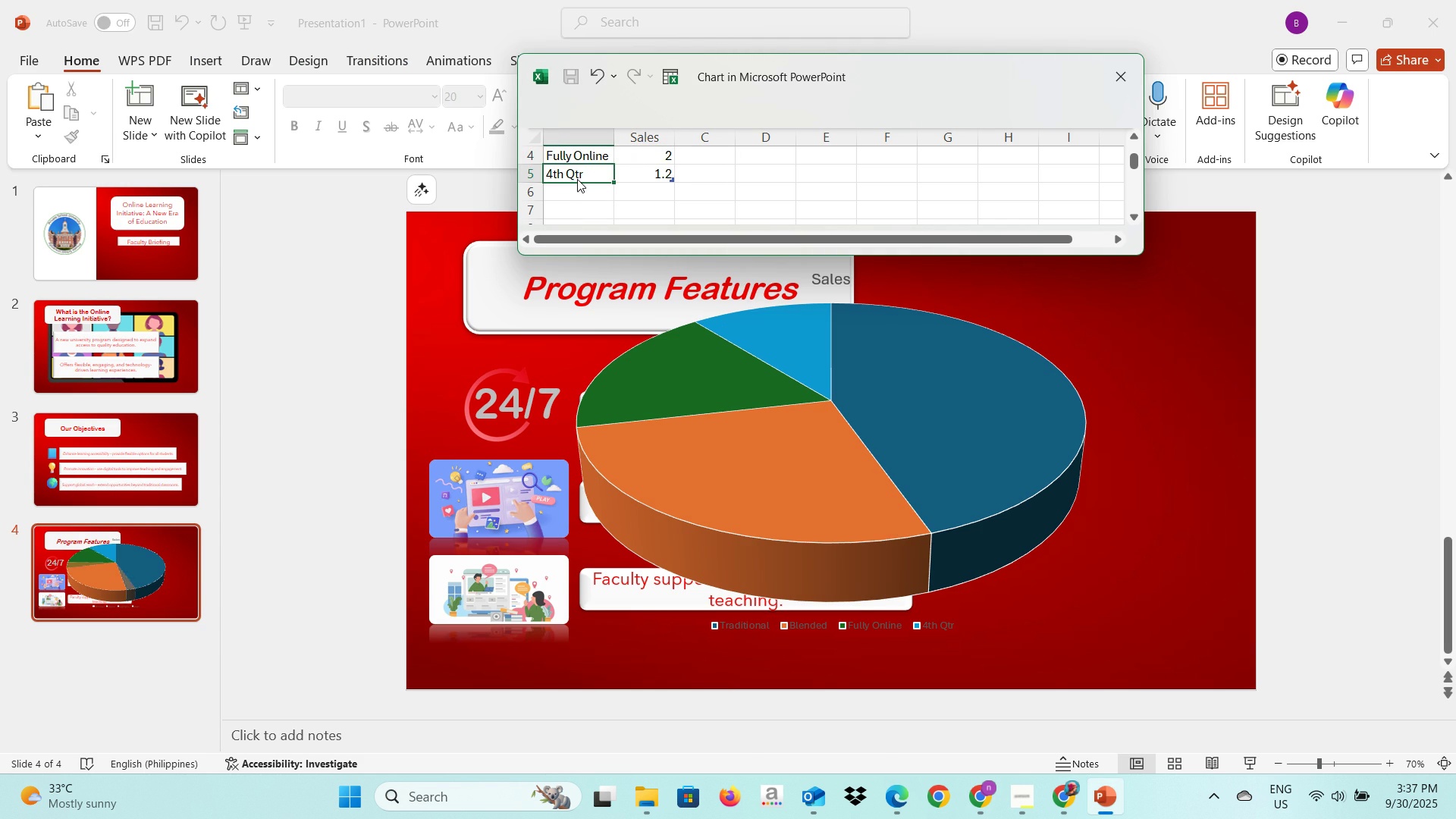 
key(Backspace)
 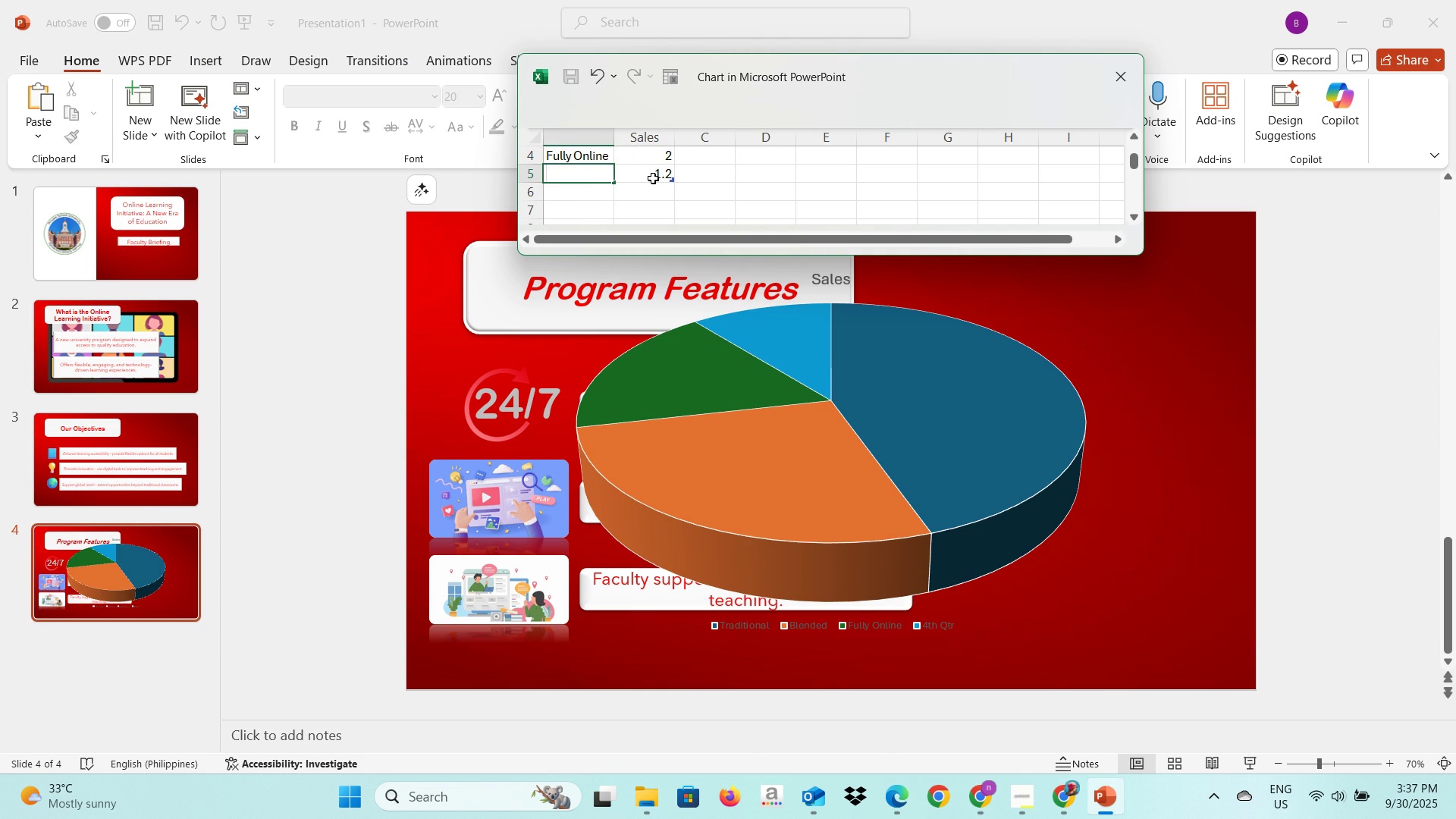 
left_click([653, 178])
 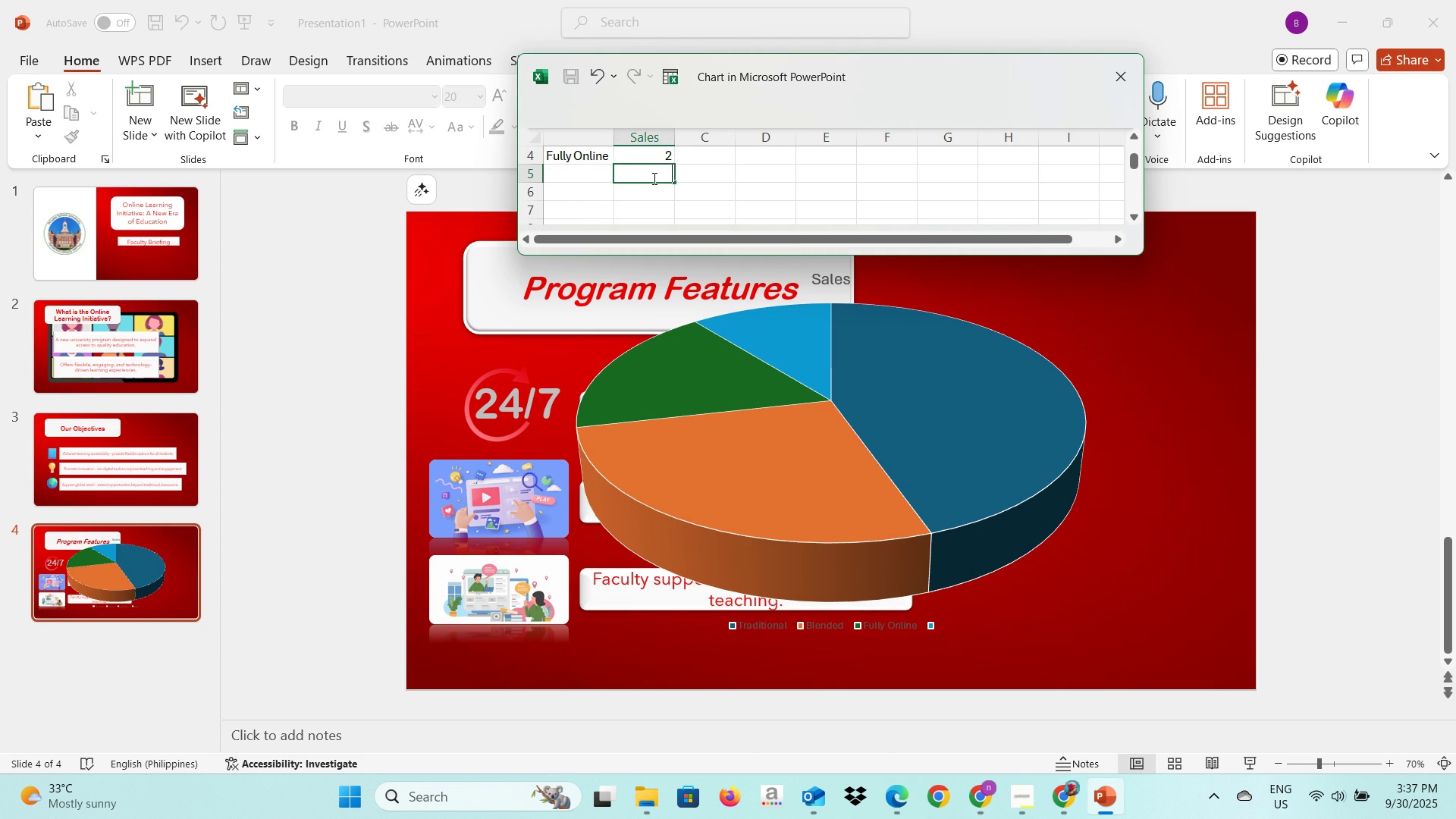 
key(Backspace)
 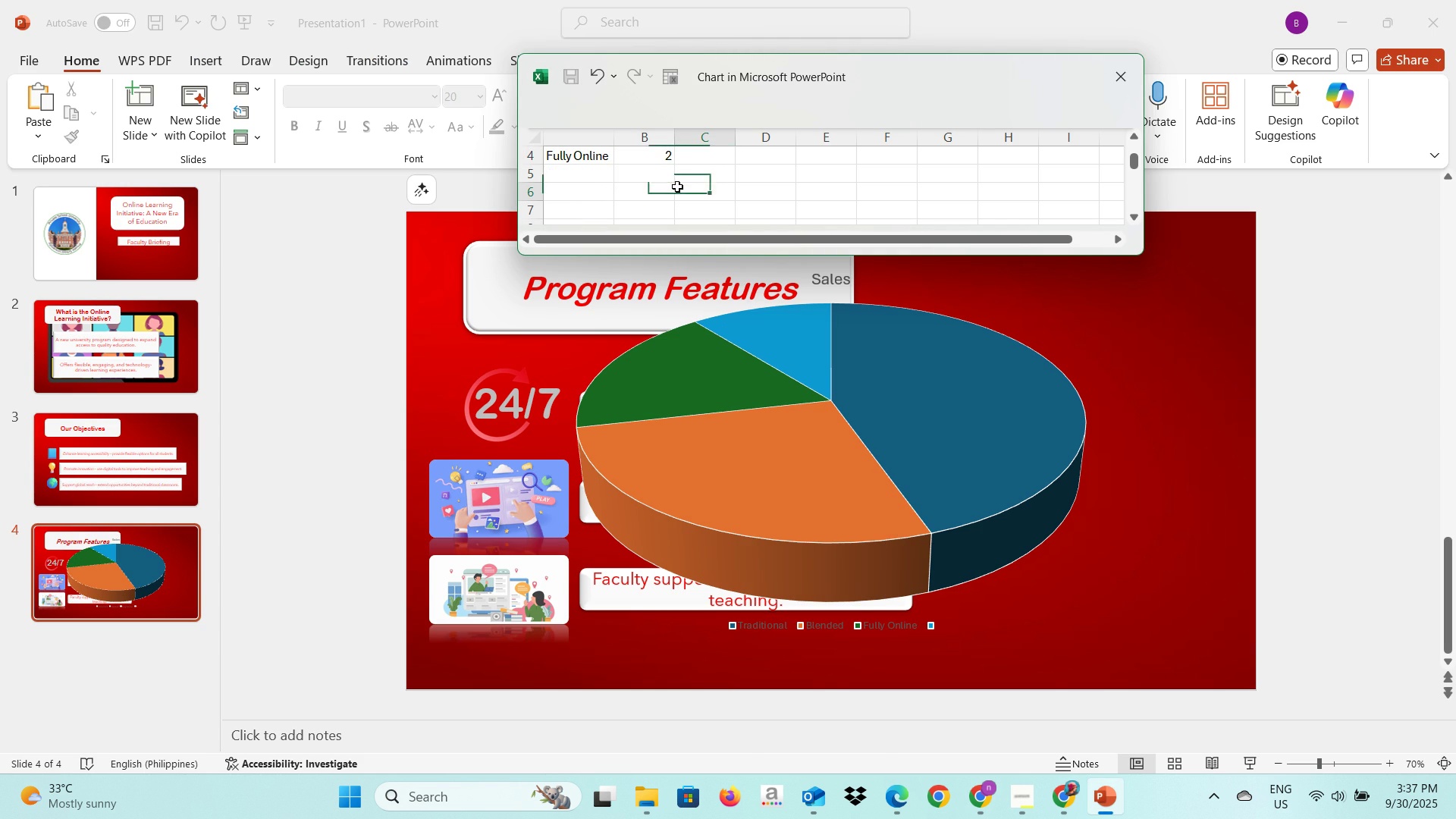 
left_click([677, 187])
 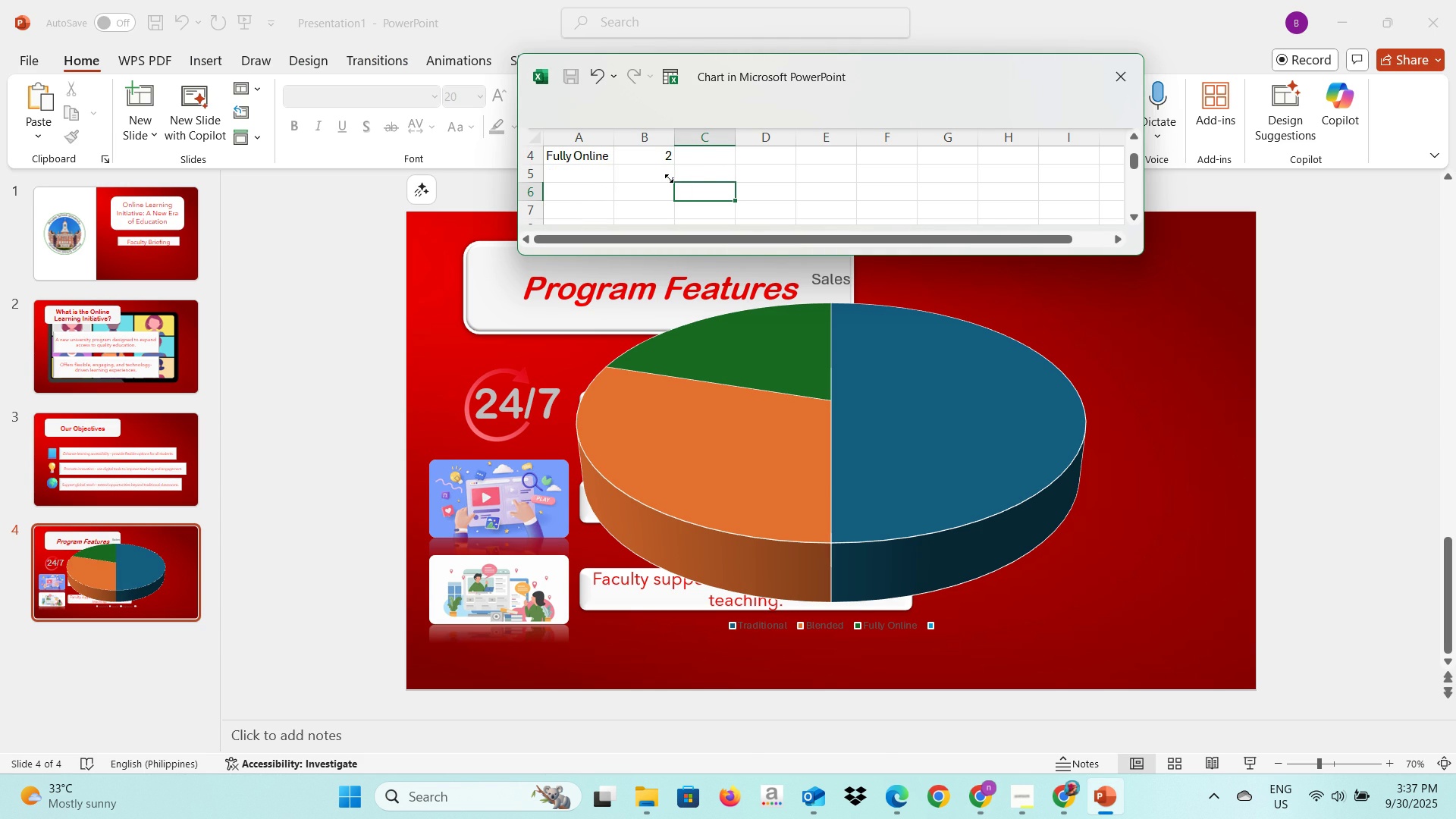 
left_click_drag(start_coordinate=[669, 178], to_coordinate=[673, 166])
 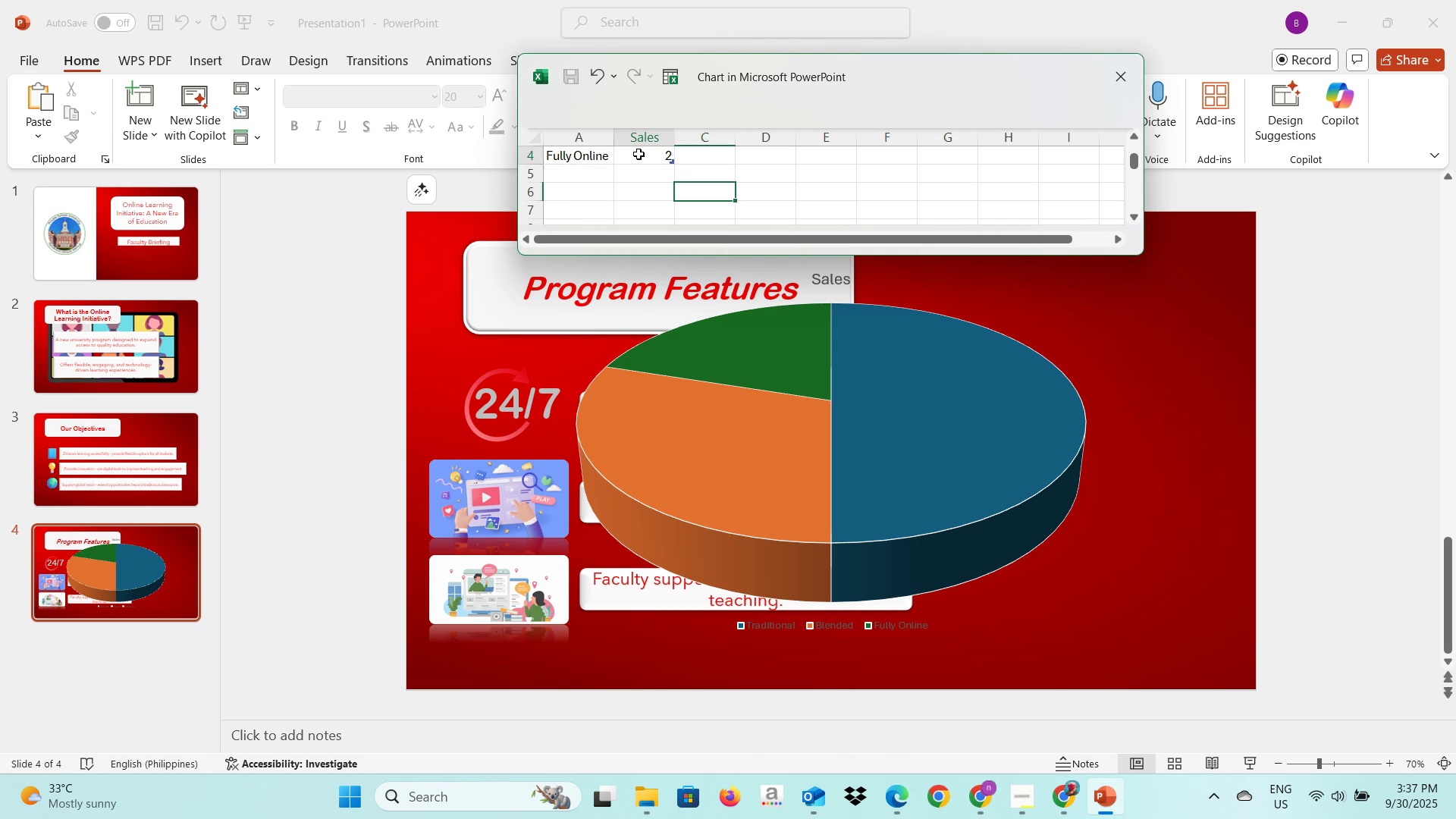 
left_click([639, 154])
 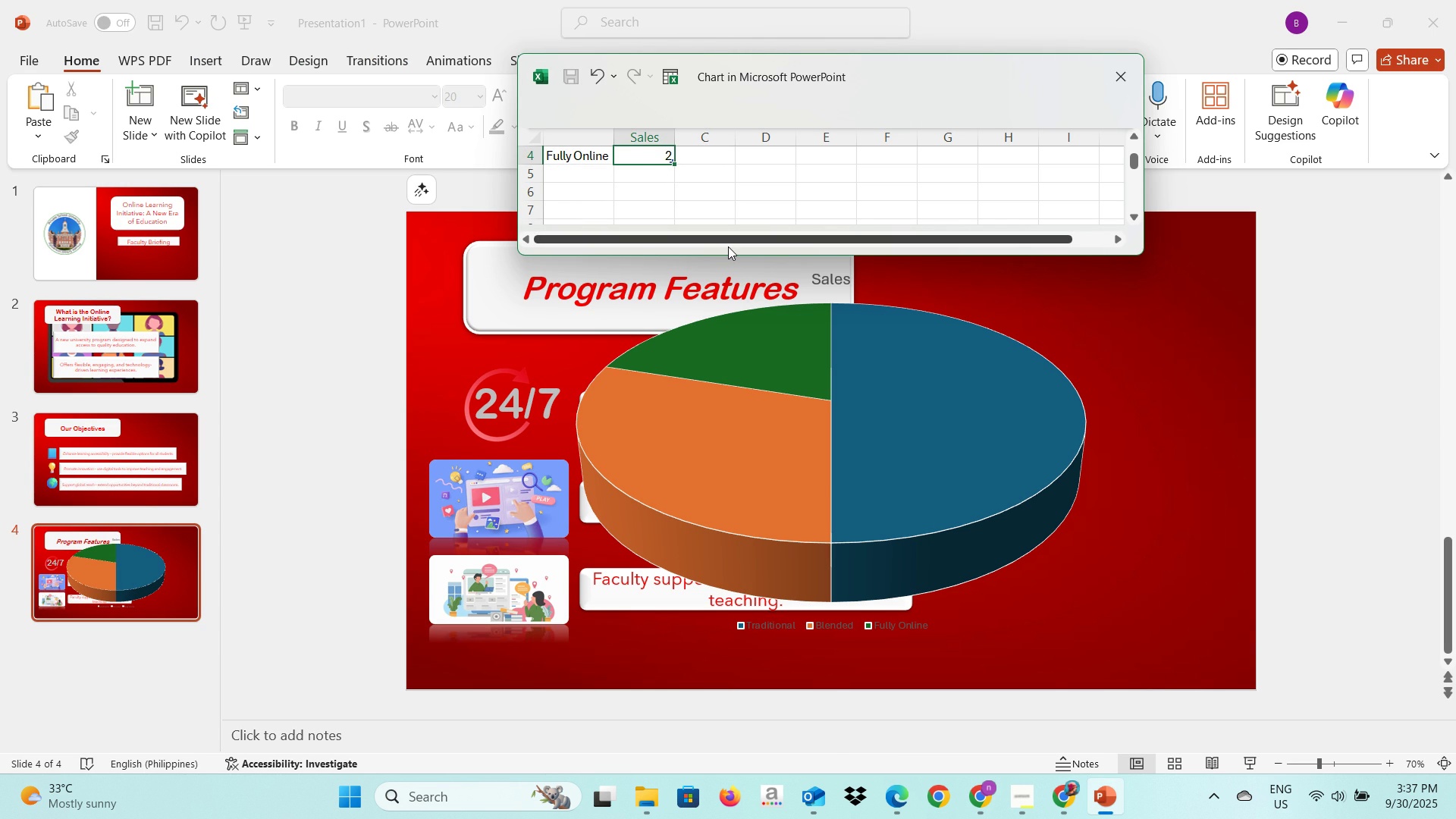 
scroll: coordinate [726, 246], scroll_direction: up, amount: 2.0
 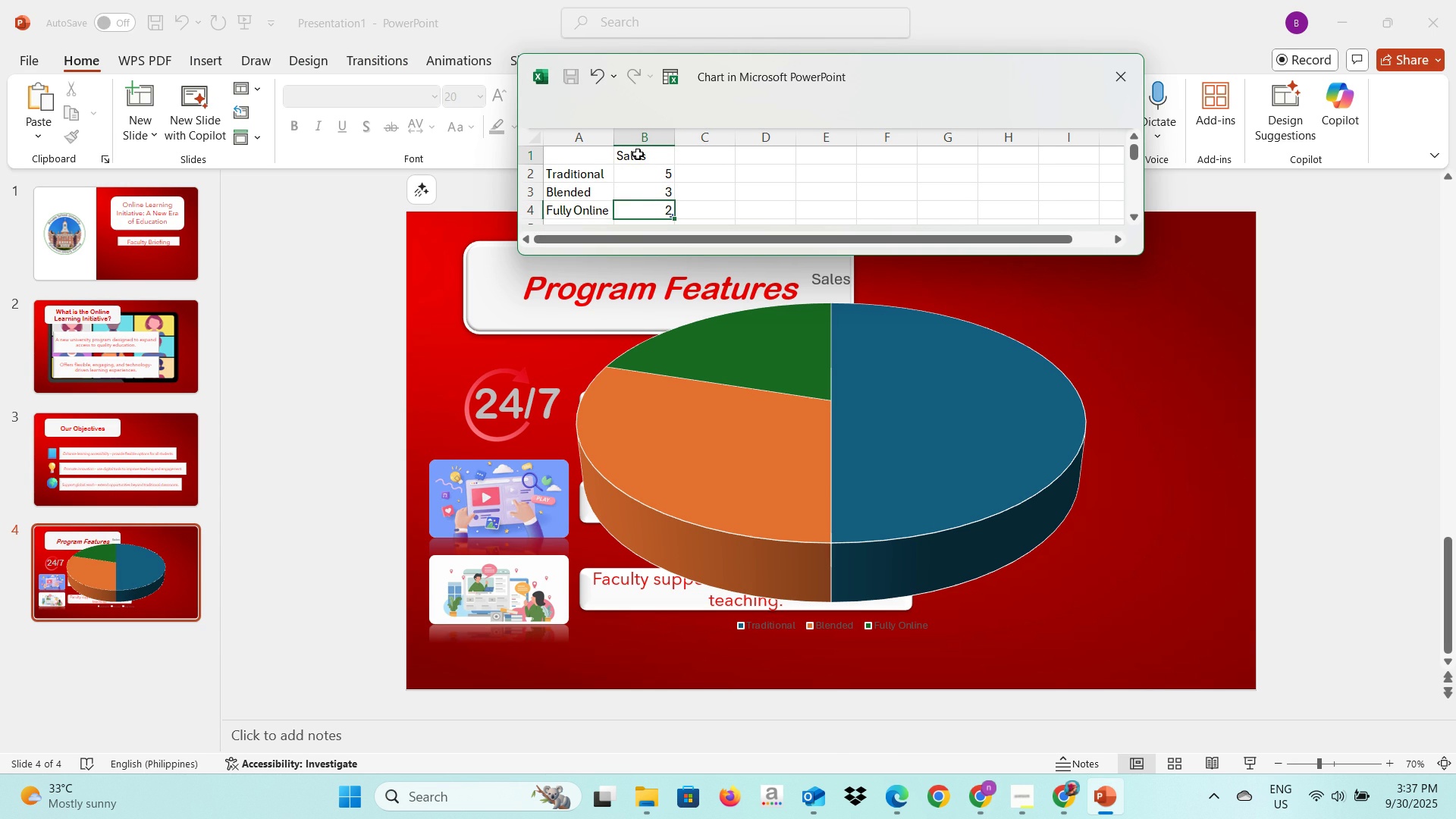 
left_click([638, 154])
 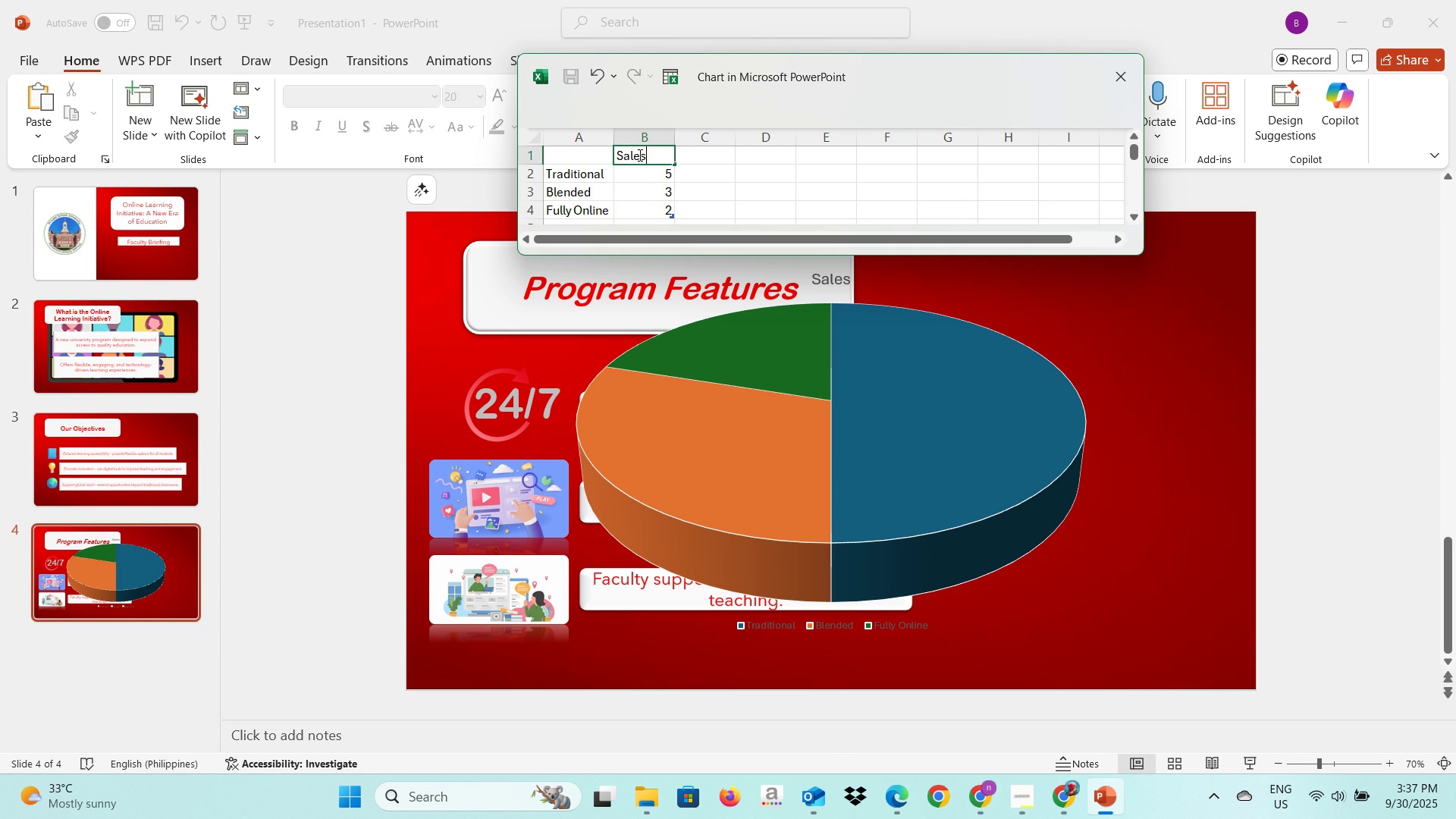 
type(Students Engagement)
 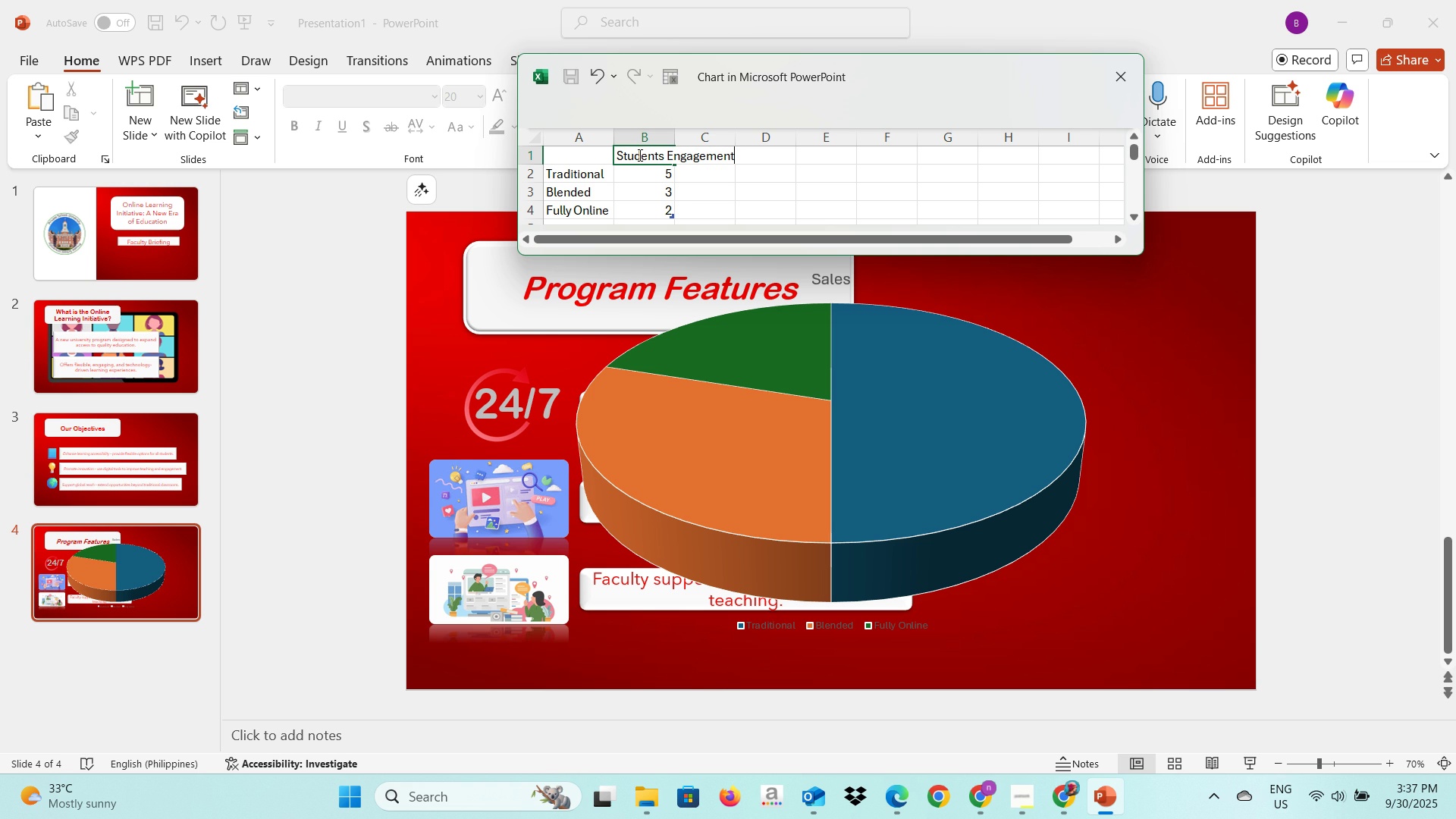 
key(Enter)
 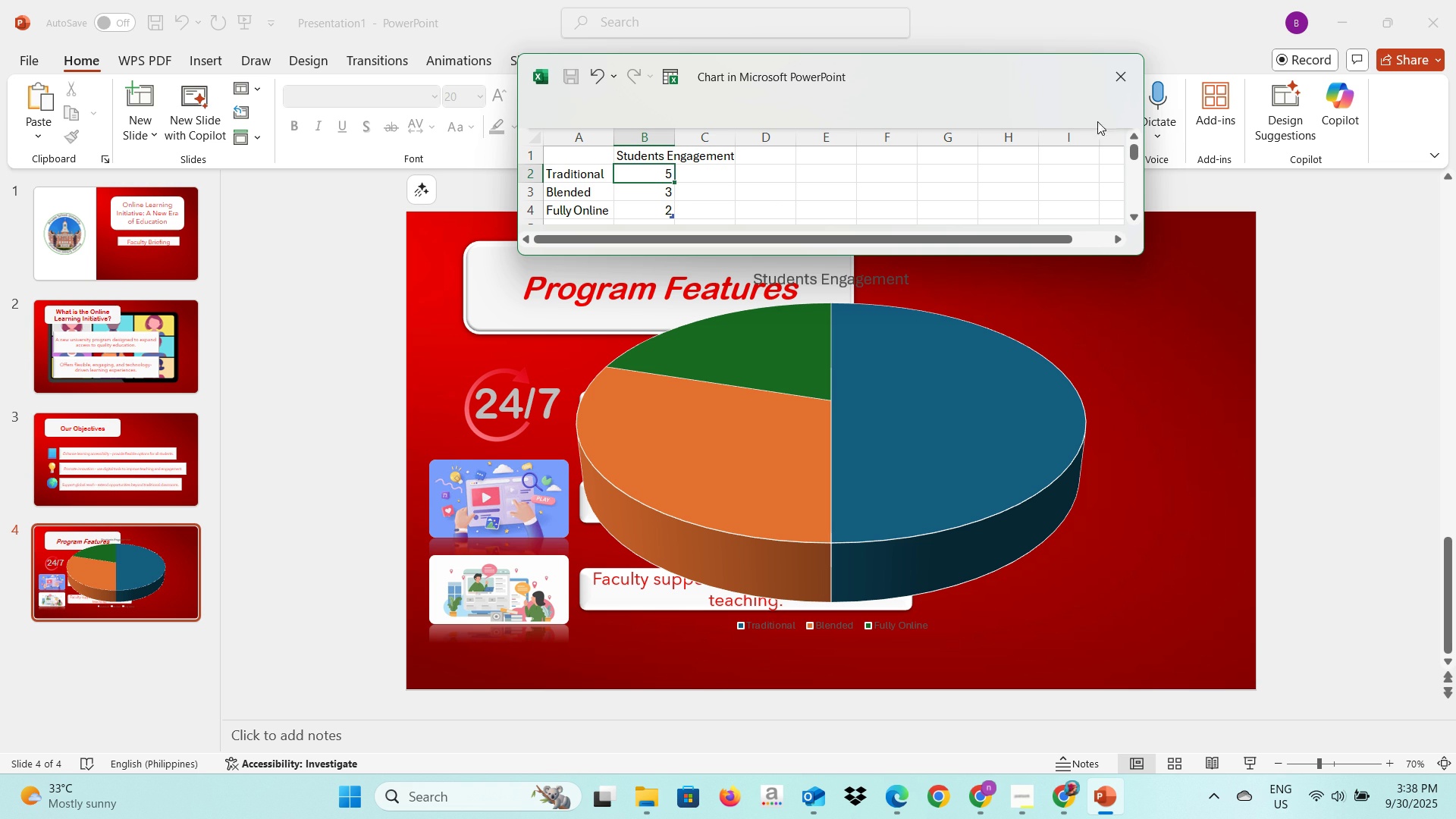 
left_click([1116, 92])
 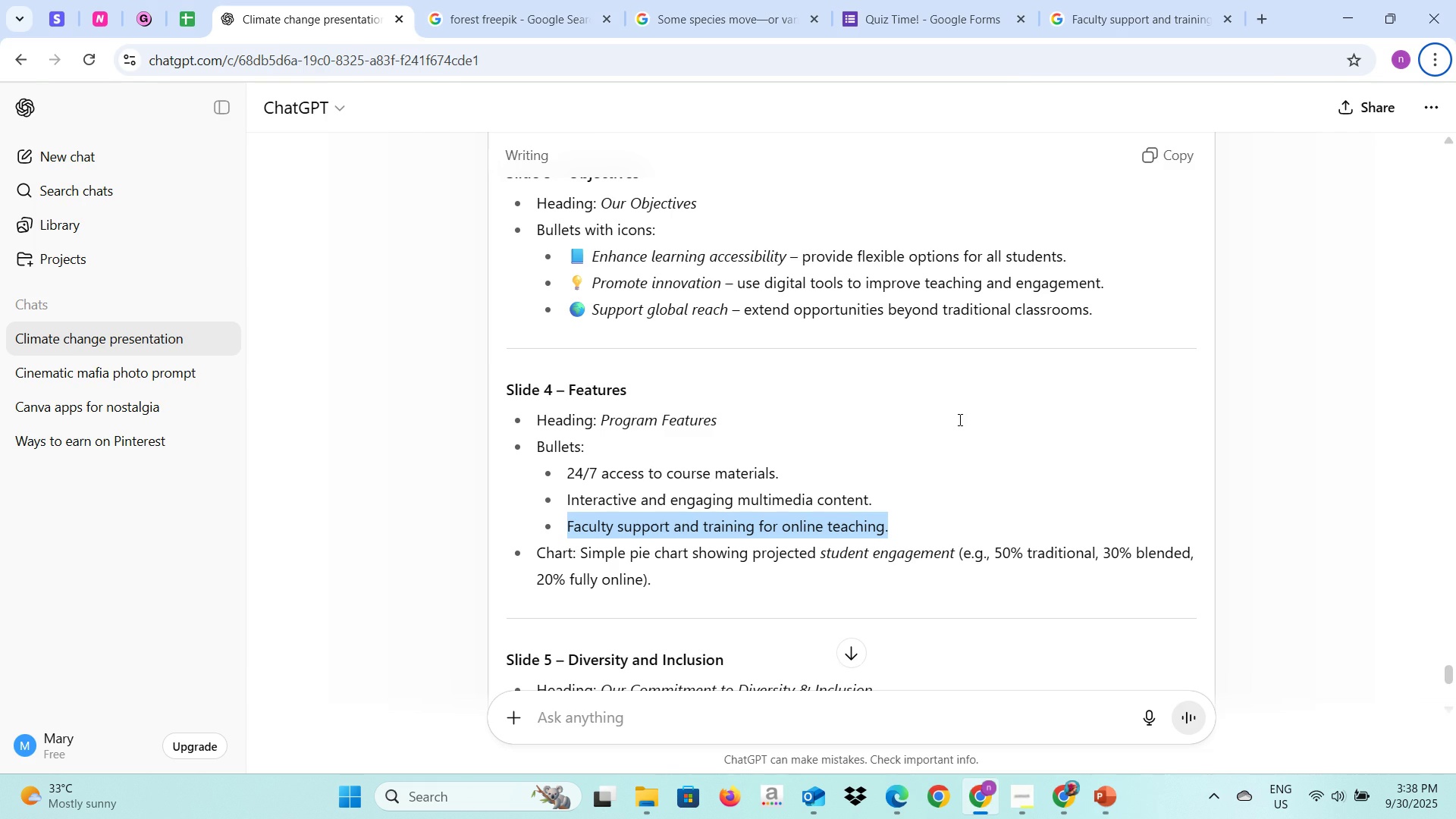 
key(Alt+AltLeft)
 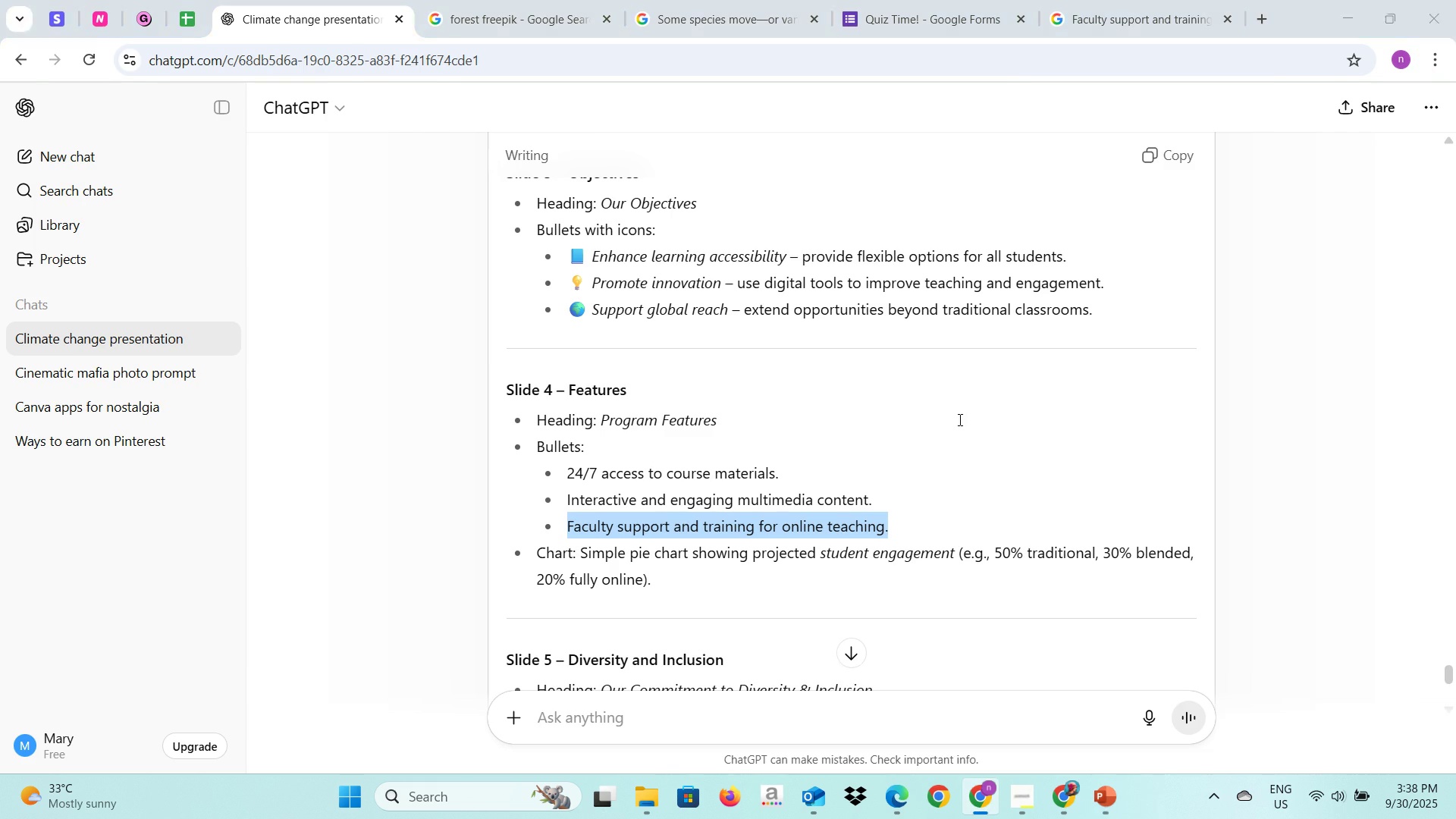 
key(Alt+Tab)
 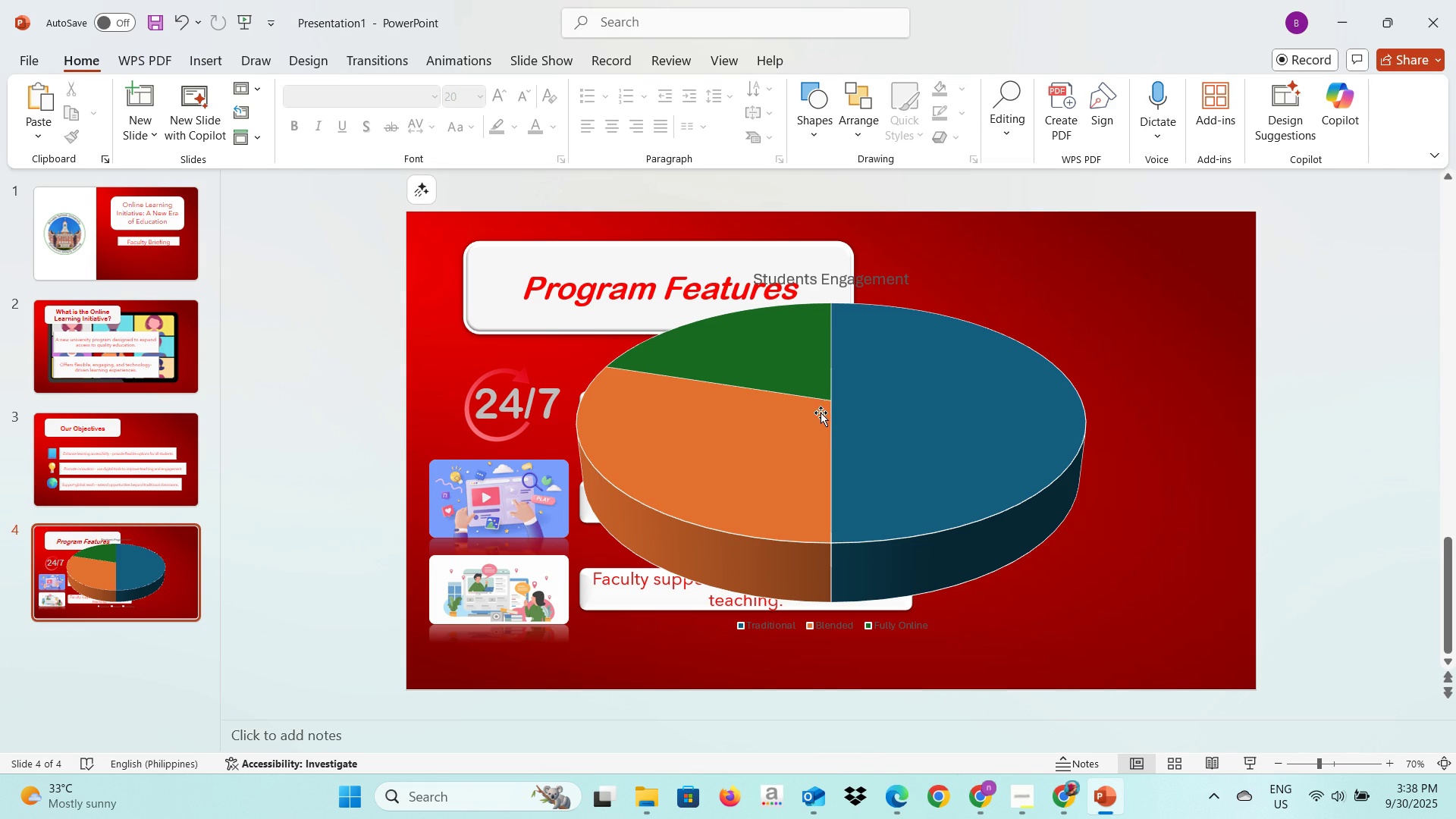 
left_click([820, 412])
 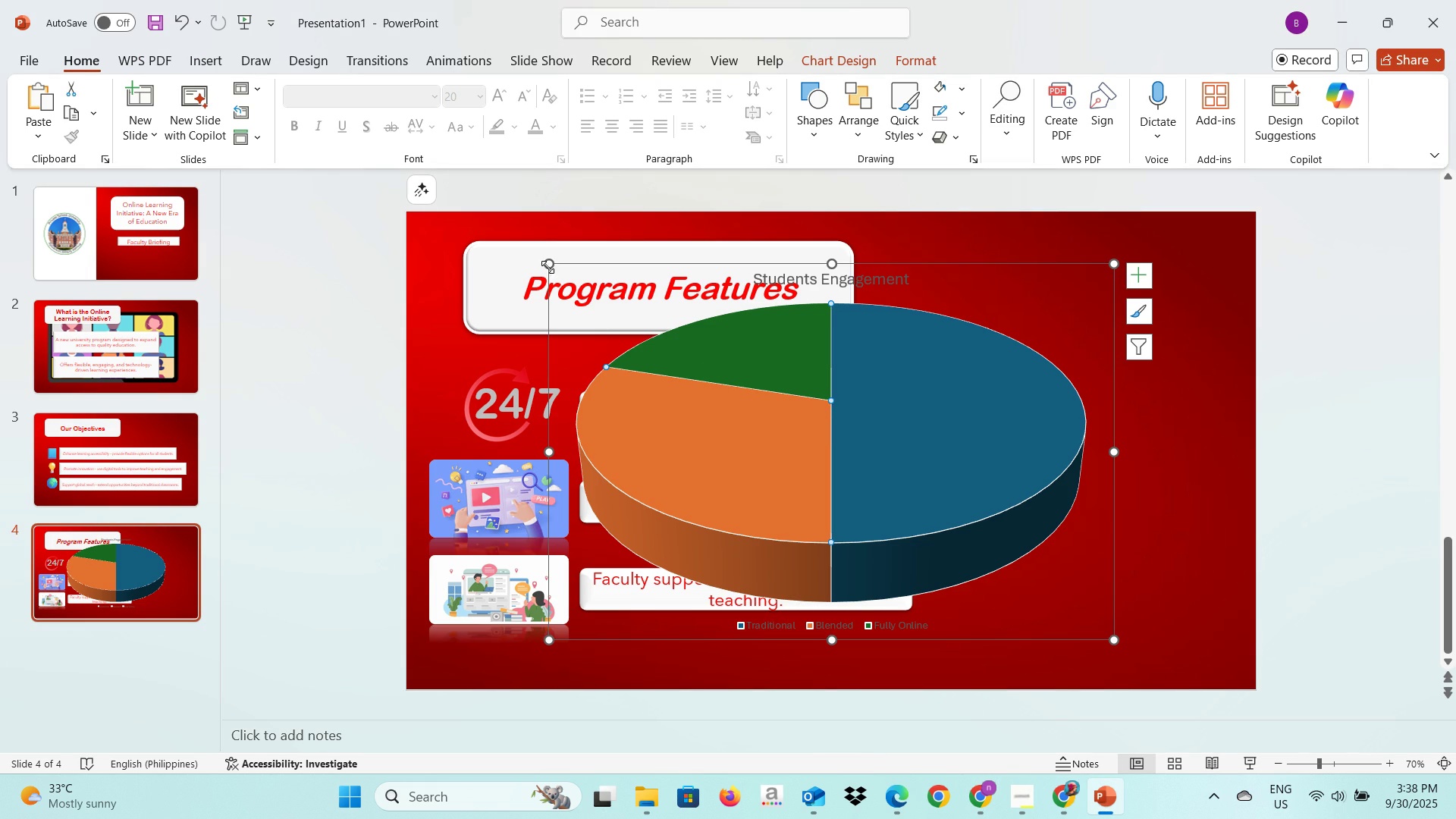 
left_click_drag(start_coordinate=[548, 267], to_coordinate=[778, 403])
 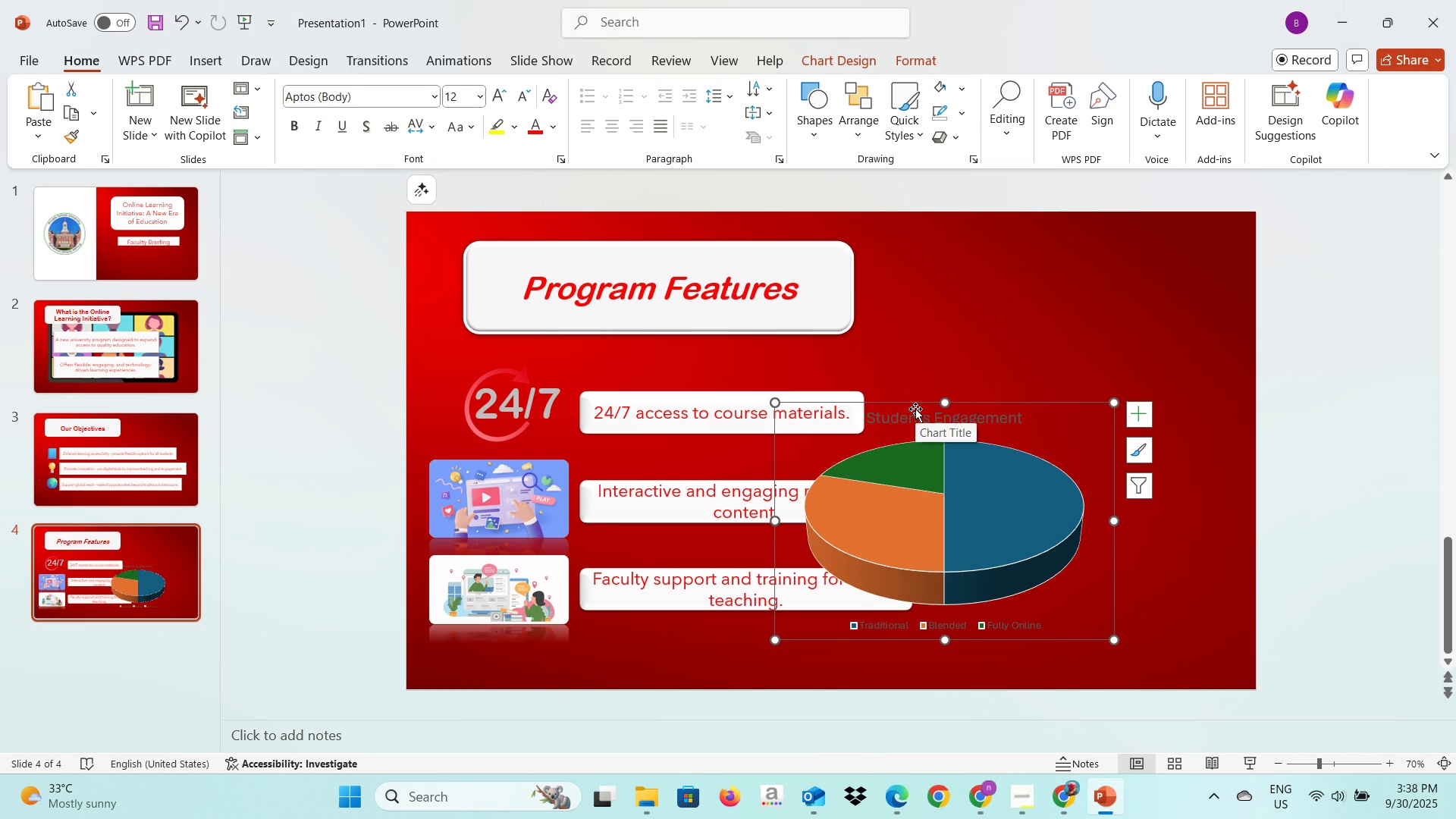 
left_click_drag(start_coordinate=[915, 409], to_coordinate=[946, 406])
 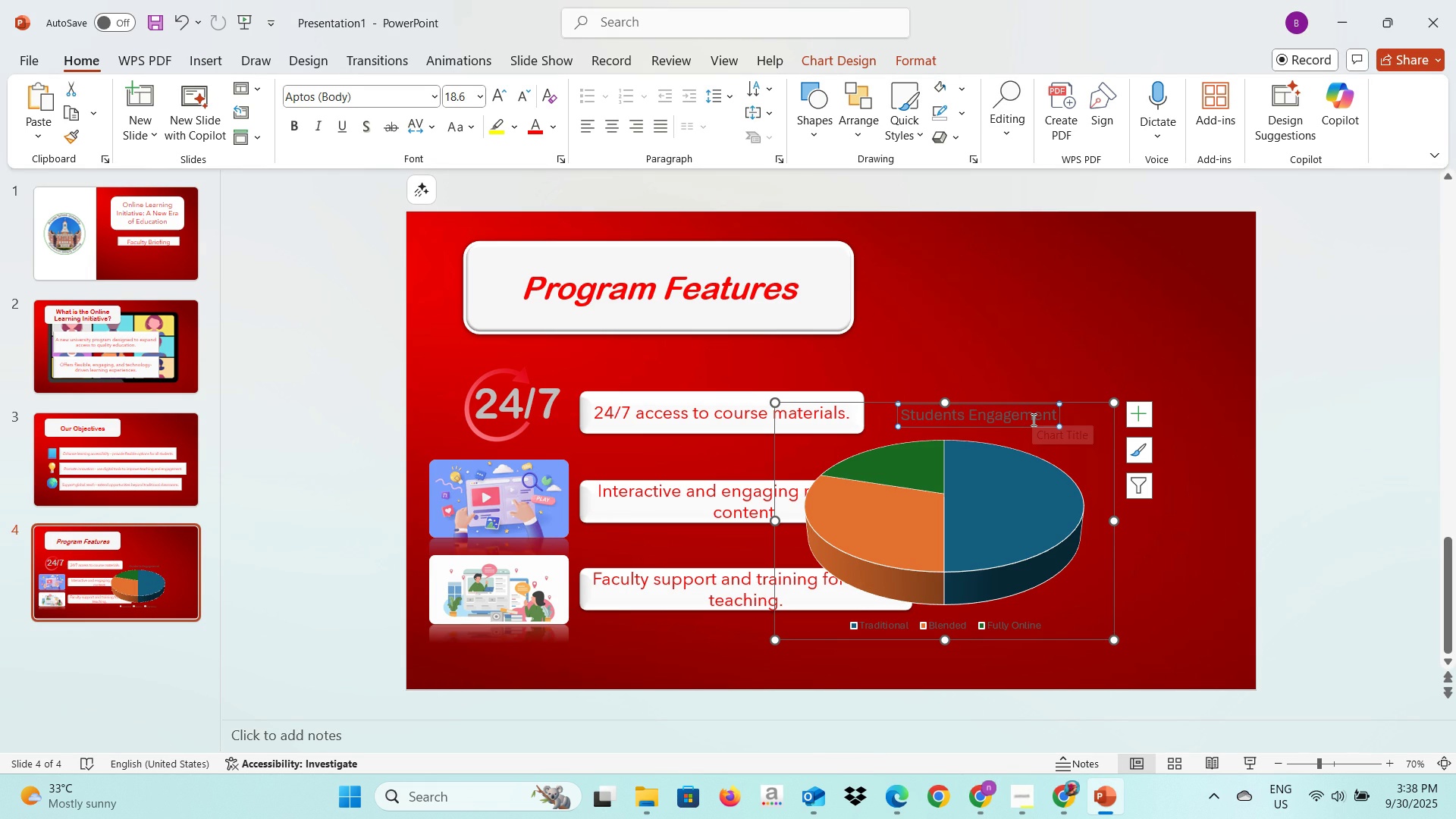 
key(Control+Z)
 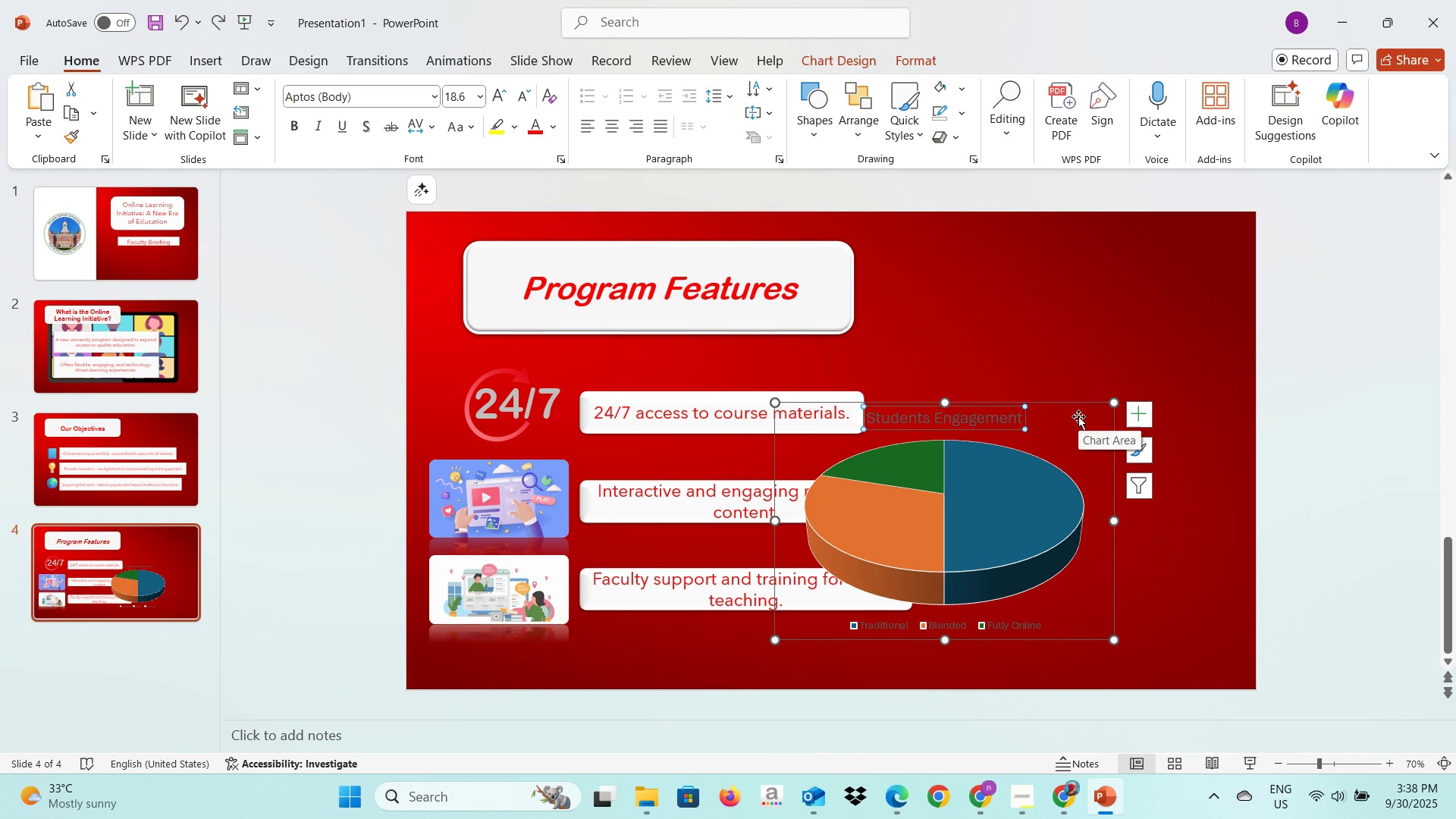 
left_click_drag(start_coordinate=[1078, 416], to_coordinate=[1215, 405])
 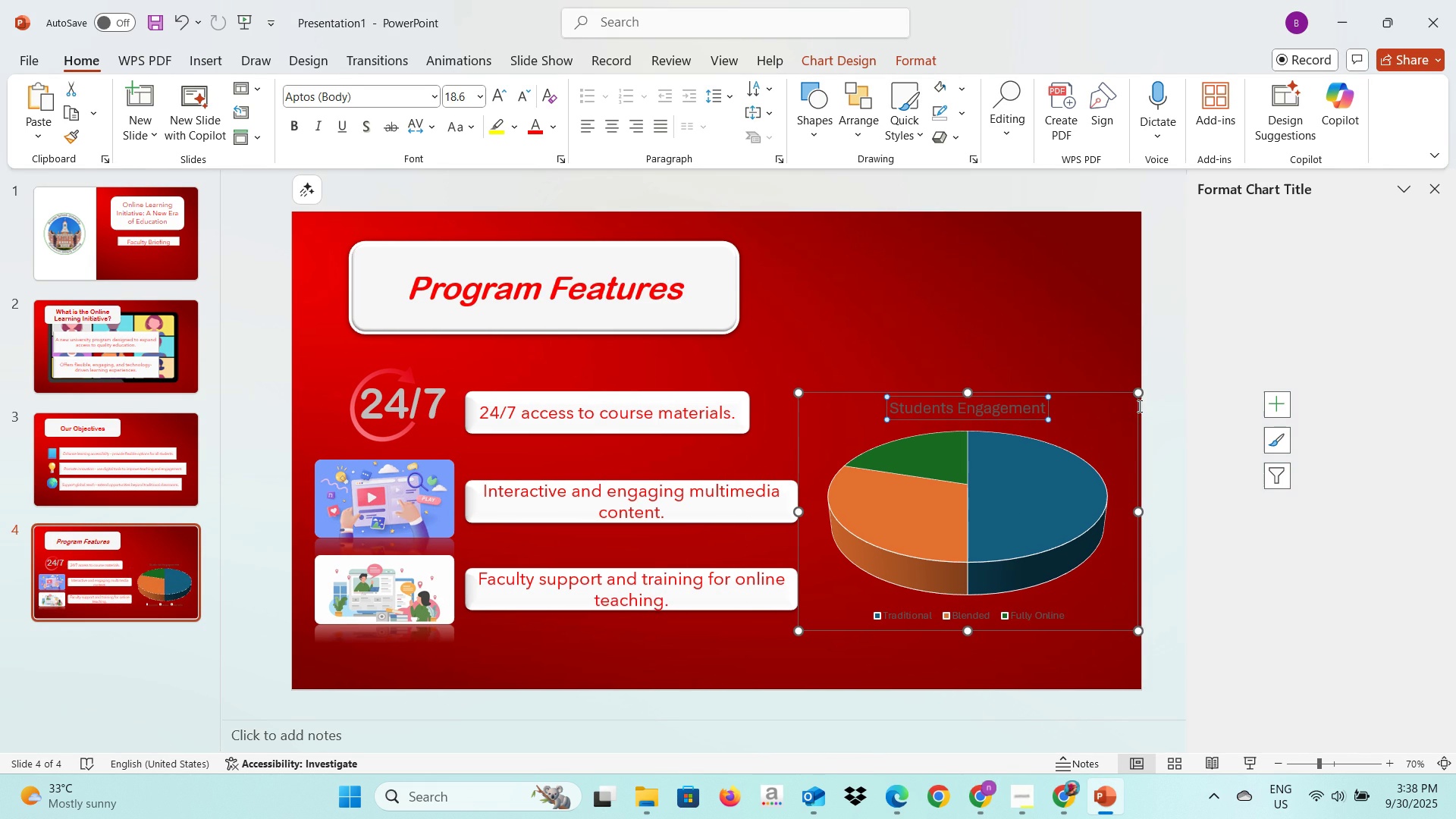 
double_click([1138, 406])
 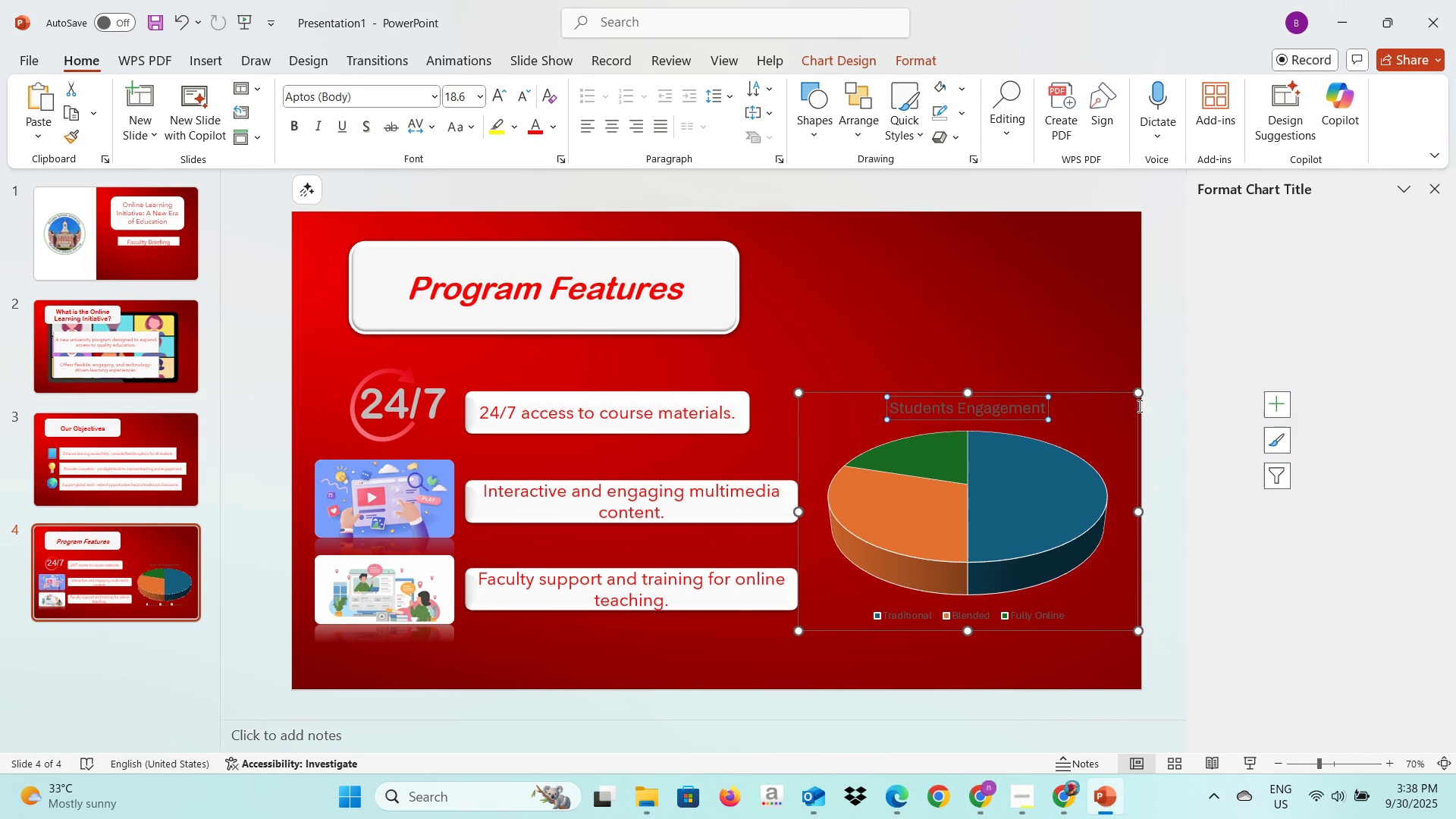 
hold_key(key=ControlLeft, duration=1.53)
left_click([969, 409])
 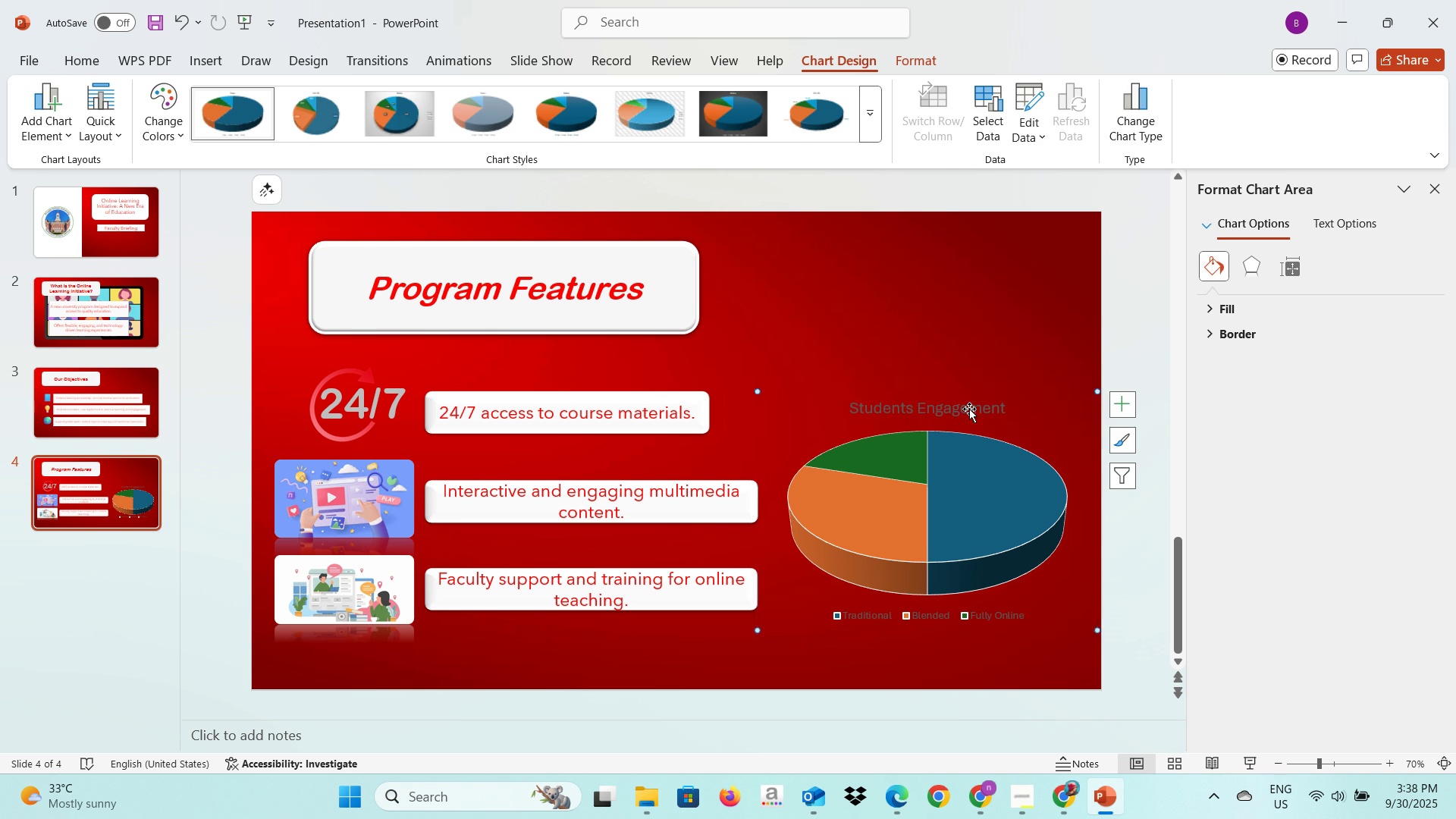 
key(Control+A)
 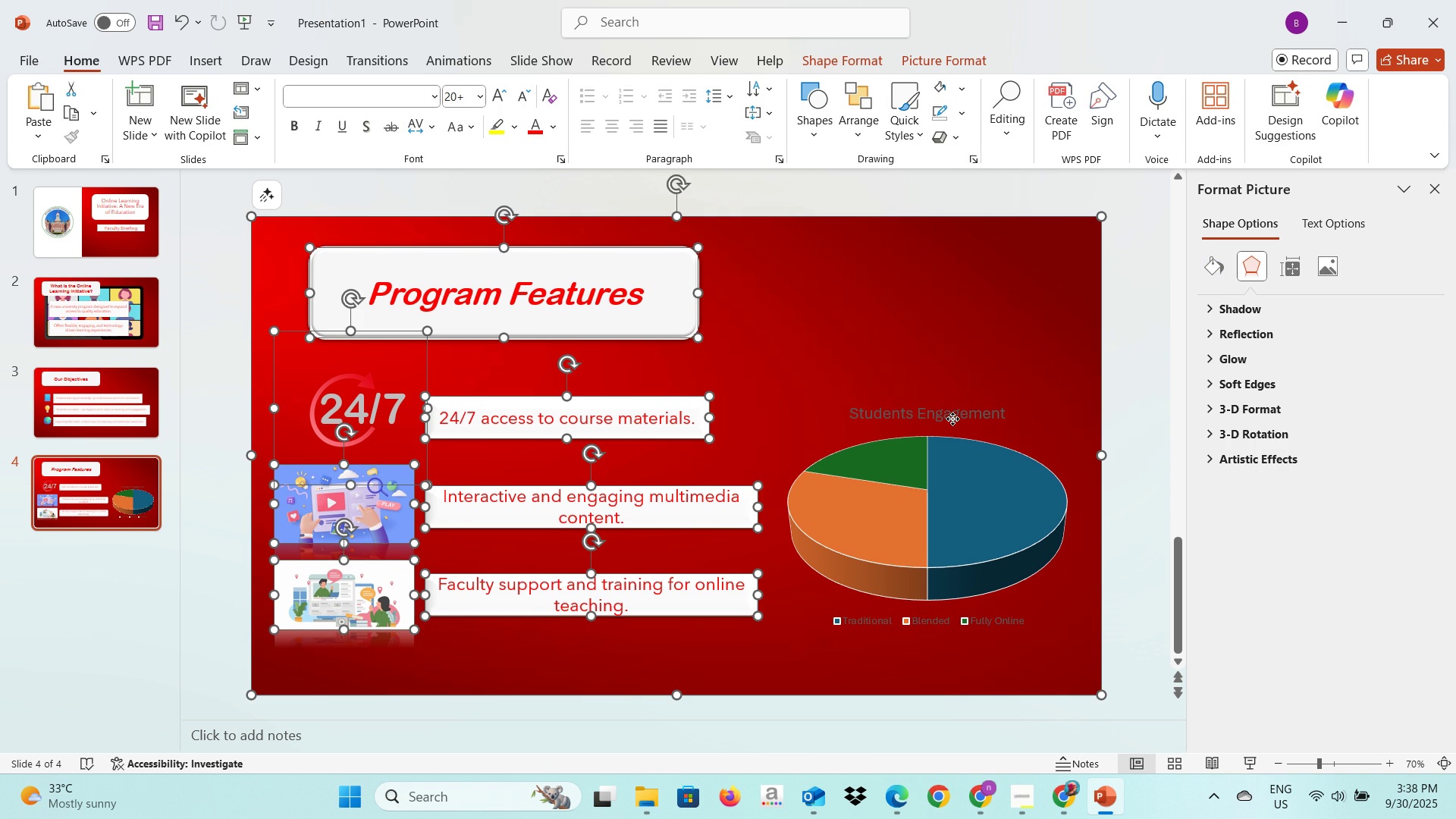 
double_click([954, 419])
 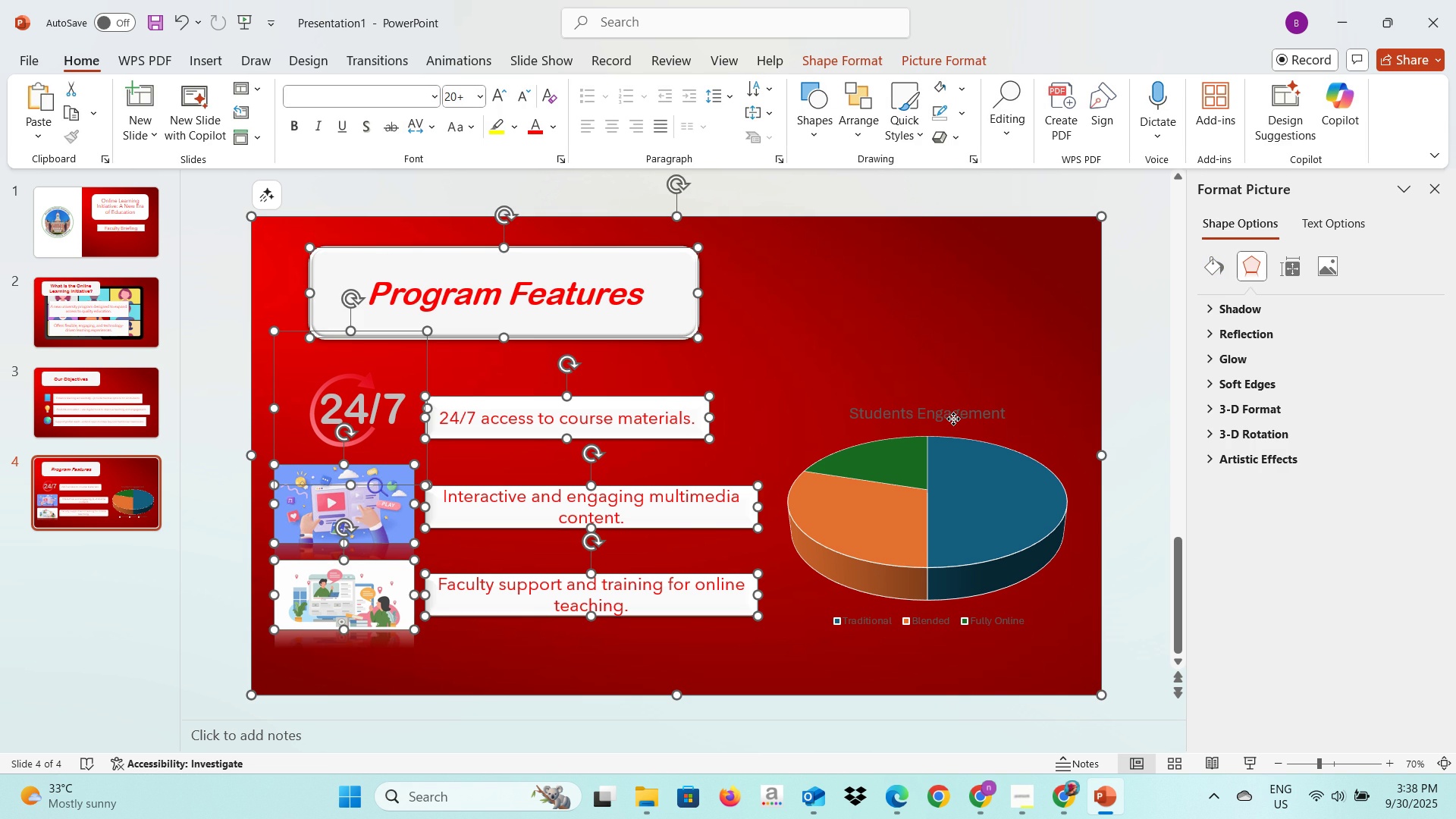 
triple_click([952, 419])
 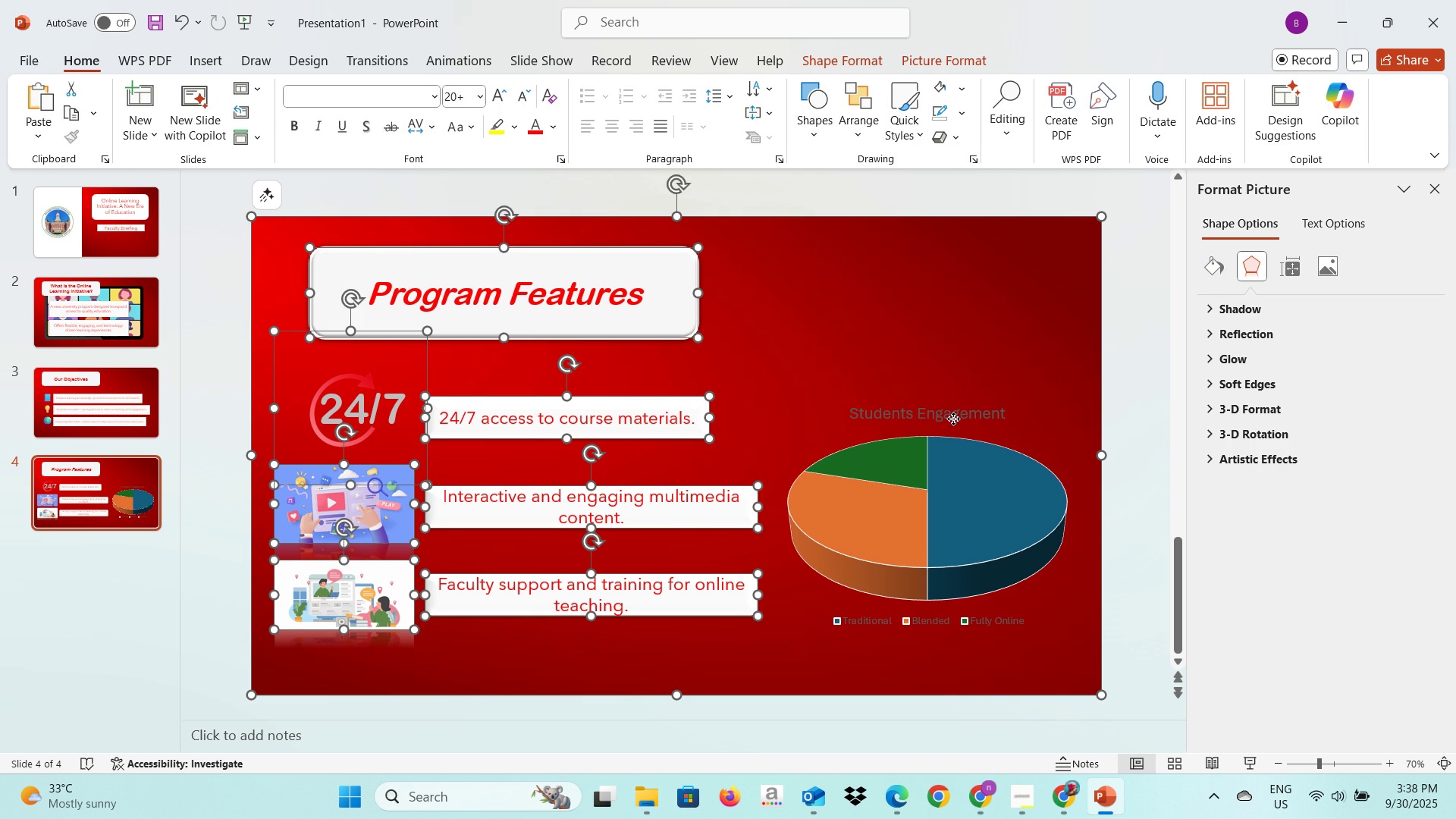 
triple_click([952, 419])
 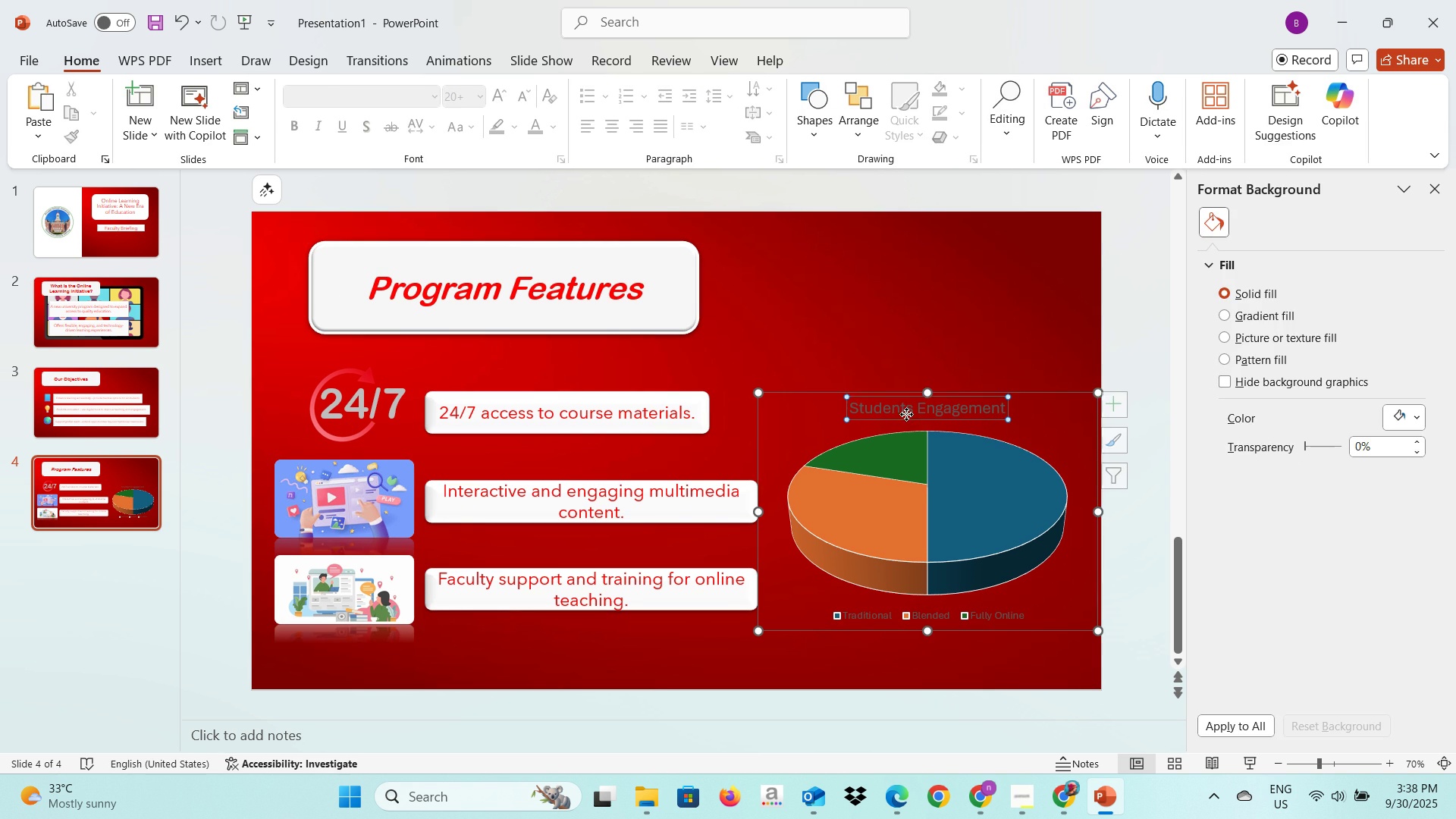 
double_click([906, 414])
 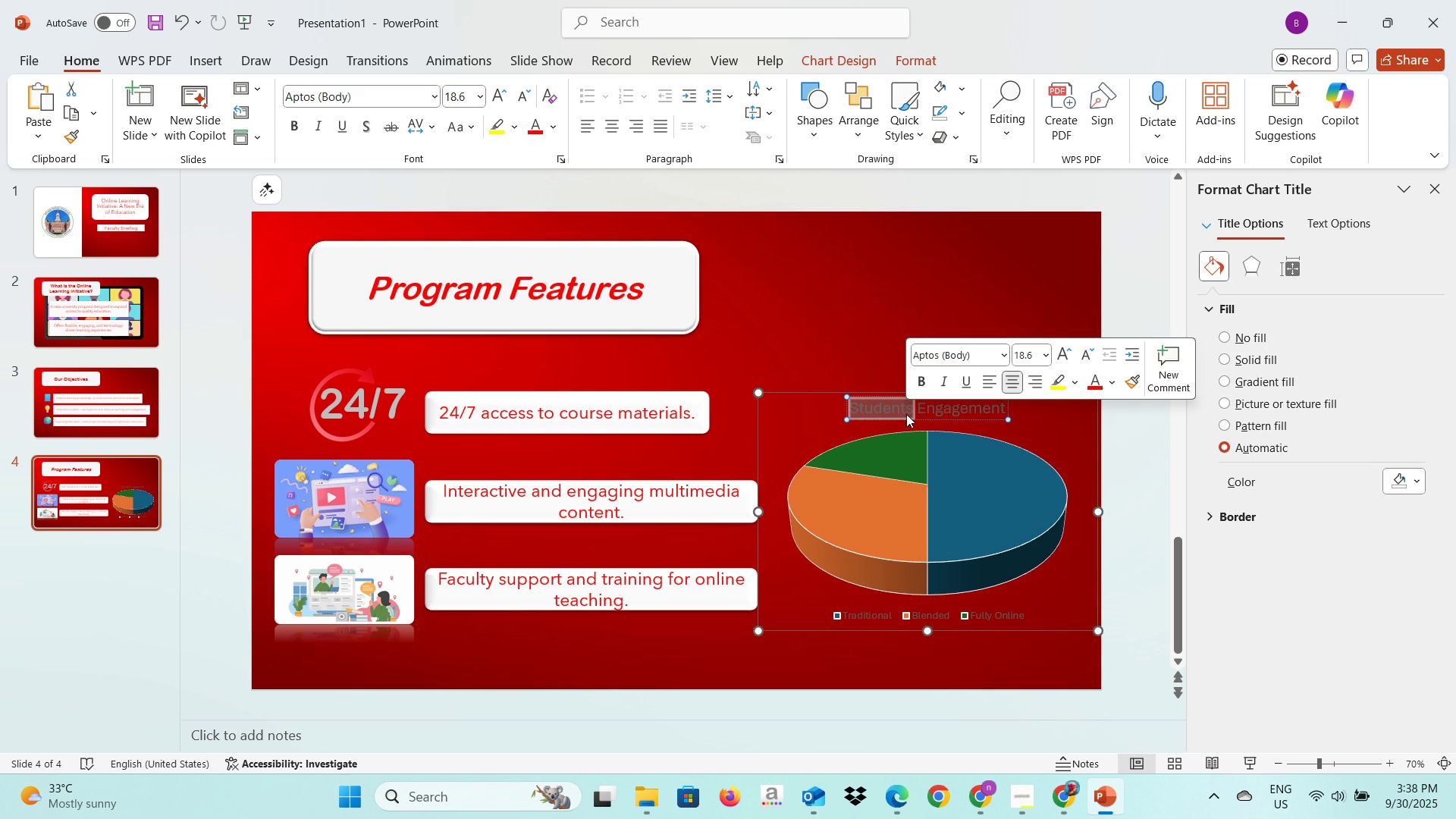 
triple_click([906, 414])
 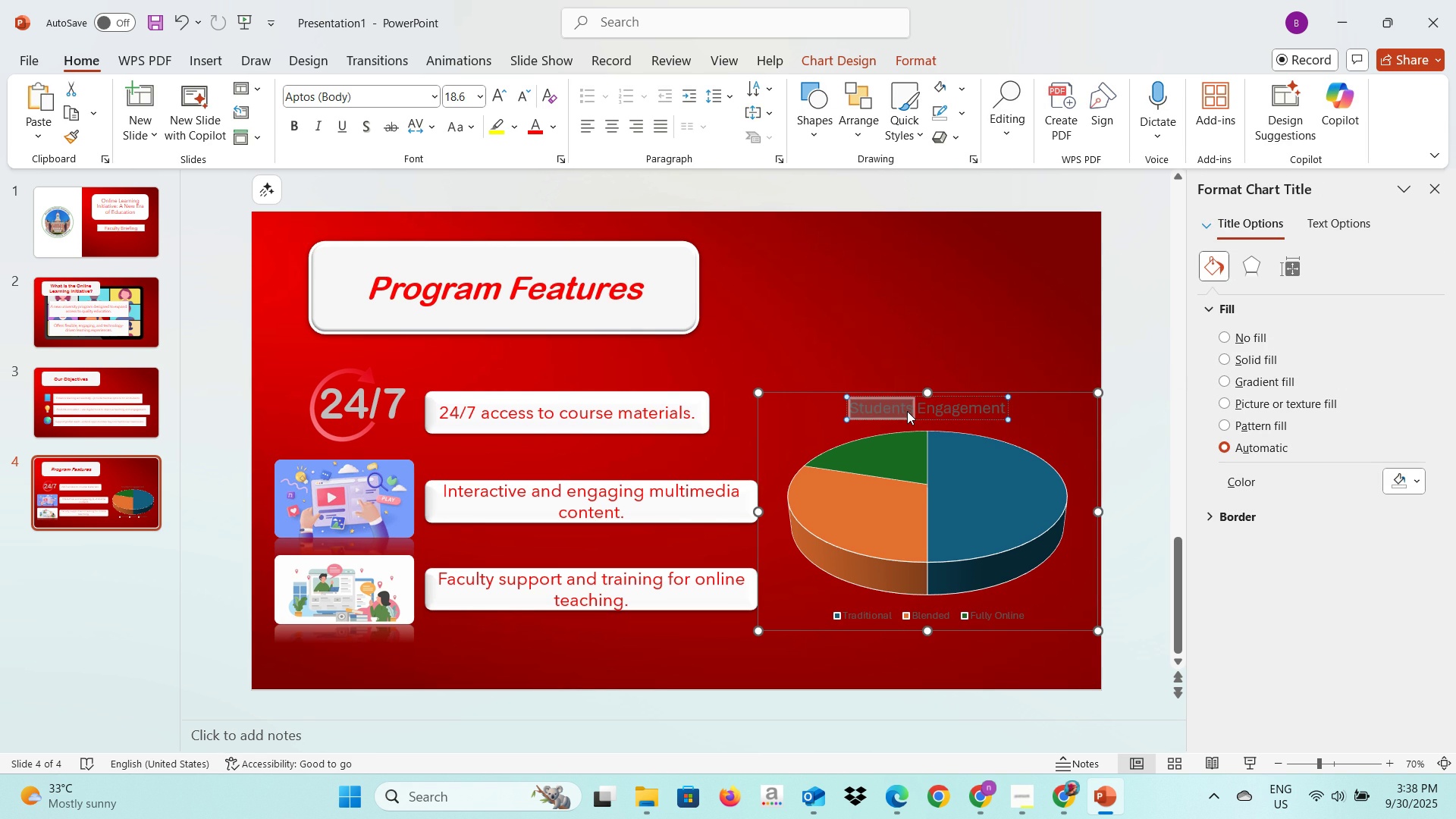 
key(Control+A)
 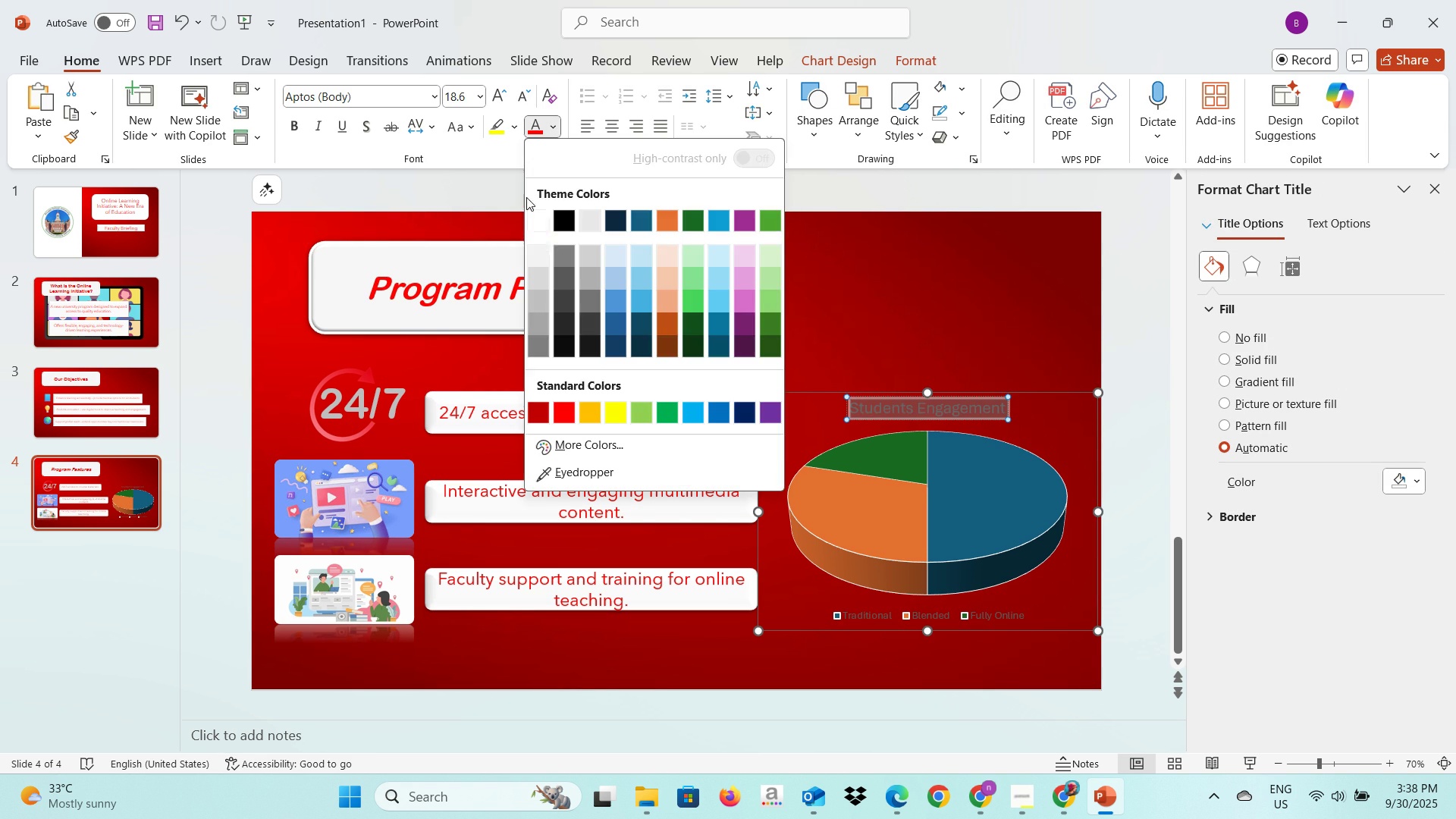 
left_click([545, 218])
 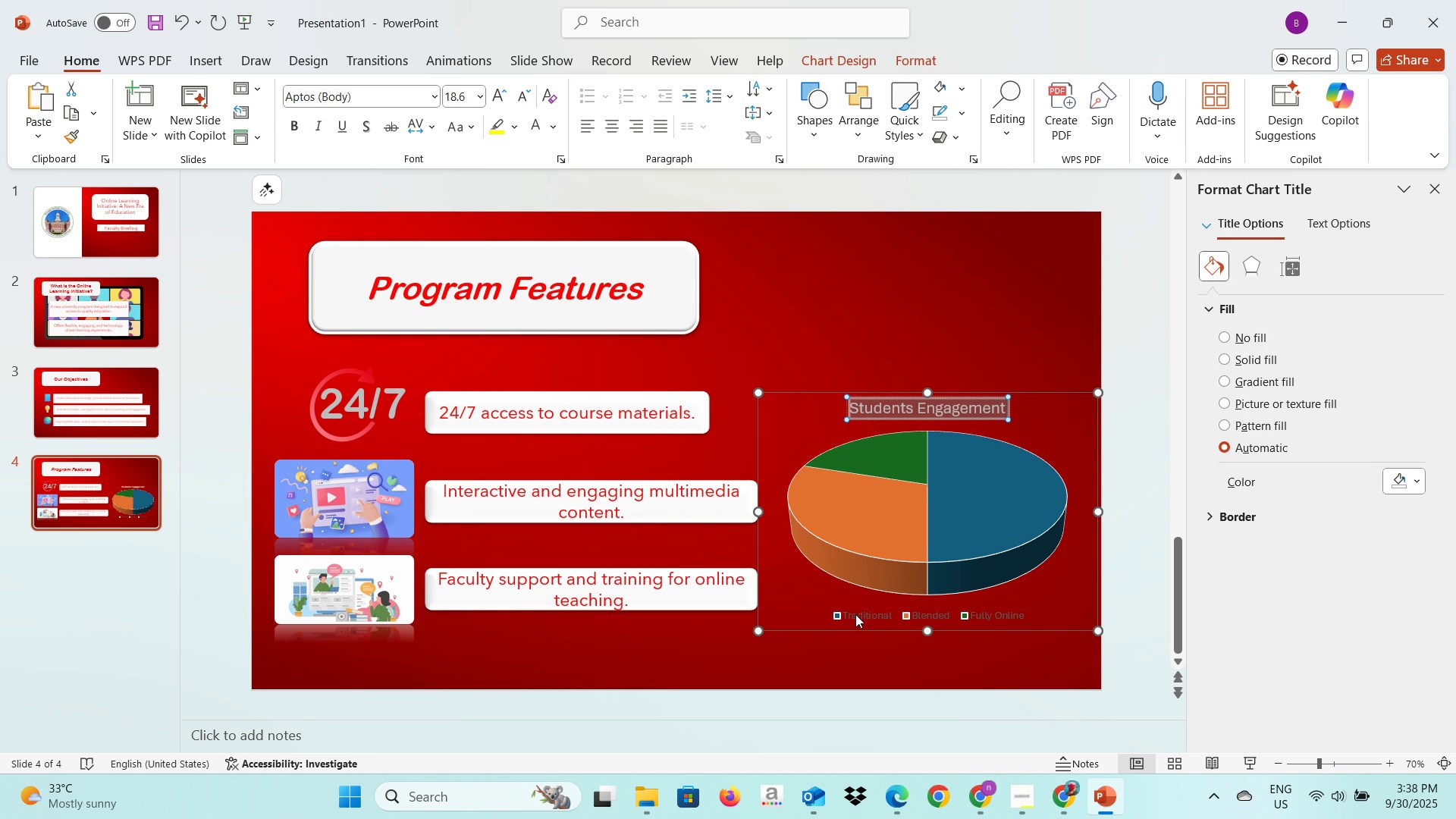 
double_click([855, 613])
 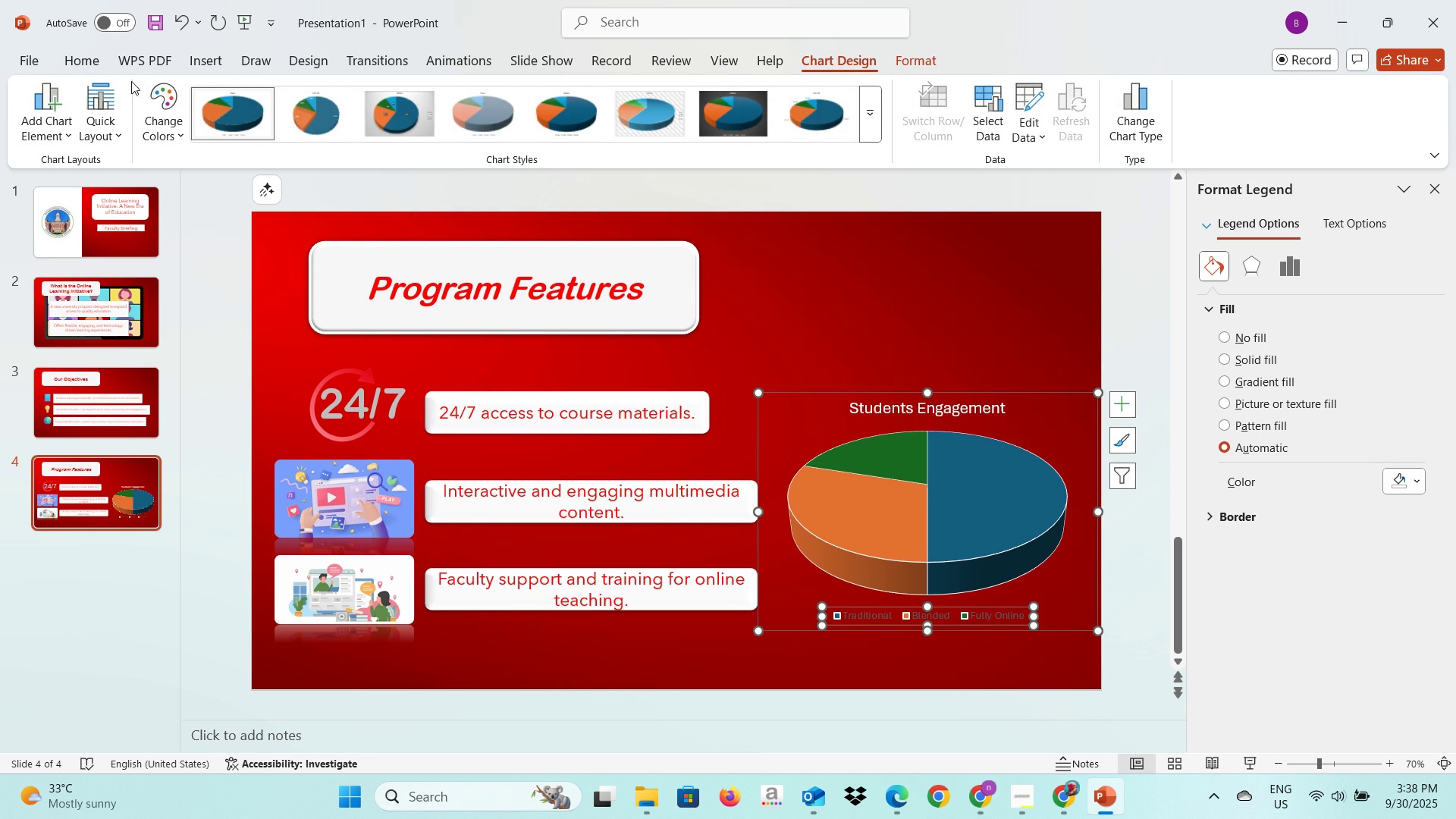 
left_click([102, 61])
 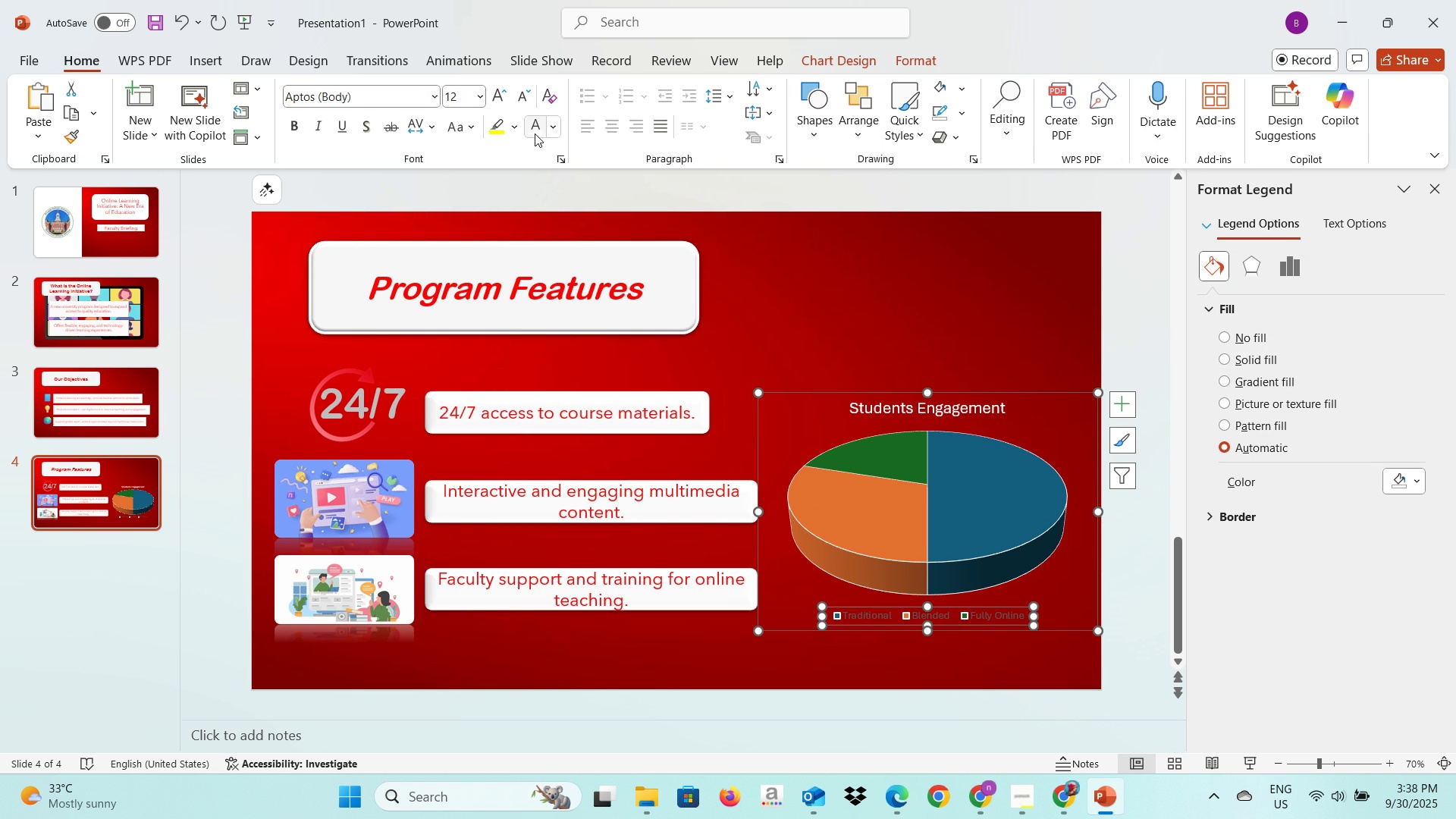 
left_click([538, 133])
 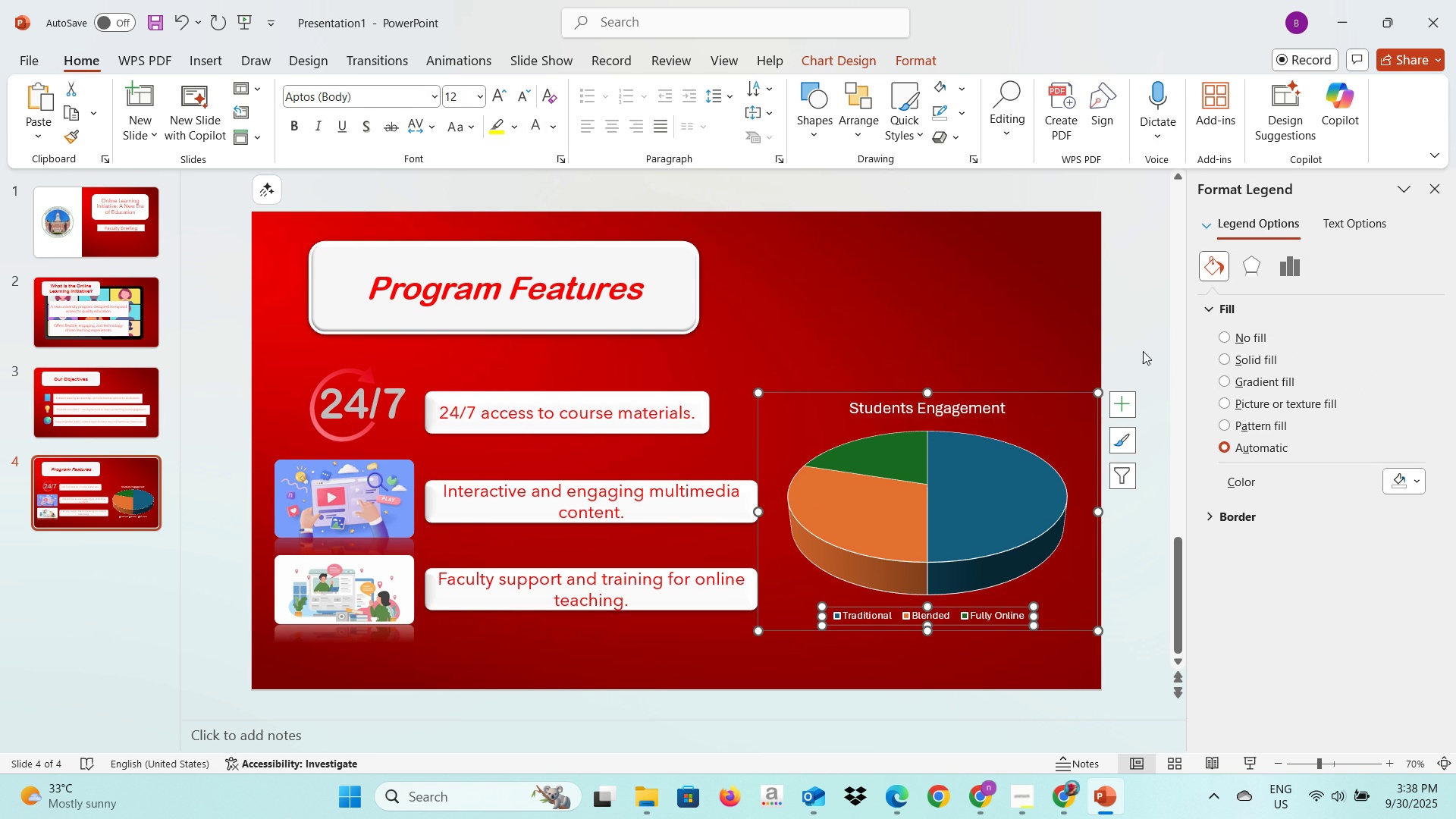 
left_click([1144, 346])
 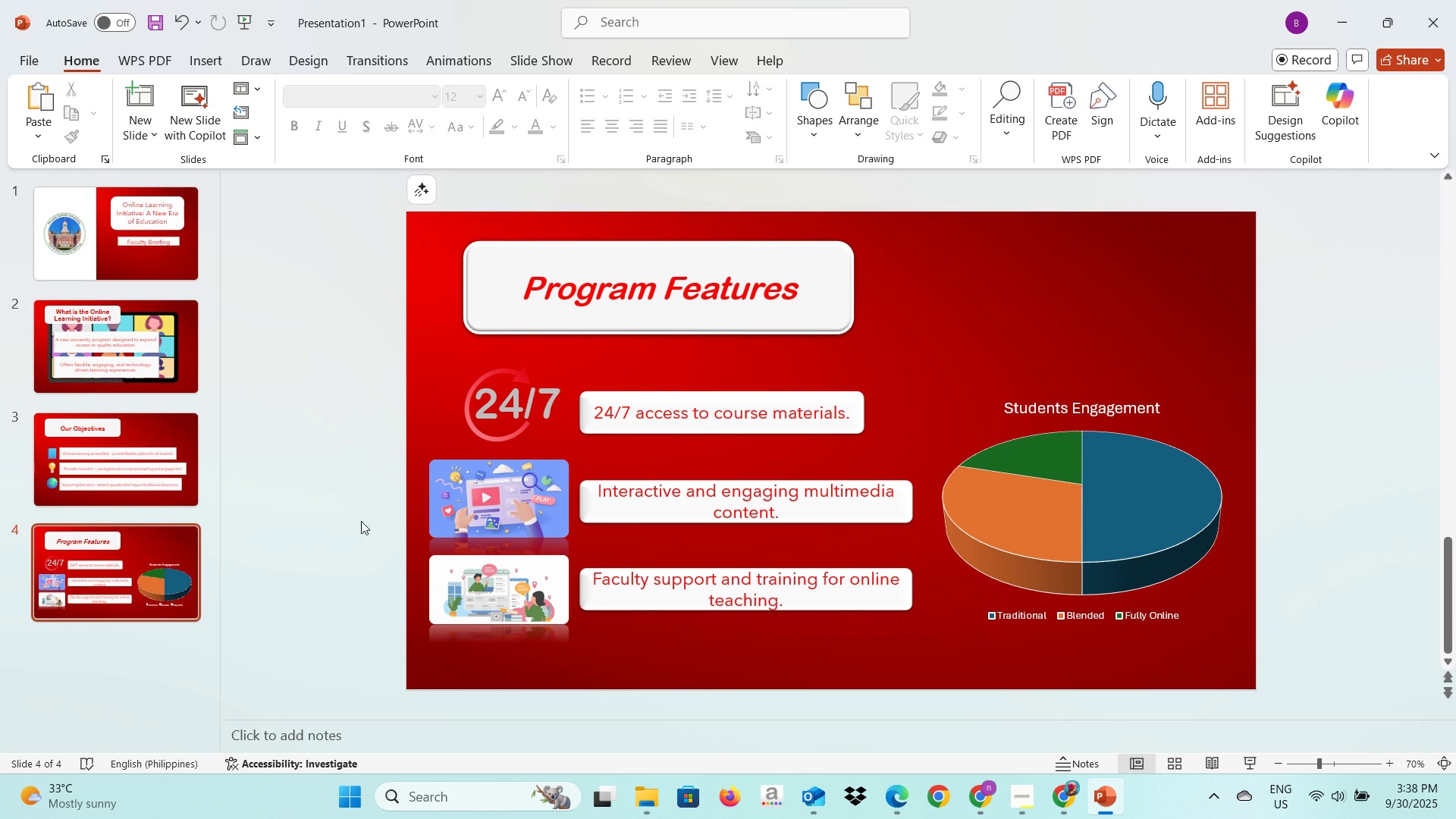 
left_click([179, 574])
 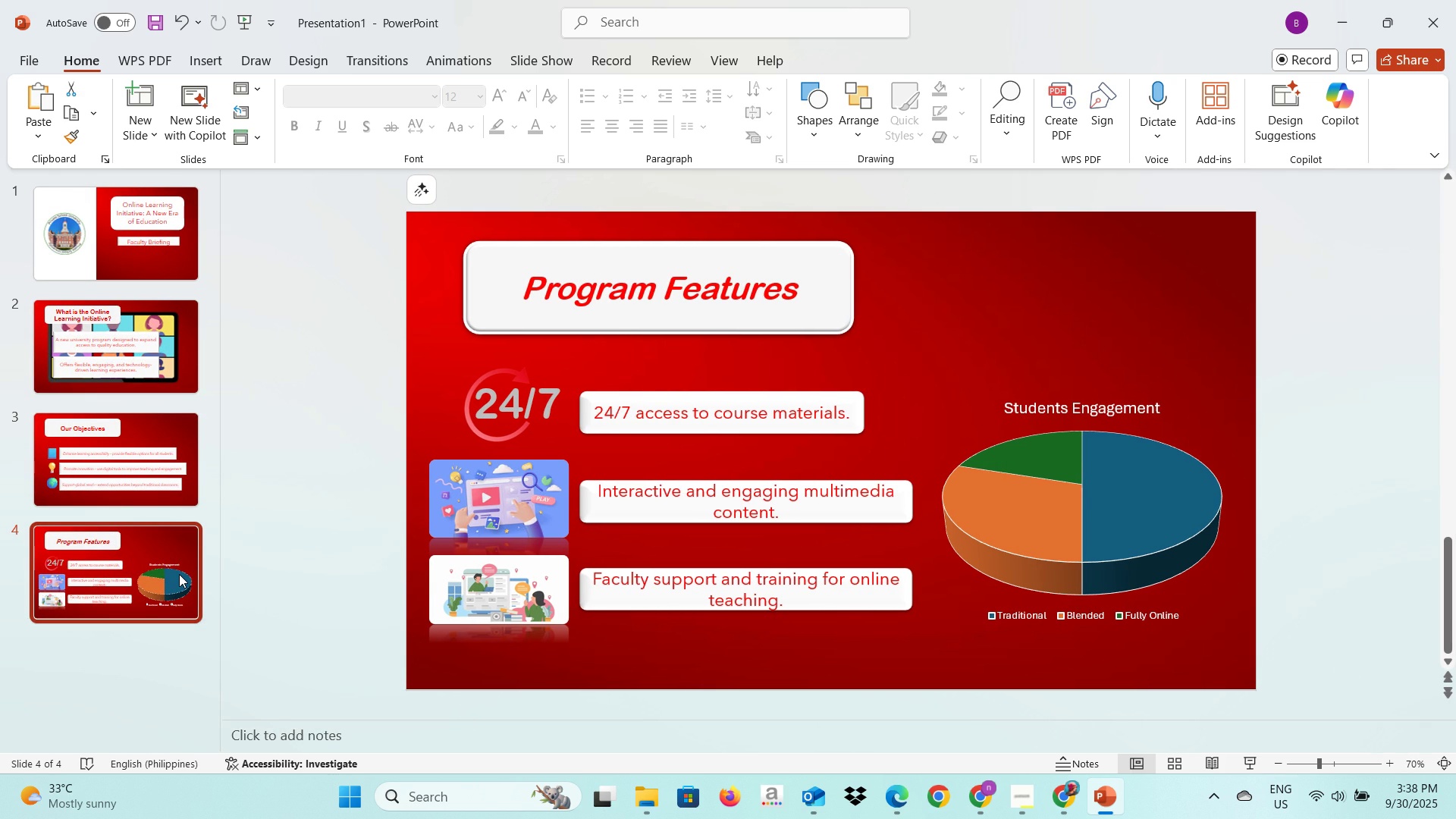 
key(Control+C)
 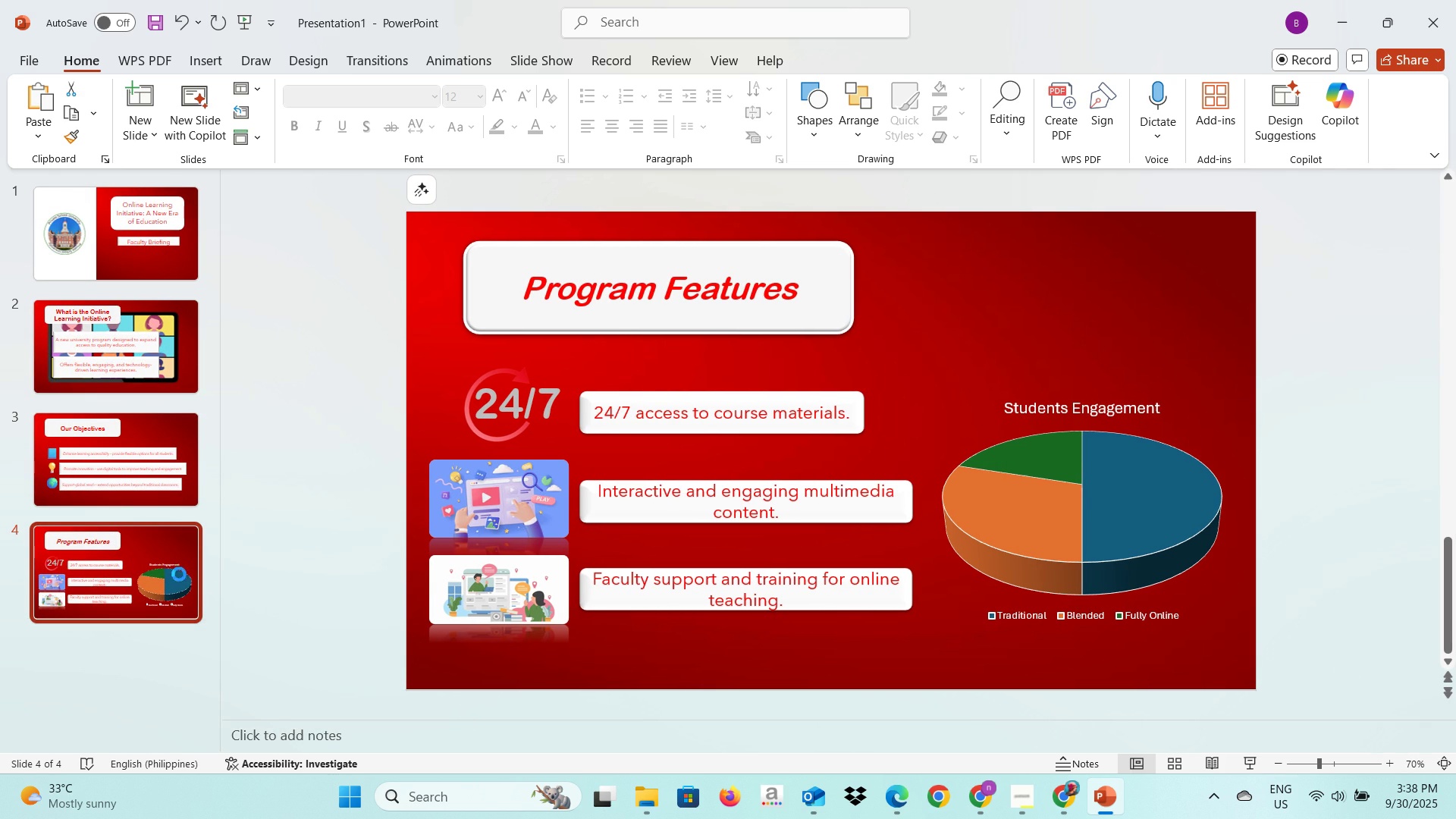 
key(Control+V)
 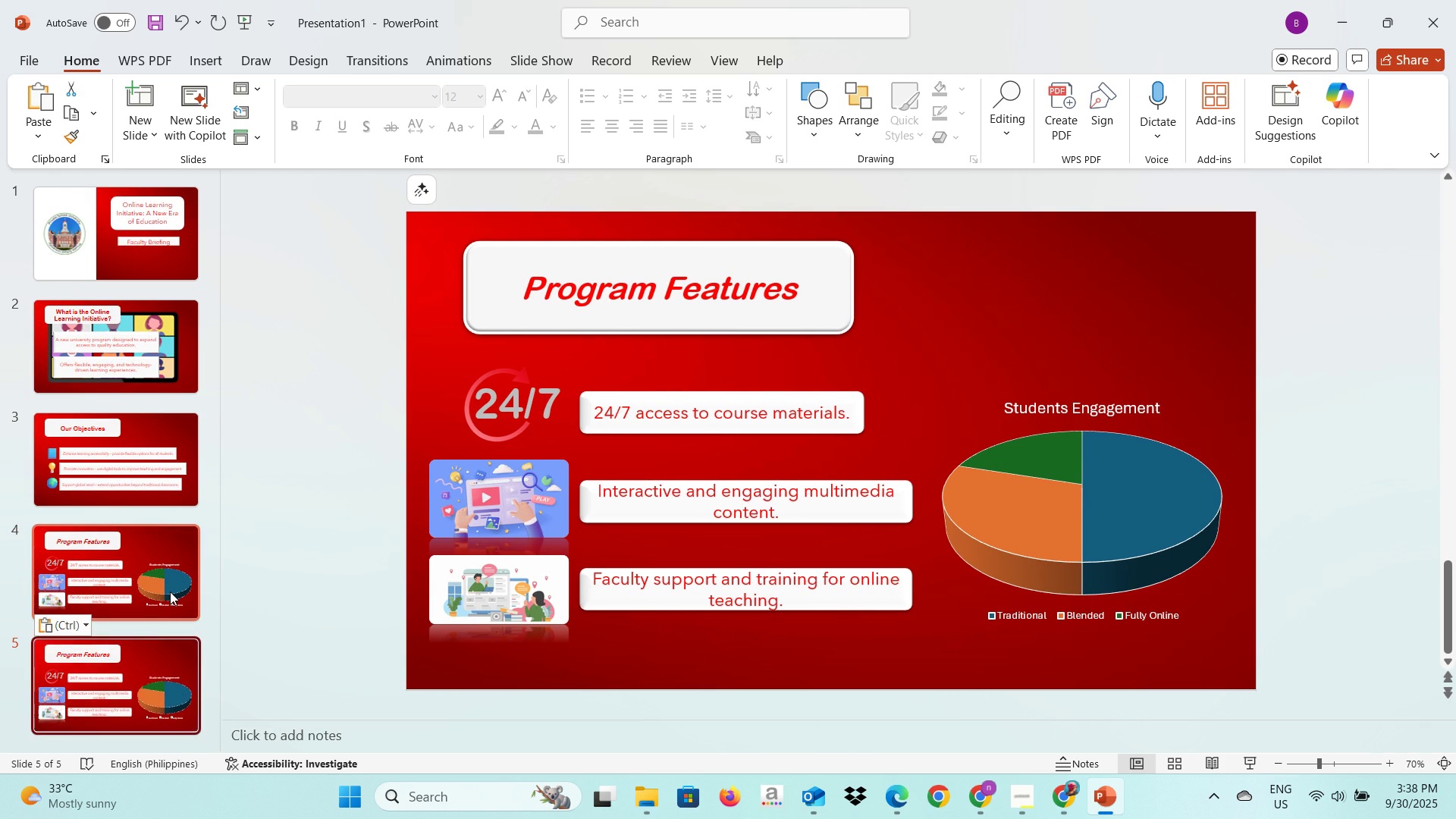 
key(Alt+AltLeft)
 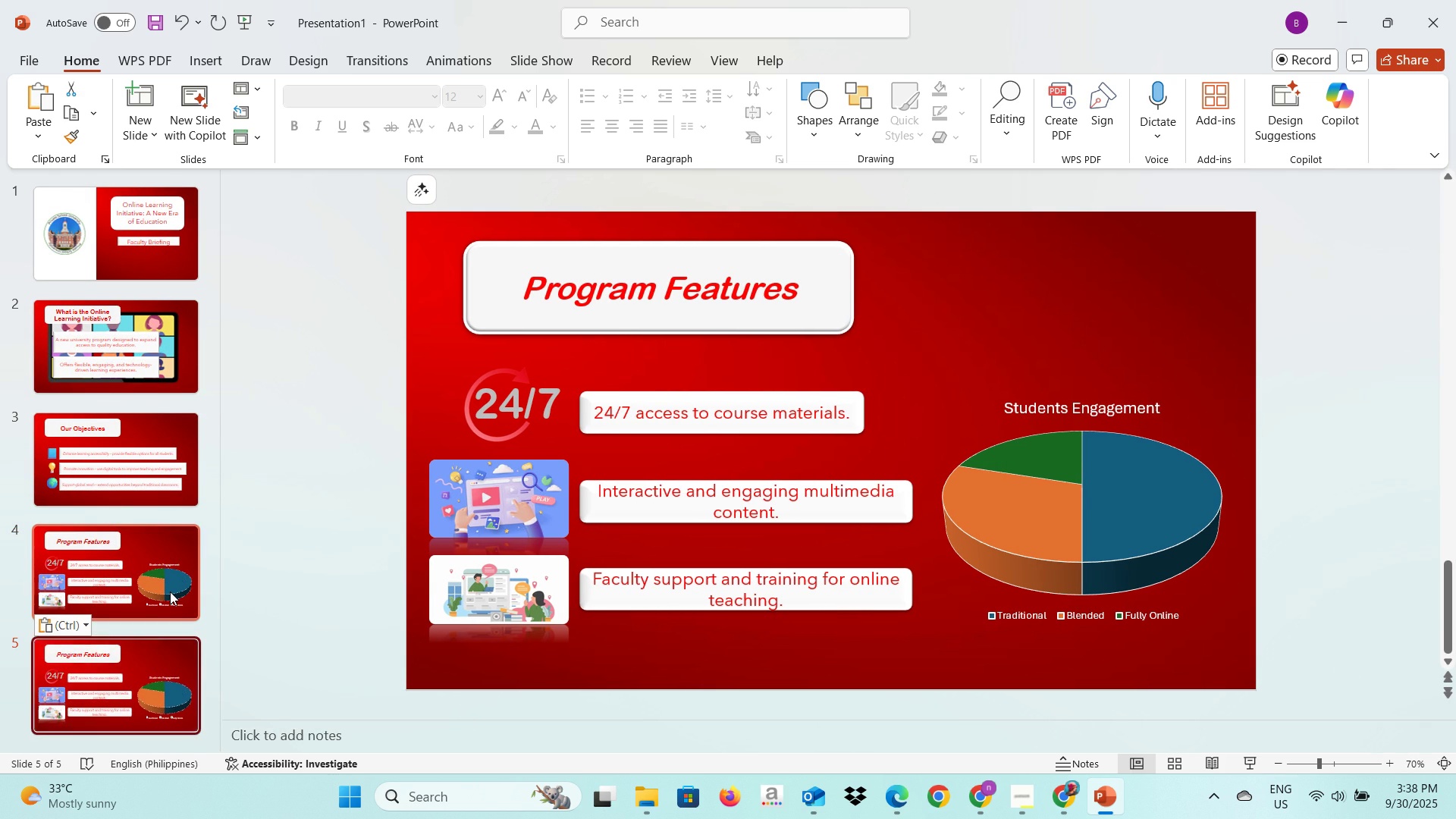 
key(Alt+Tab)
 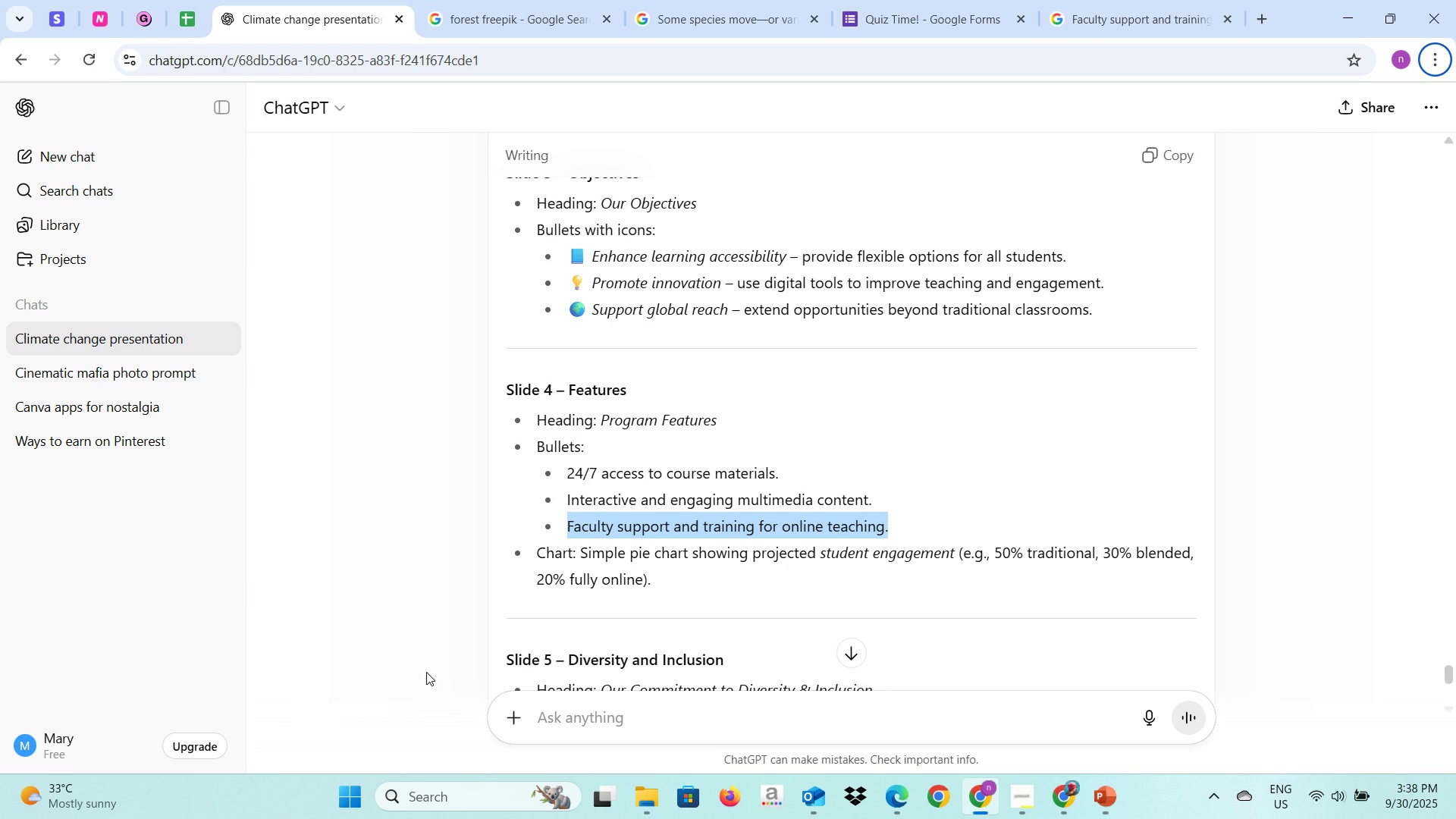 
scroll: coordinate [610, 601], scroll_direction: down, amount: 1.0
 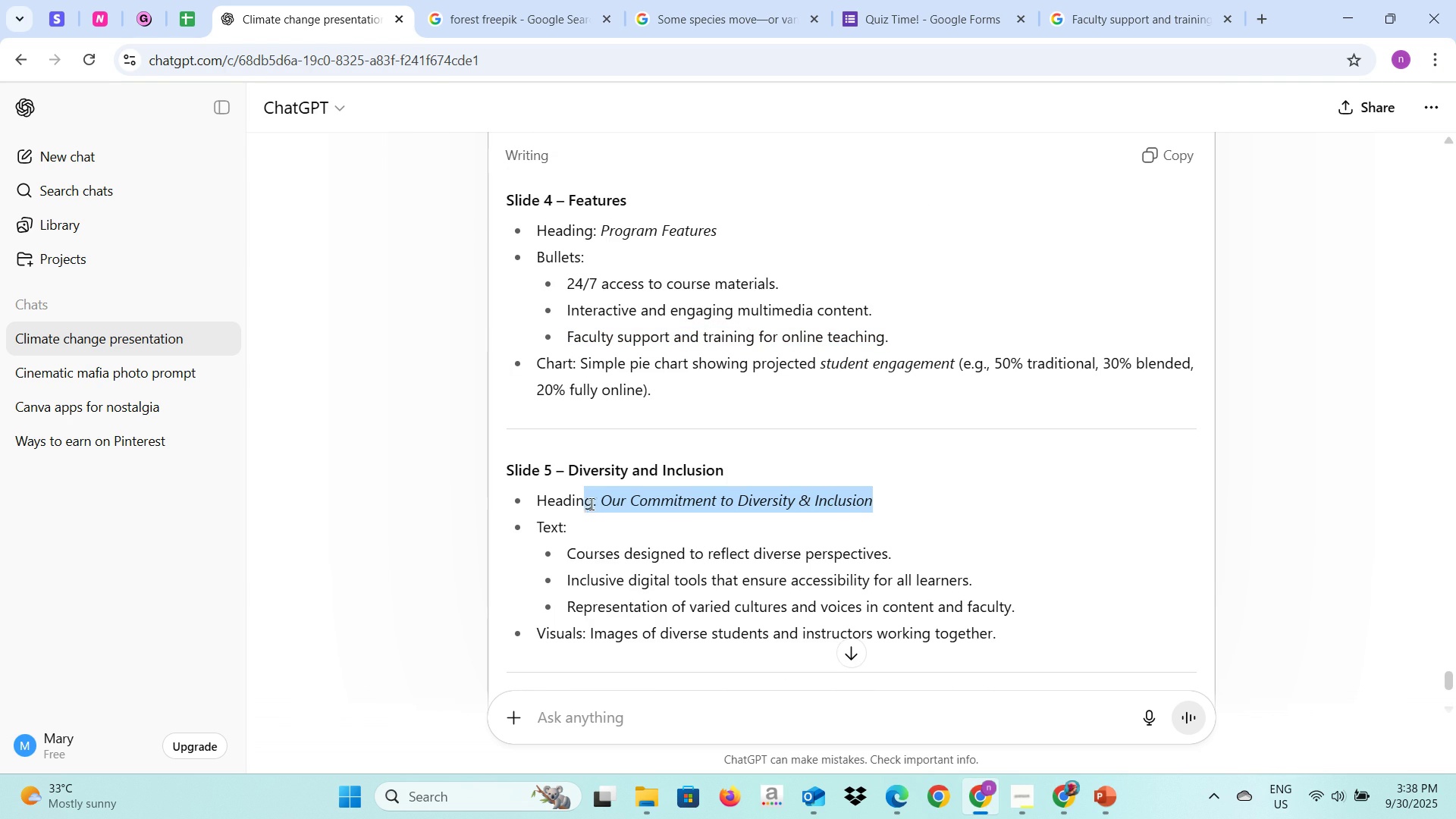 
key(Control+C)
 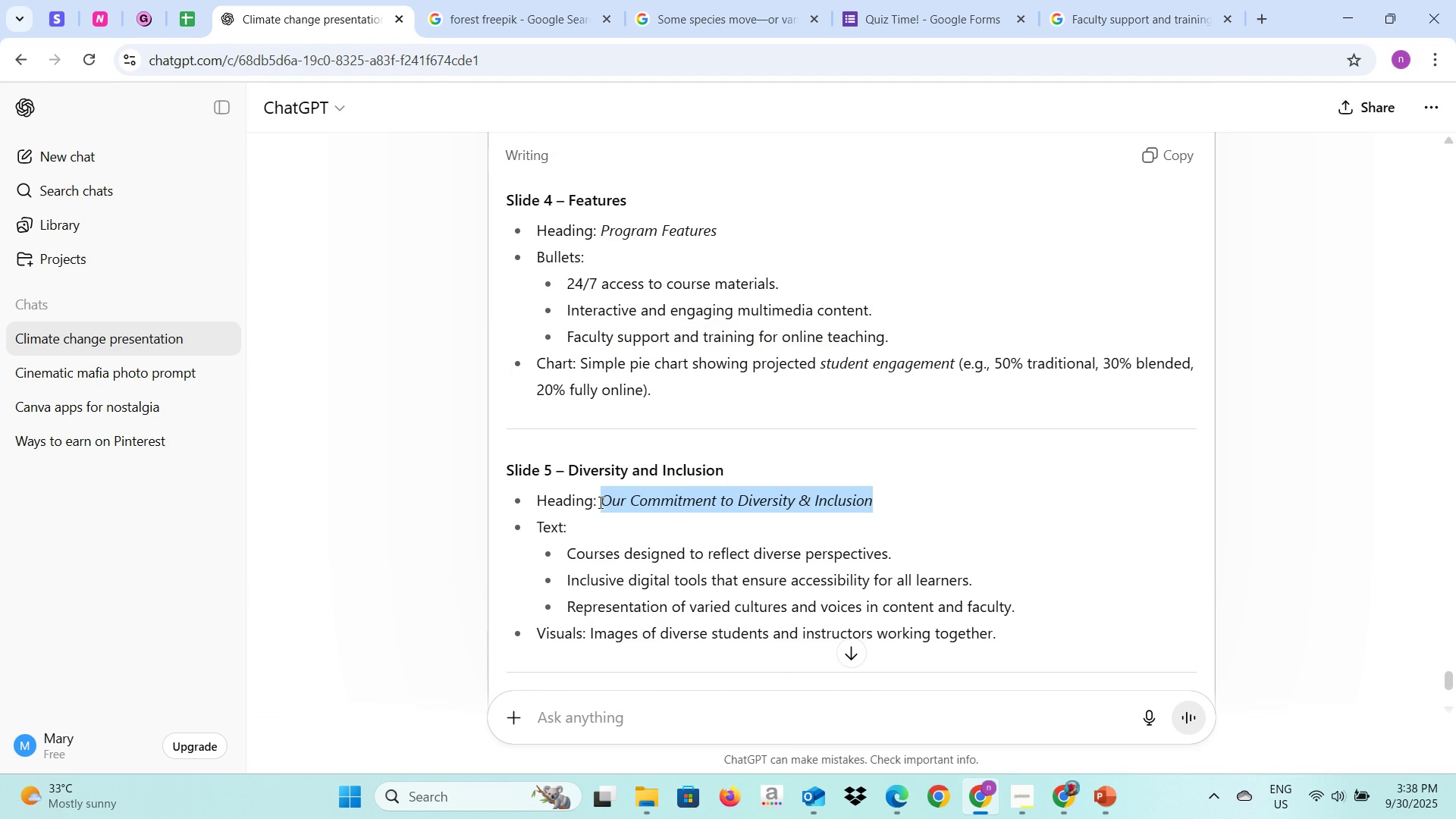 
key(Alt+AltLeft)
 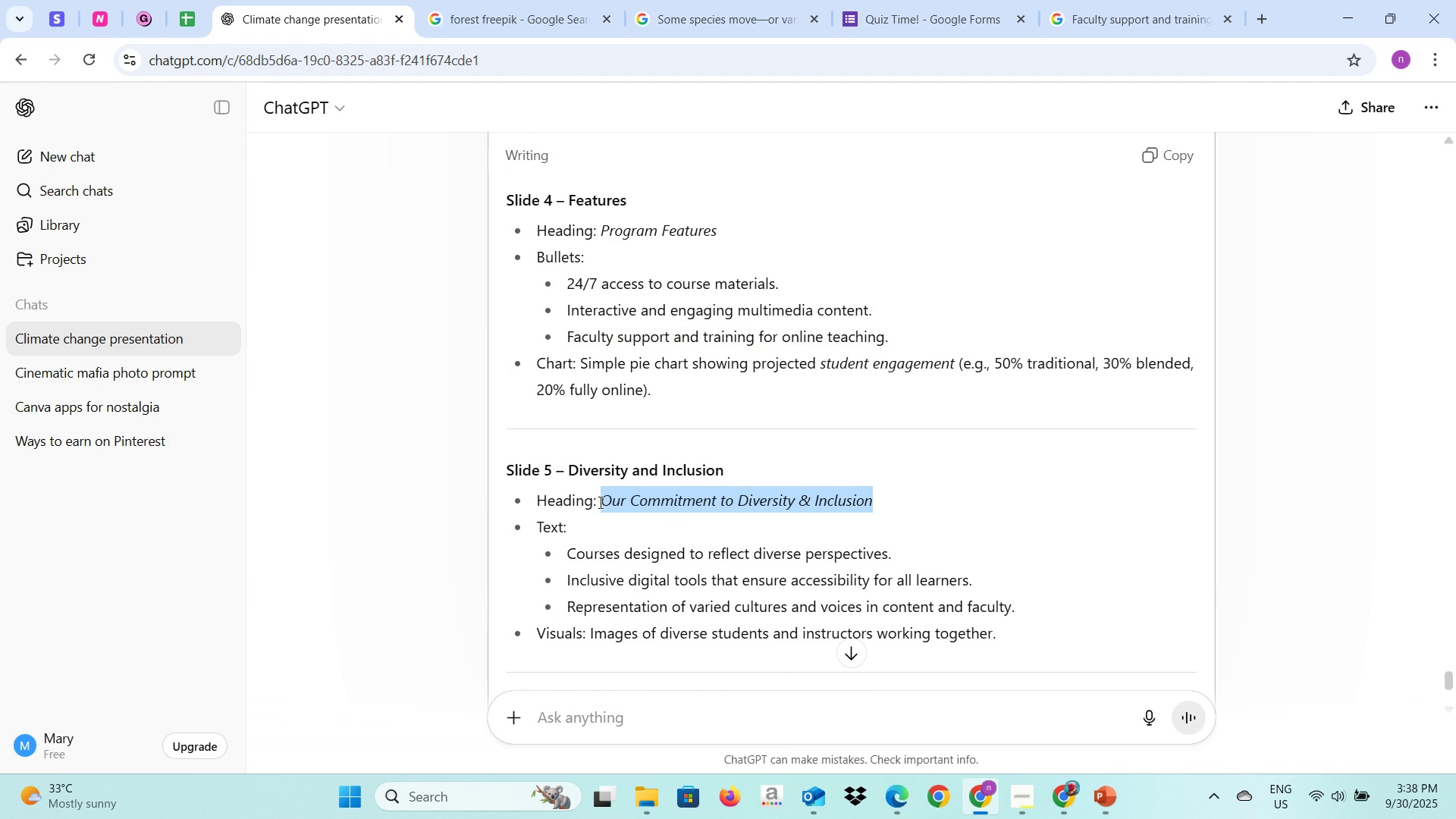 
key(Alt+Tab)
 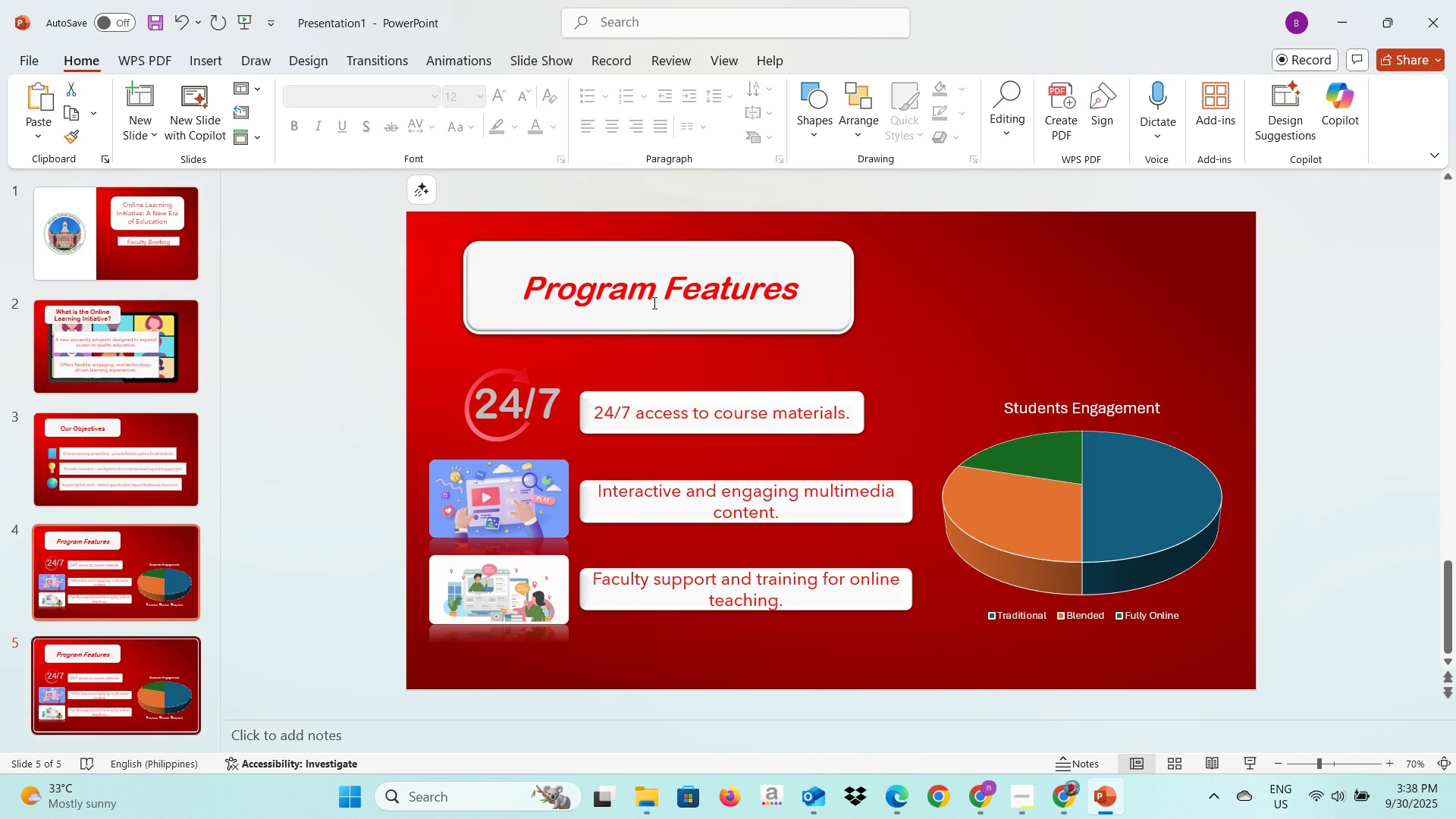 
left_click([653, 302])
 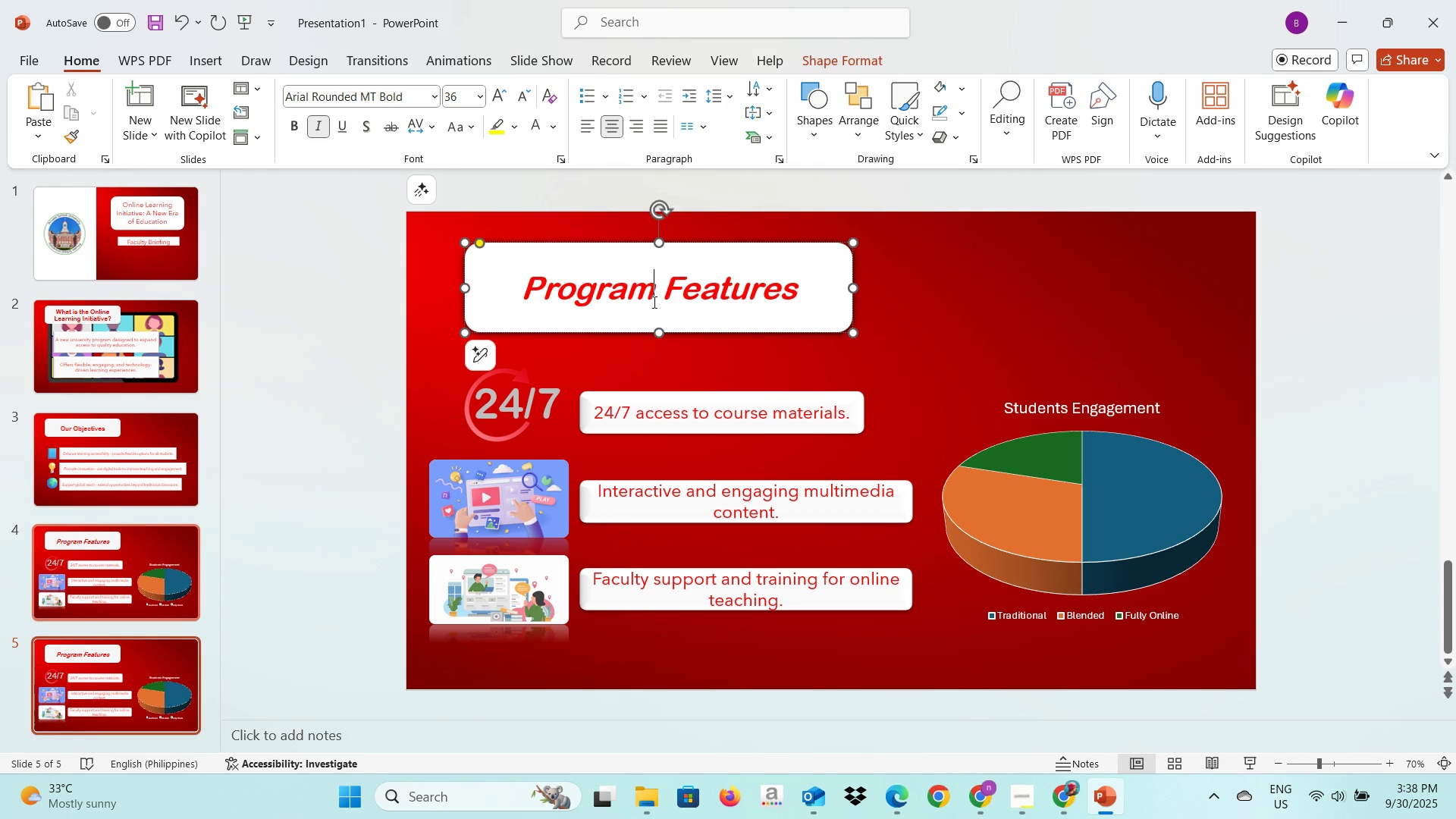 
key(Control+A)
 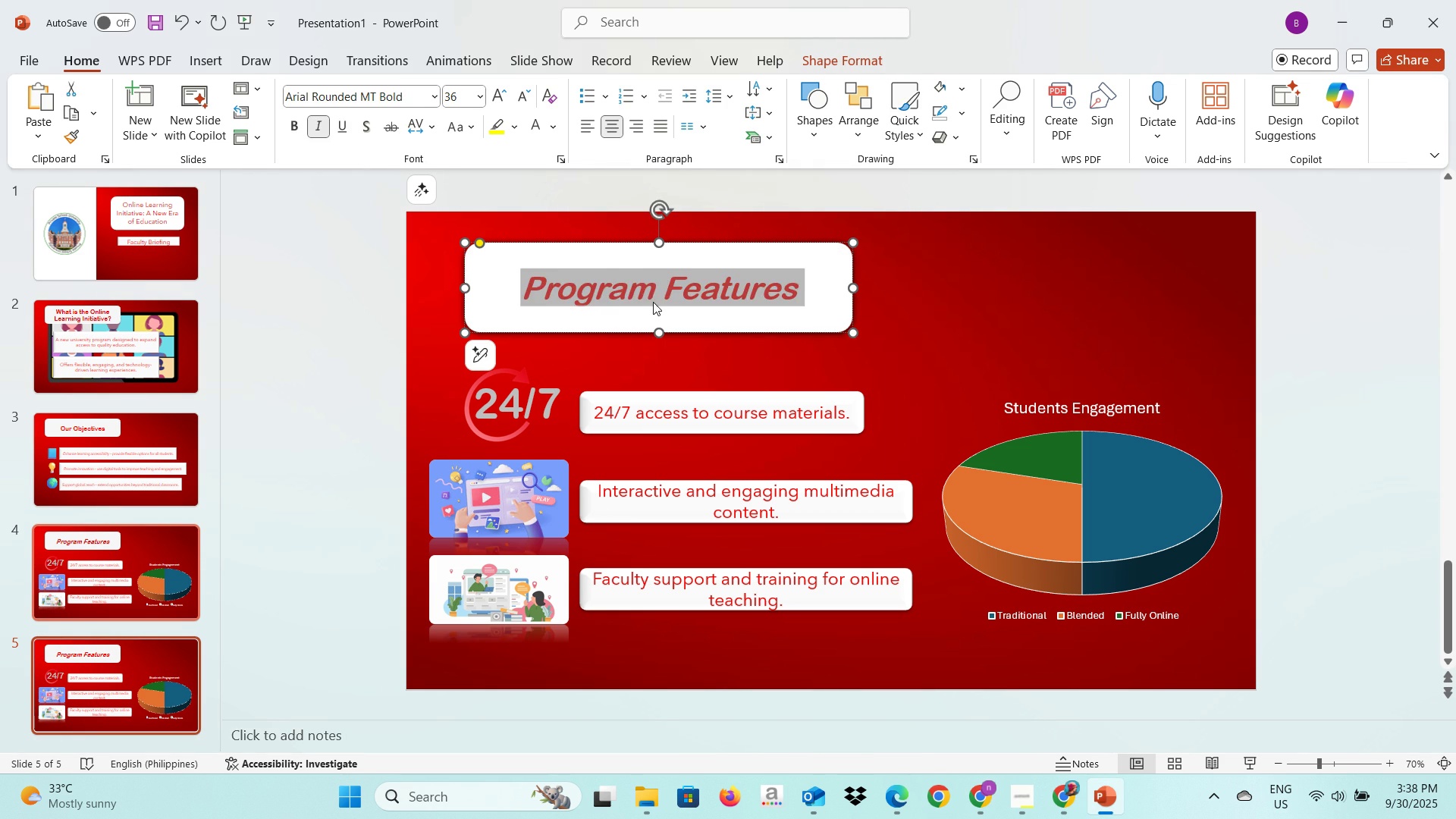 
key(Control+V)
 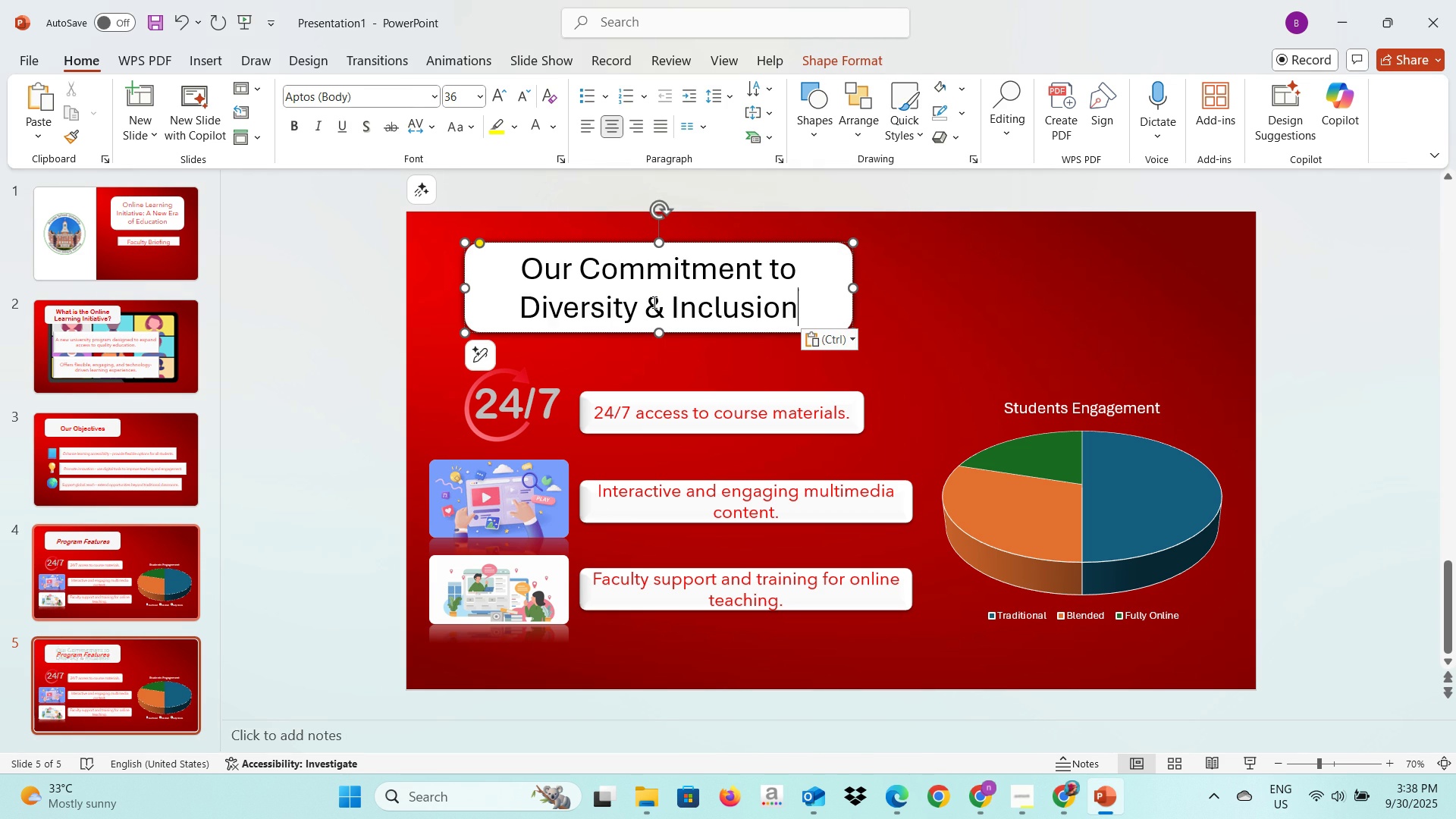 
key(Control+A)
 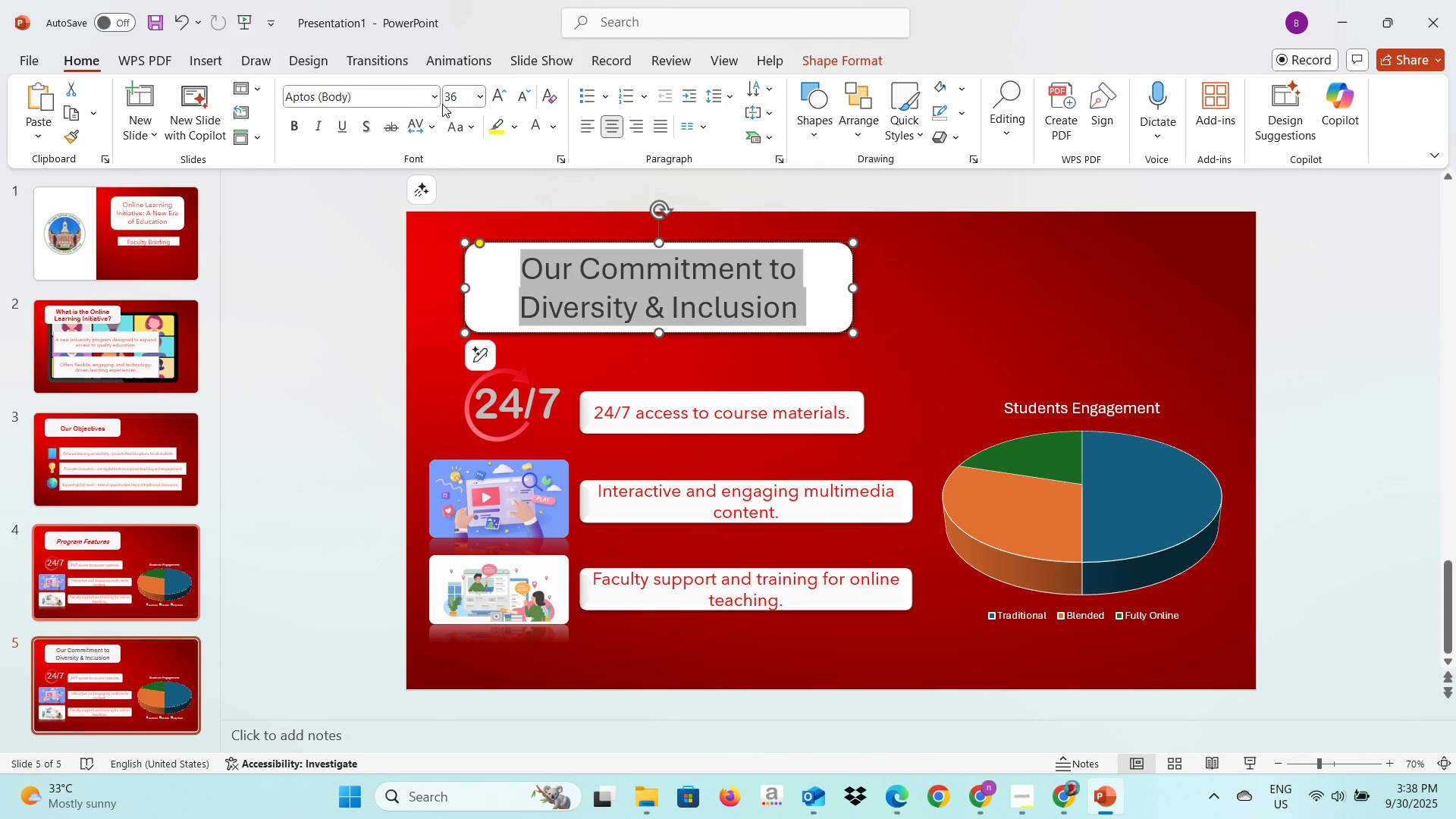 
left_click([439, 102])
 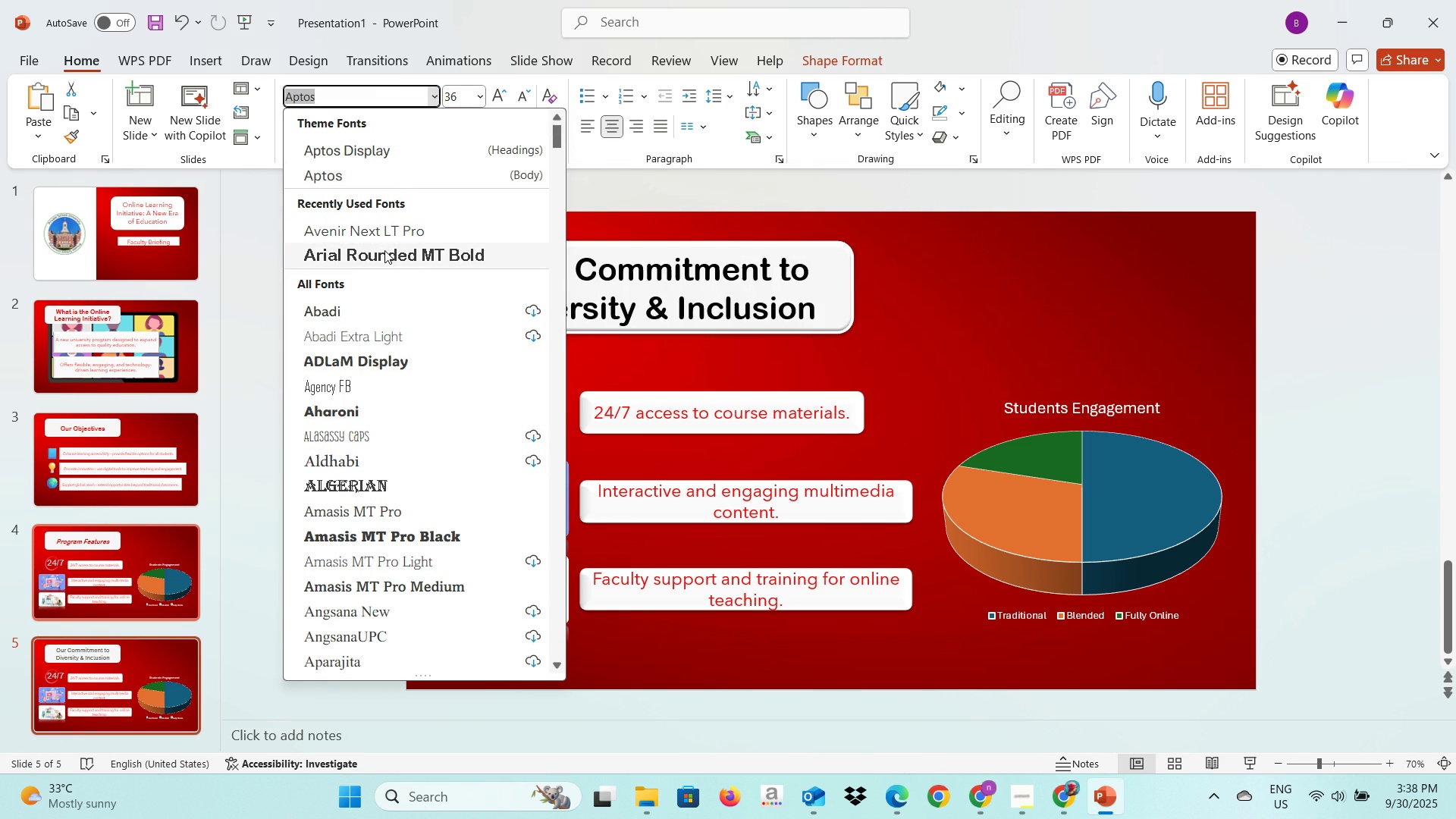 
left_click([384, 250])
 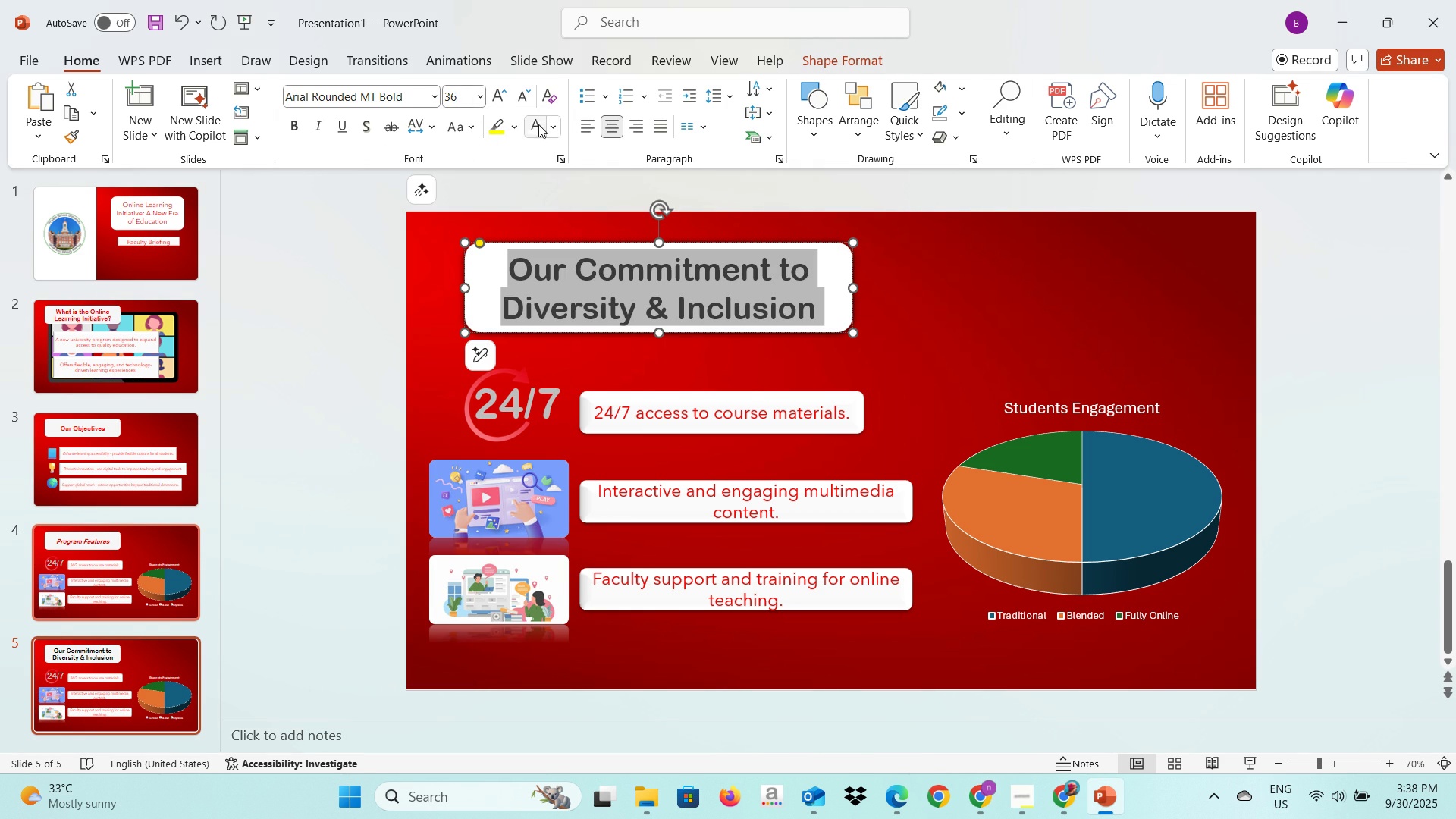 
left_click([549, 130])
 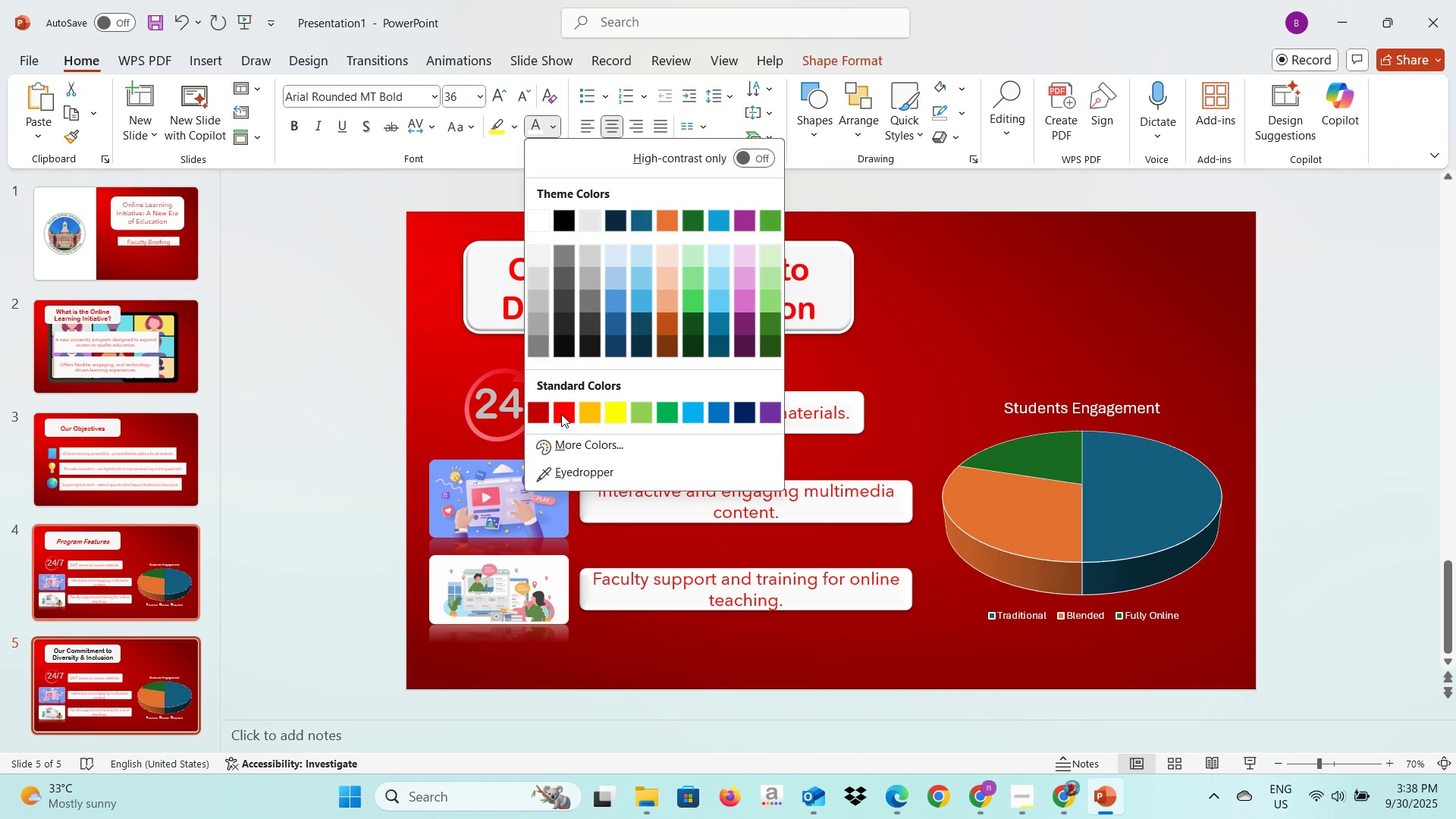 
left_click([561, 414])
 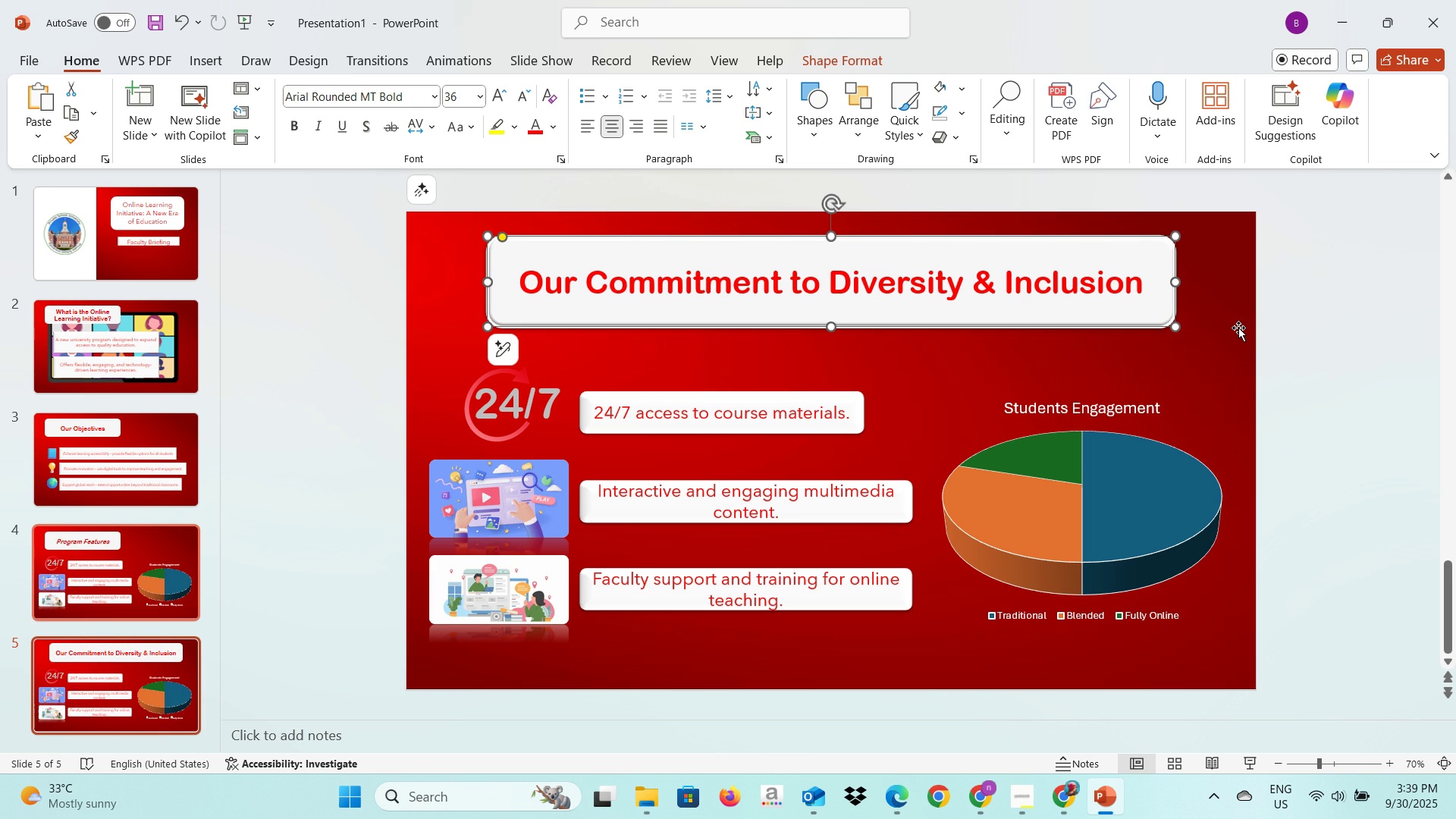 
wait(7.34)
 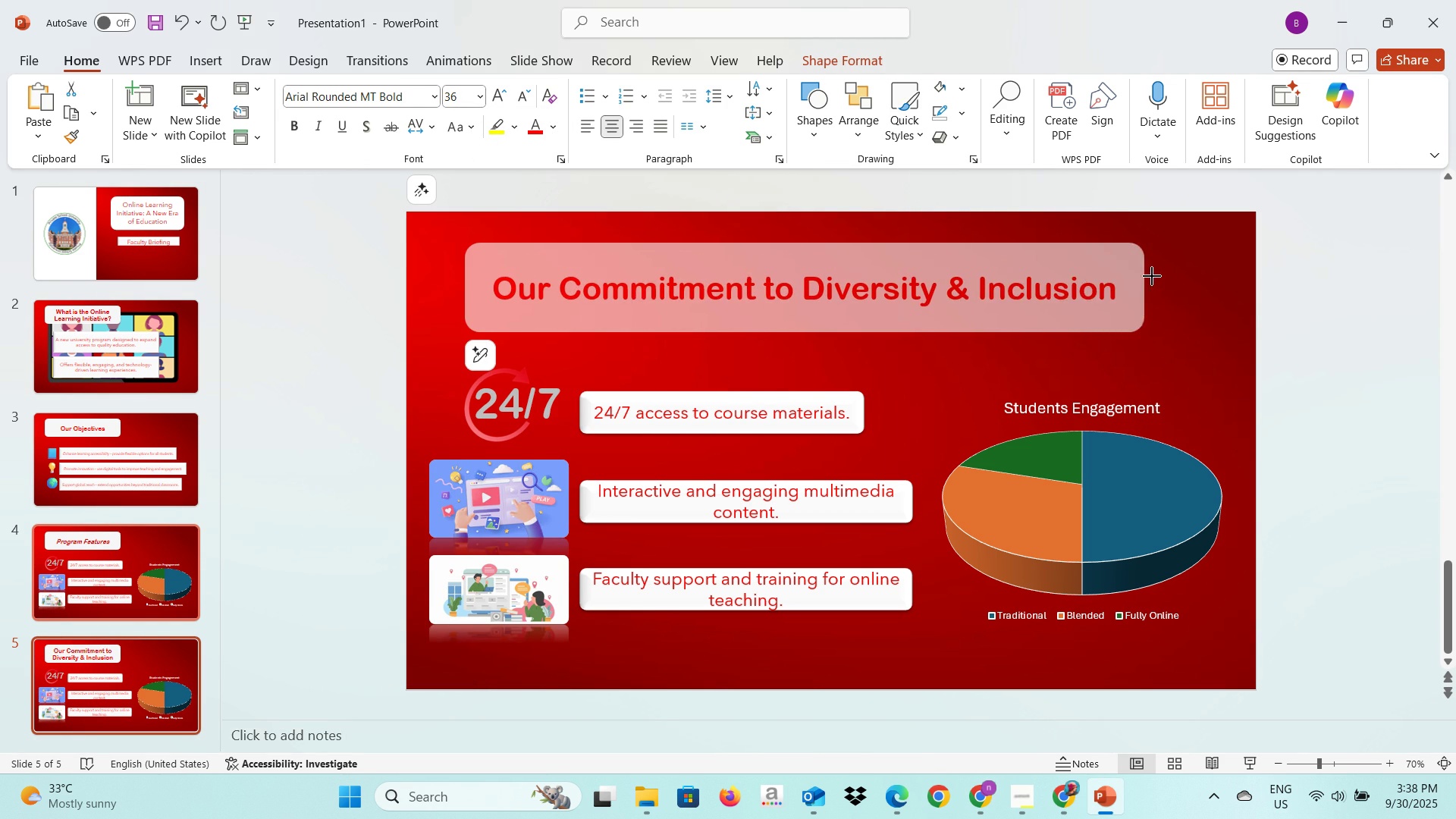 
left_click([1353, 338])
 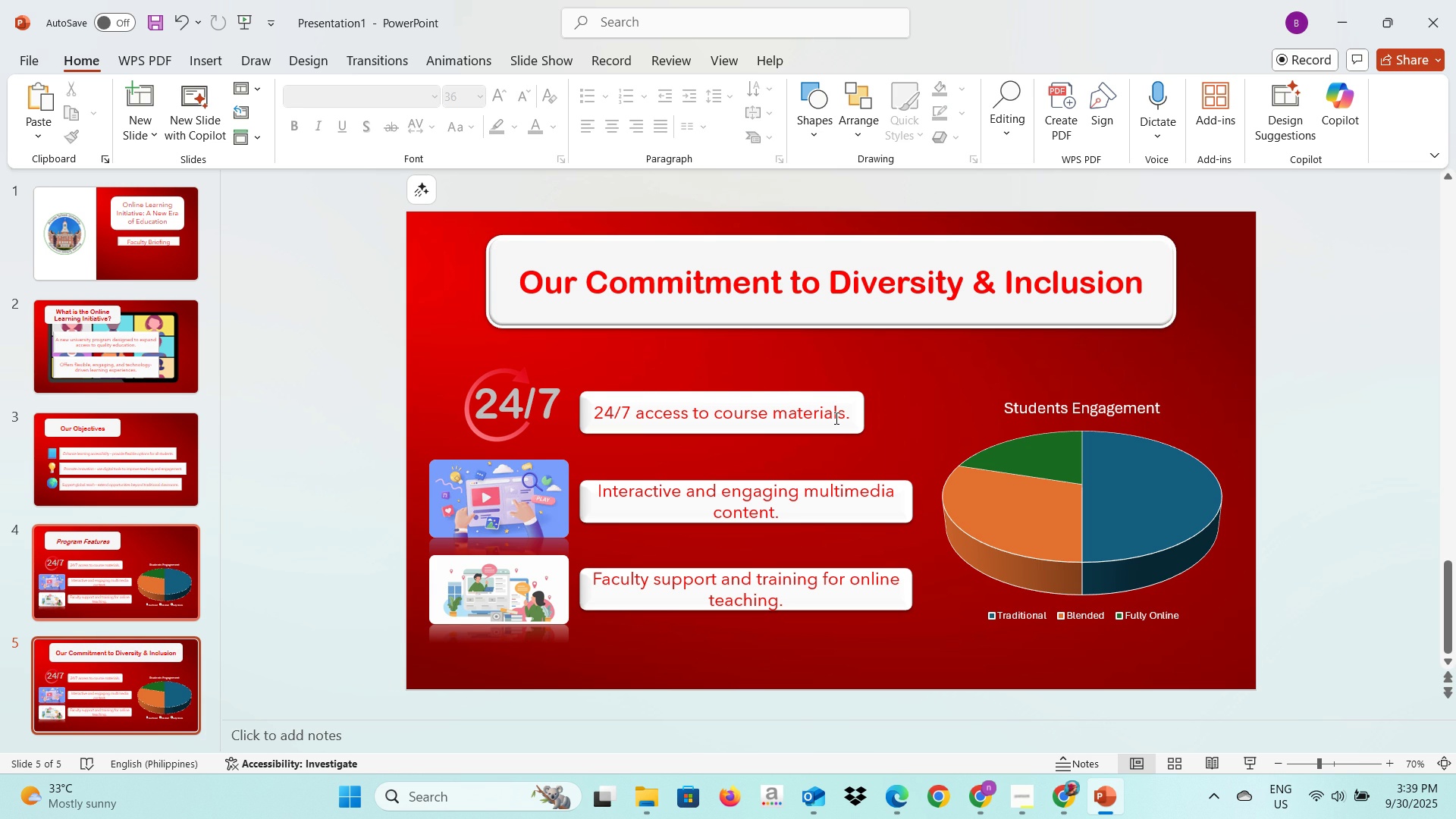 
key(Alt+AltLeft)
 